 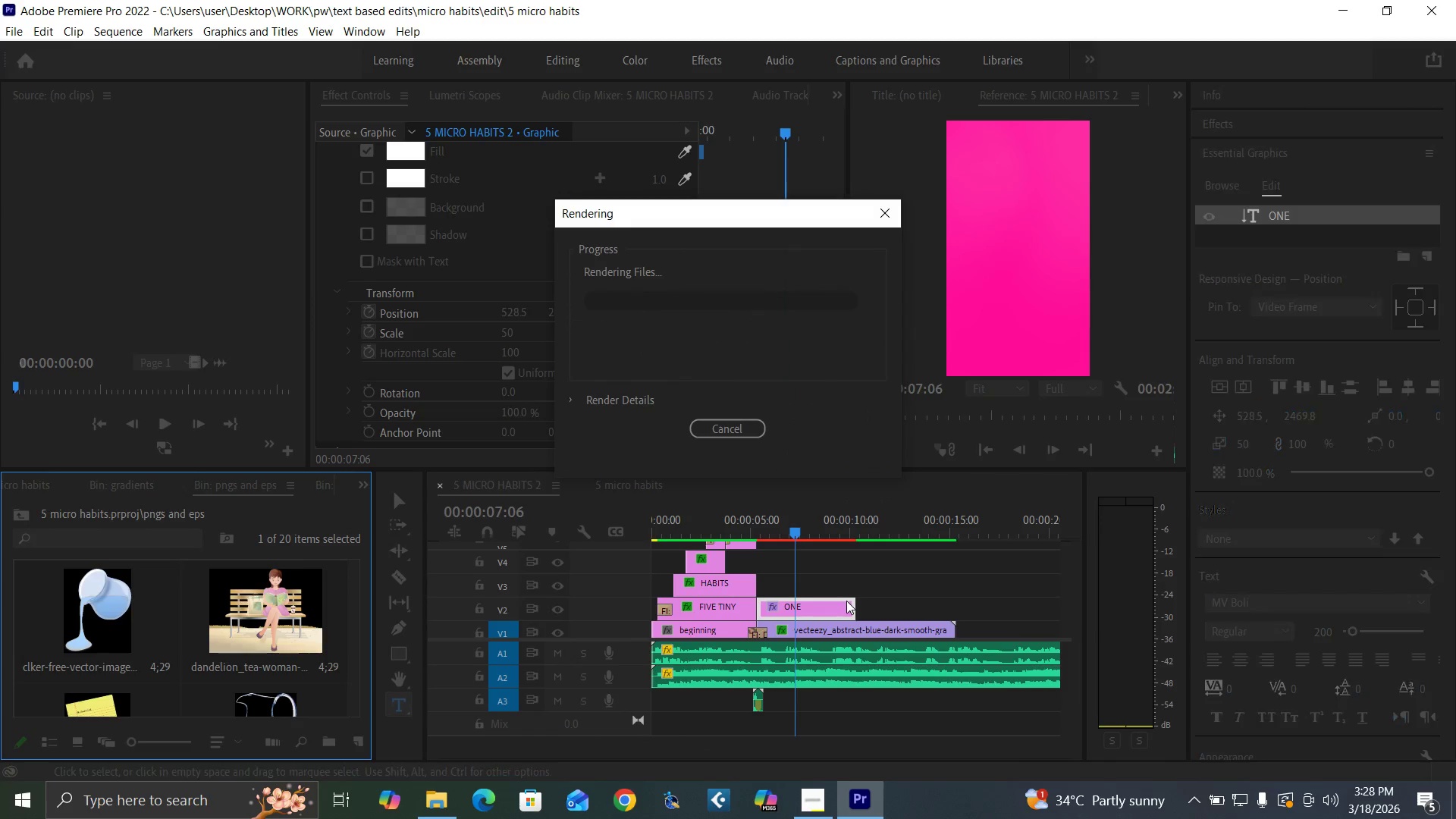 
mouse_move([847, 601])
 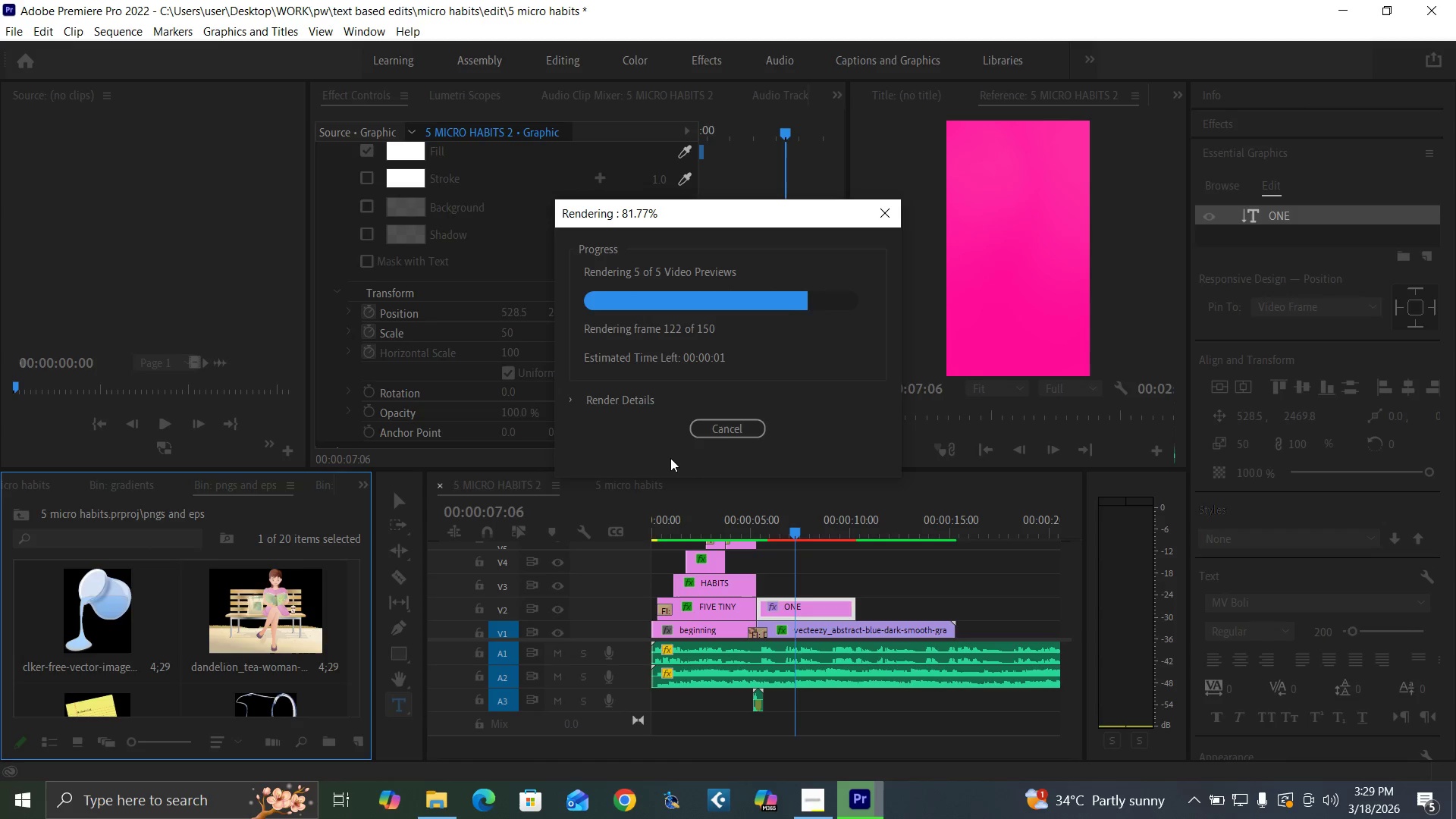 
wait(11.49)
 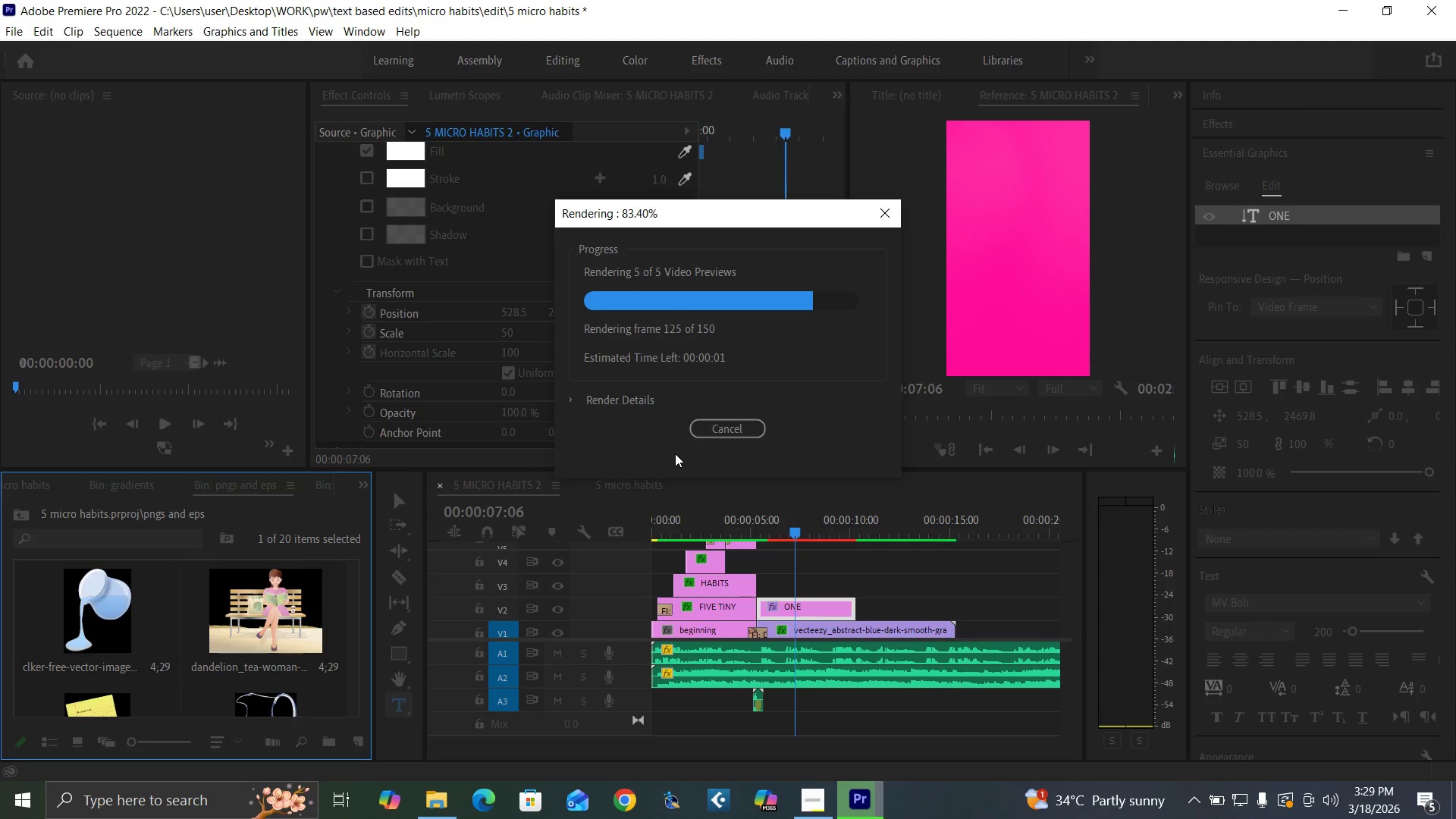 
key(Control+S)
 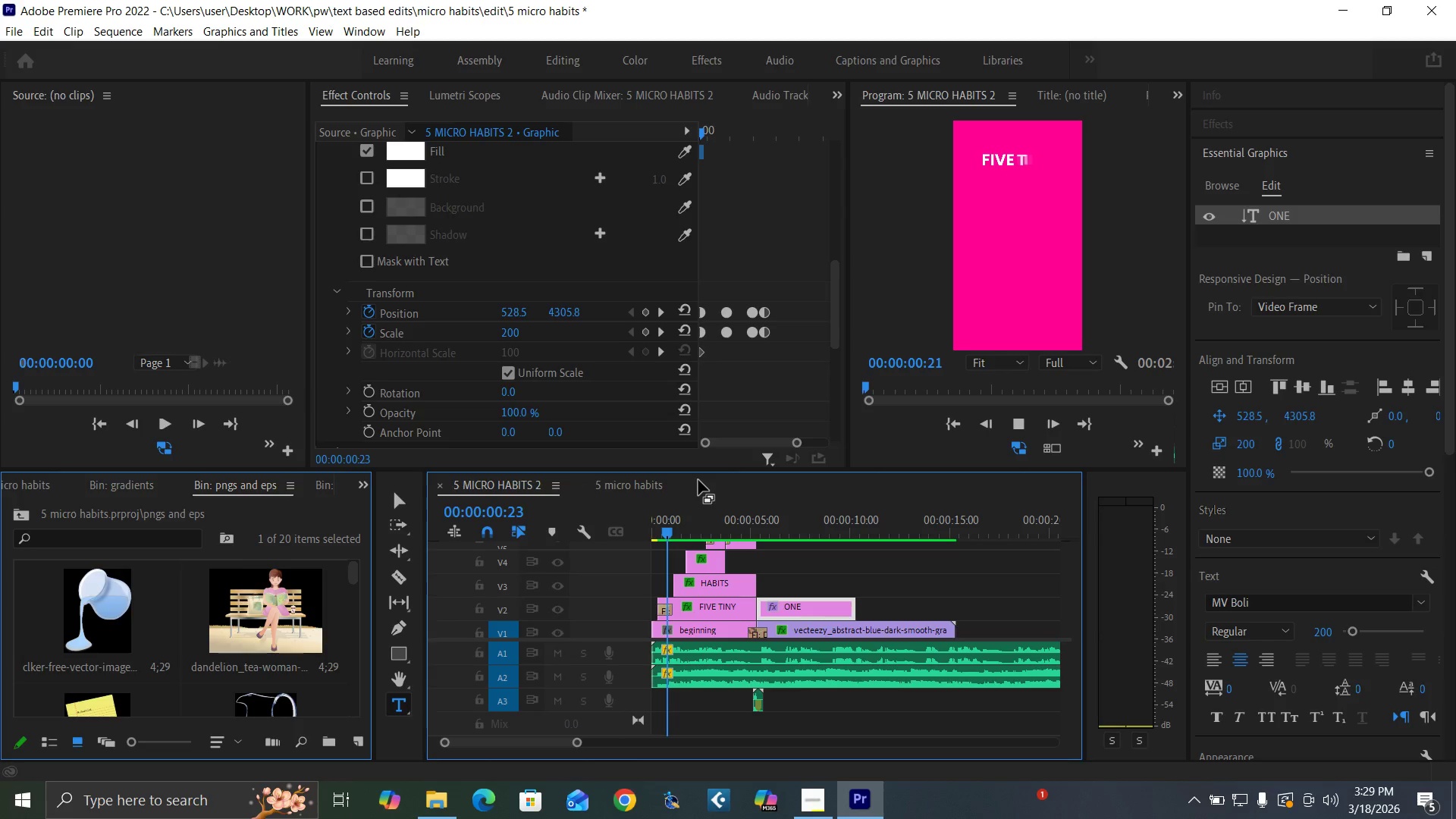 
key(Space)
 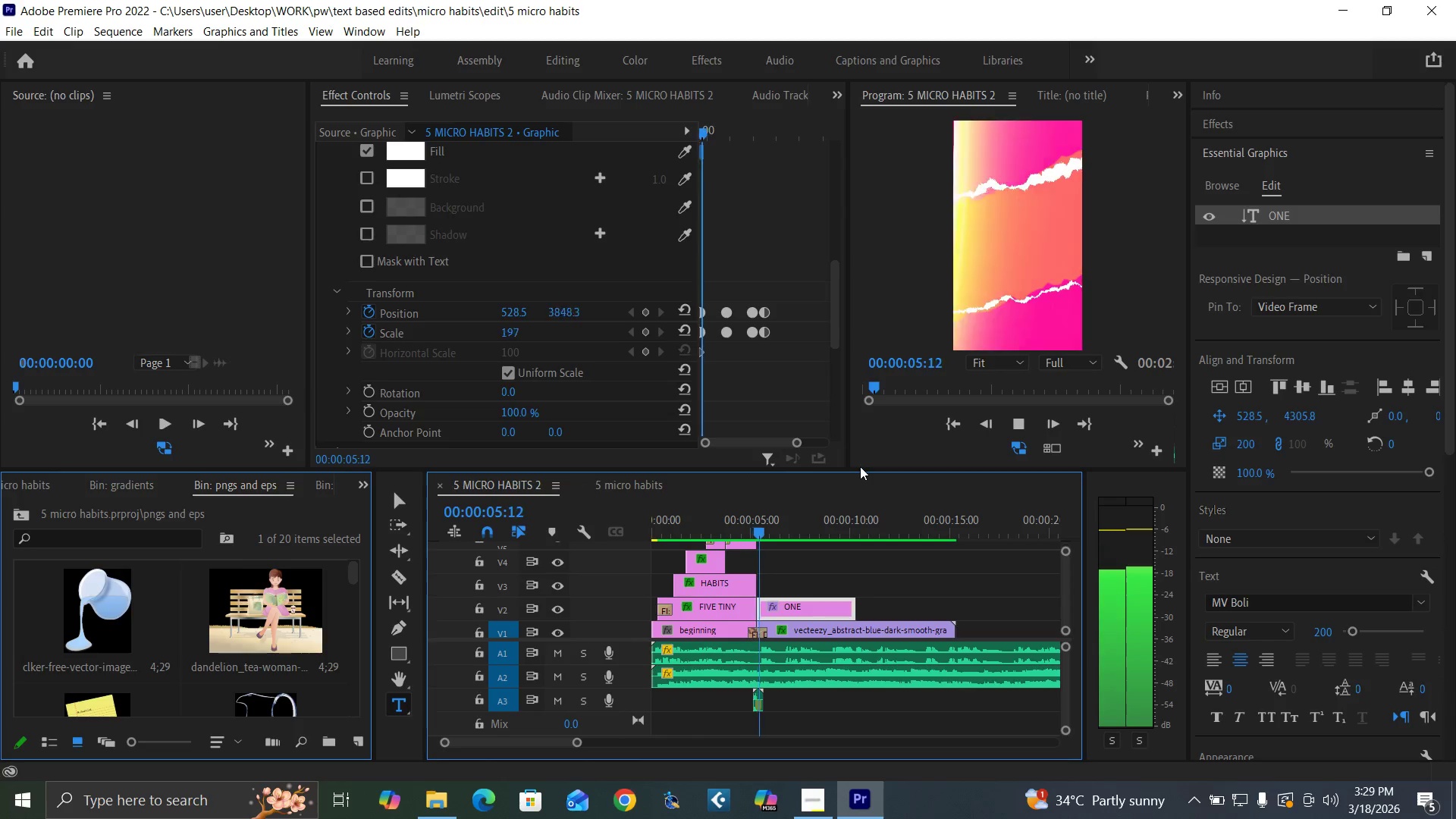 
wait(6.69)
 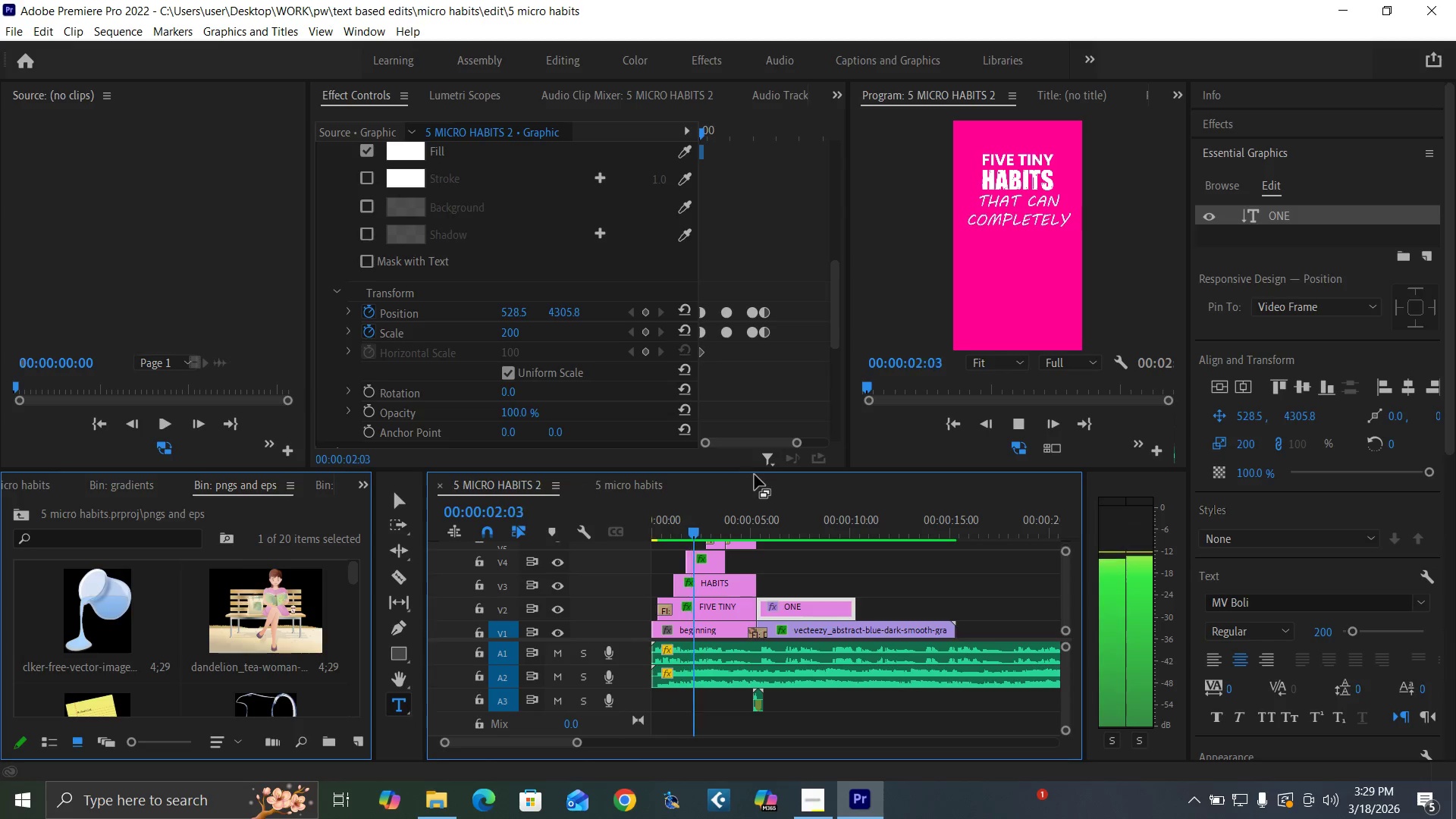 
key(Space)
 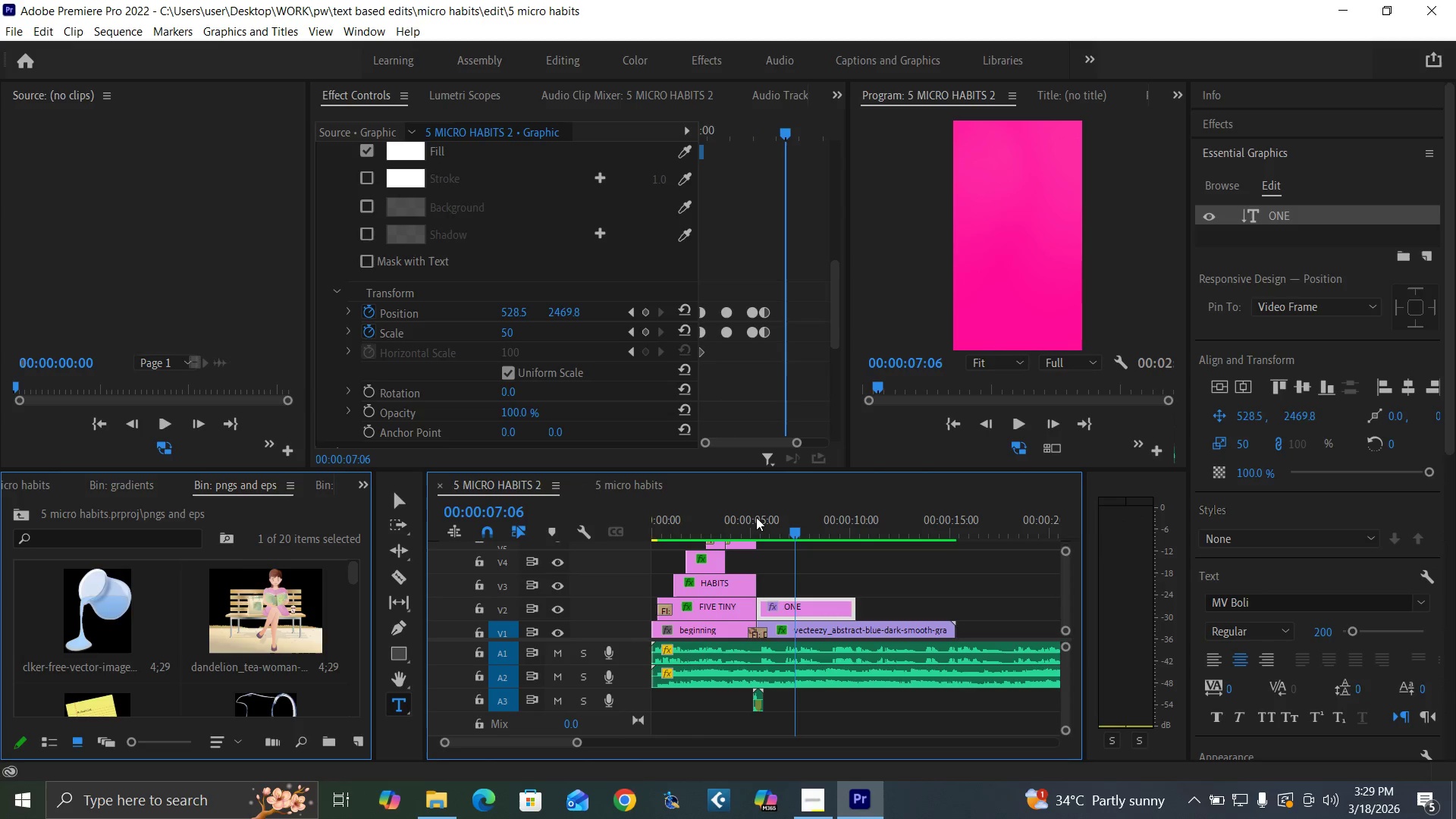 
left_click_drag(start_coordinate=[755, 517], to_coordinate=[773, 538])
 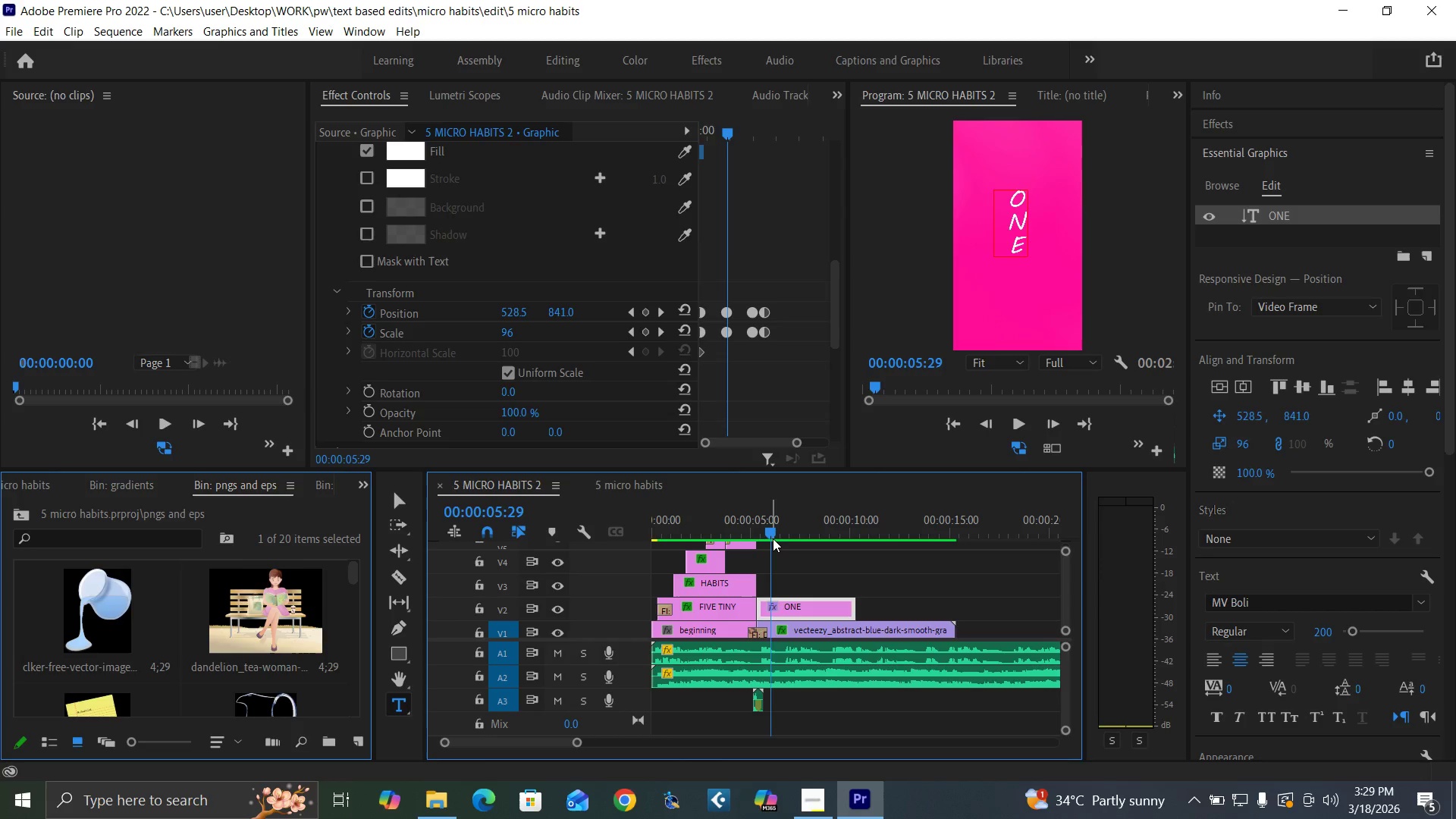 
key(Equal)
 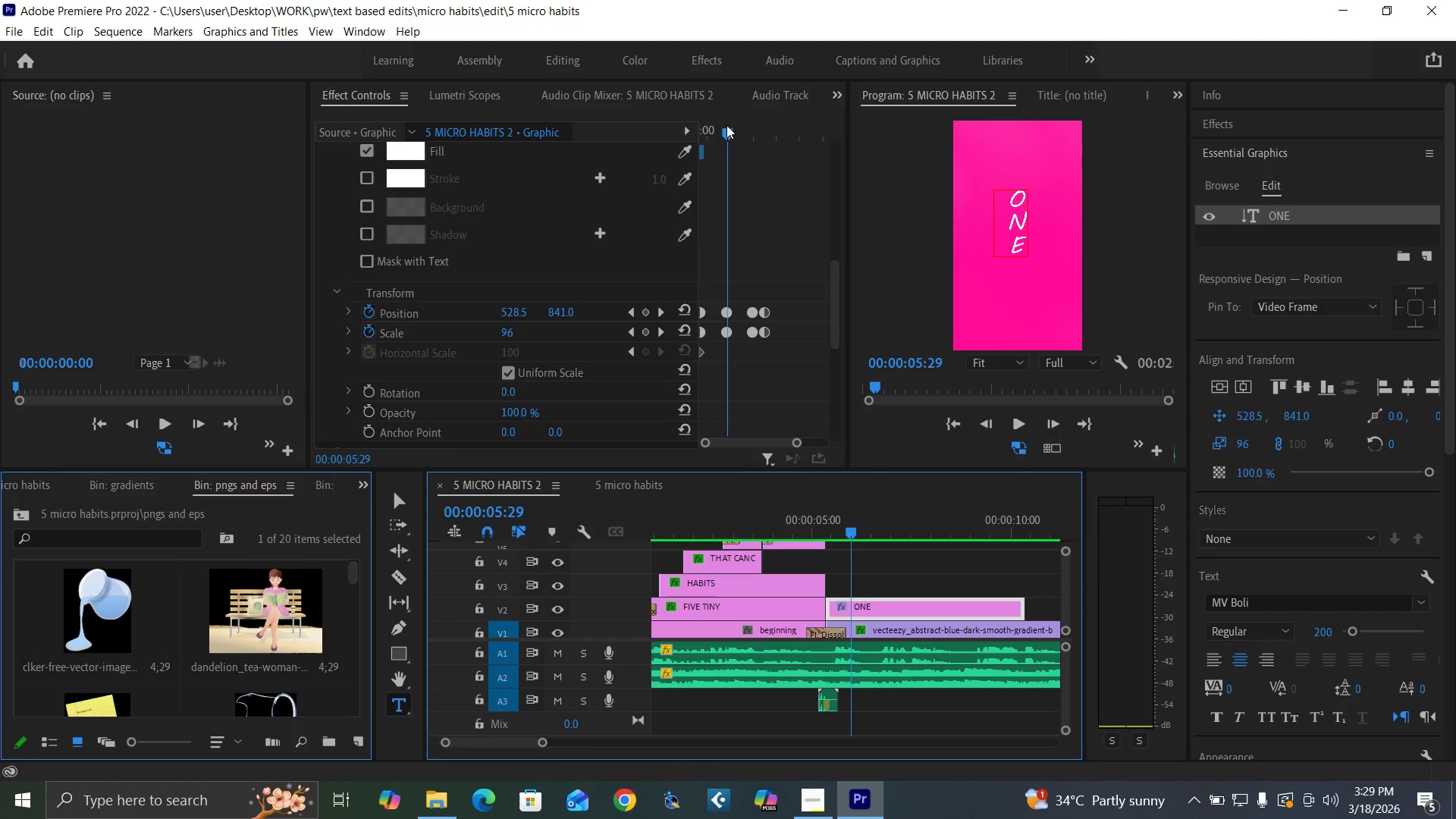 
left_click([726, 133])
 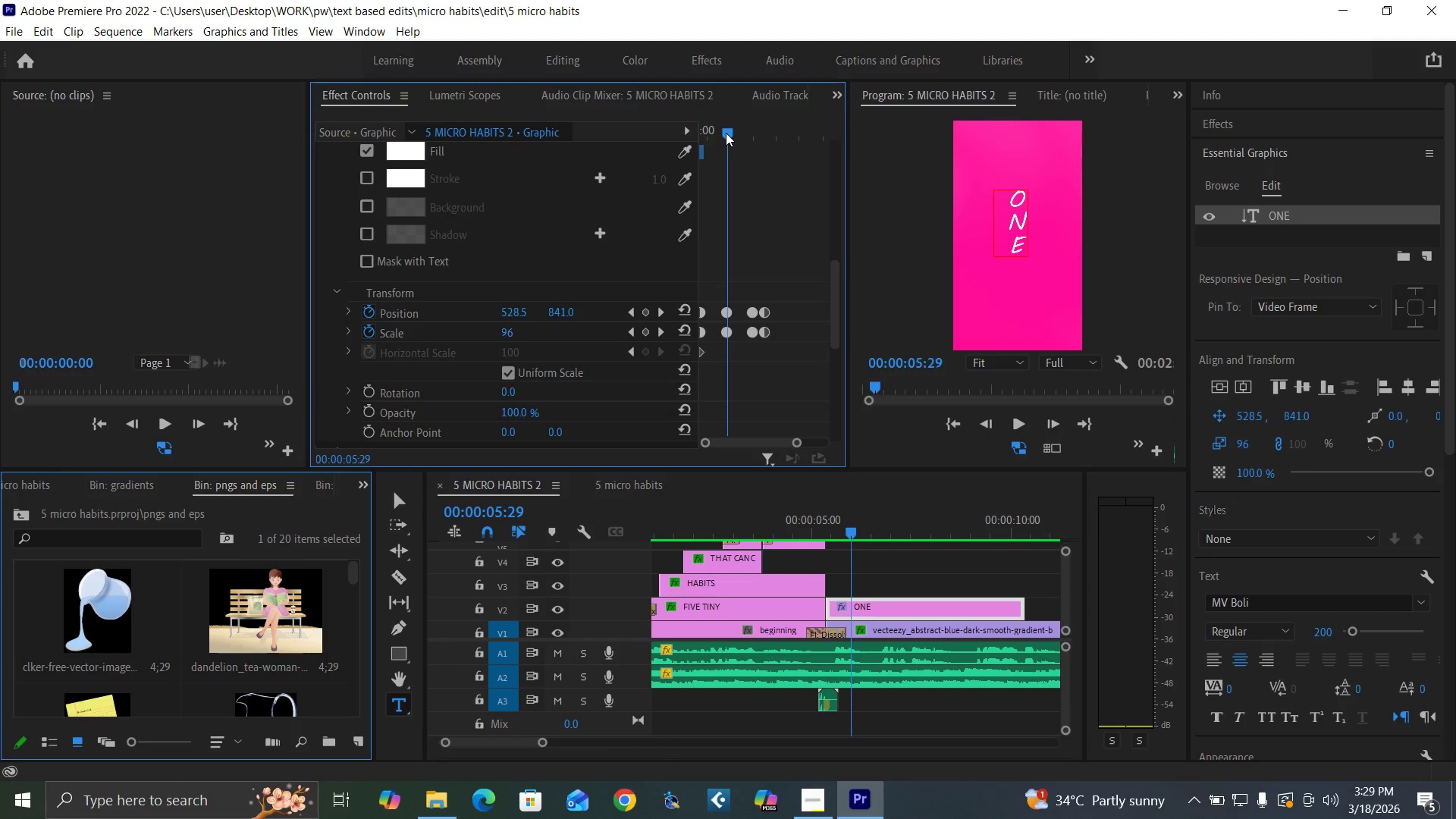 
key(Equal)
 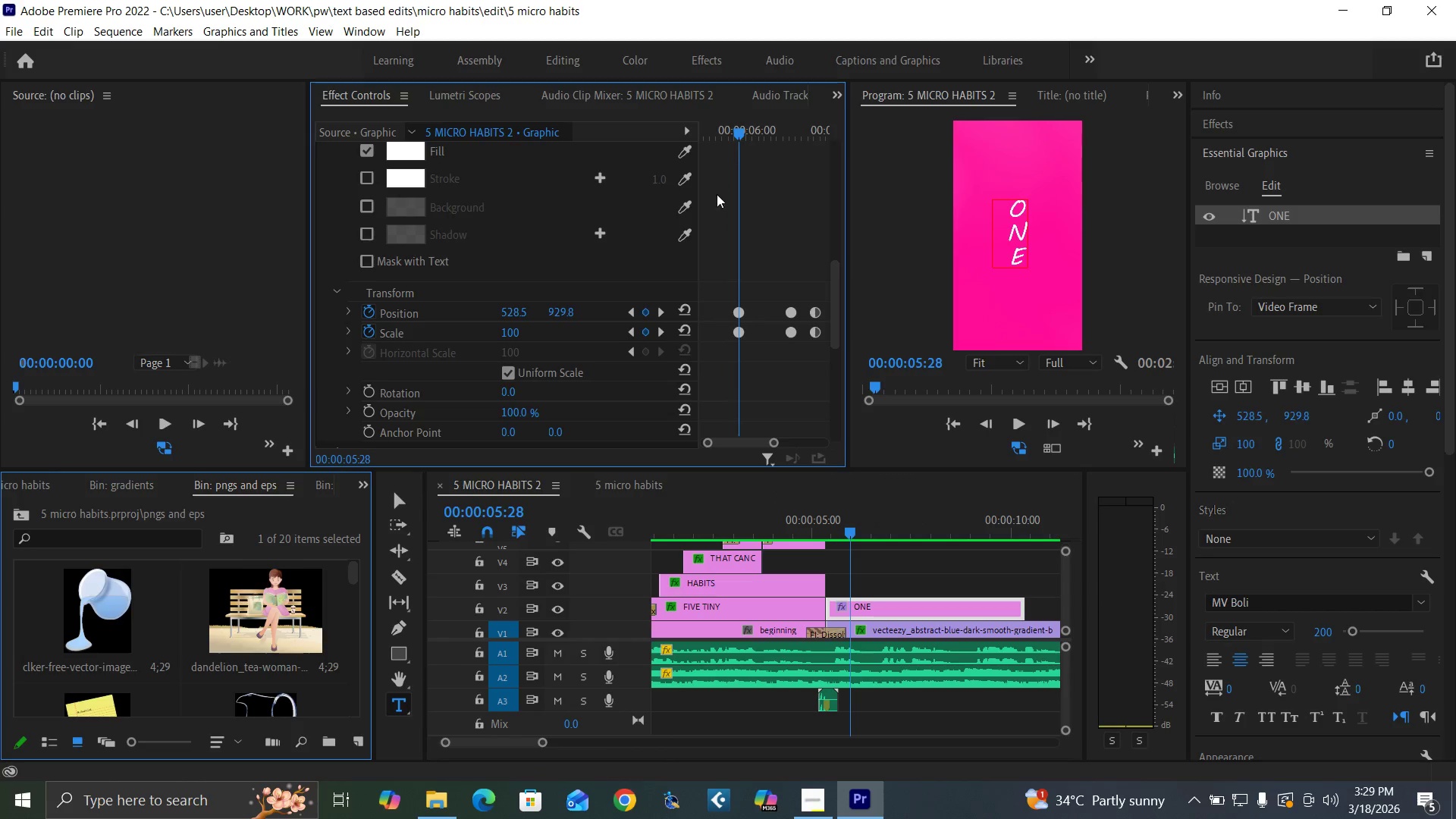 
key(Equal)
 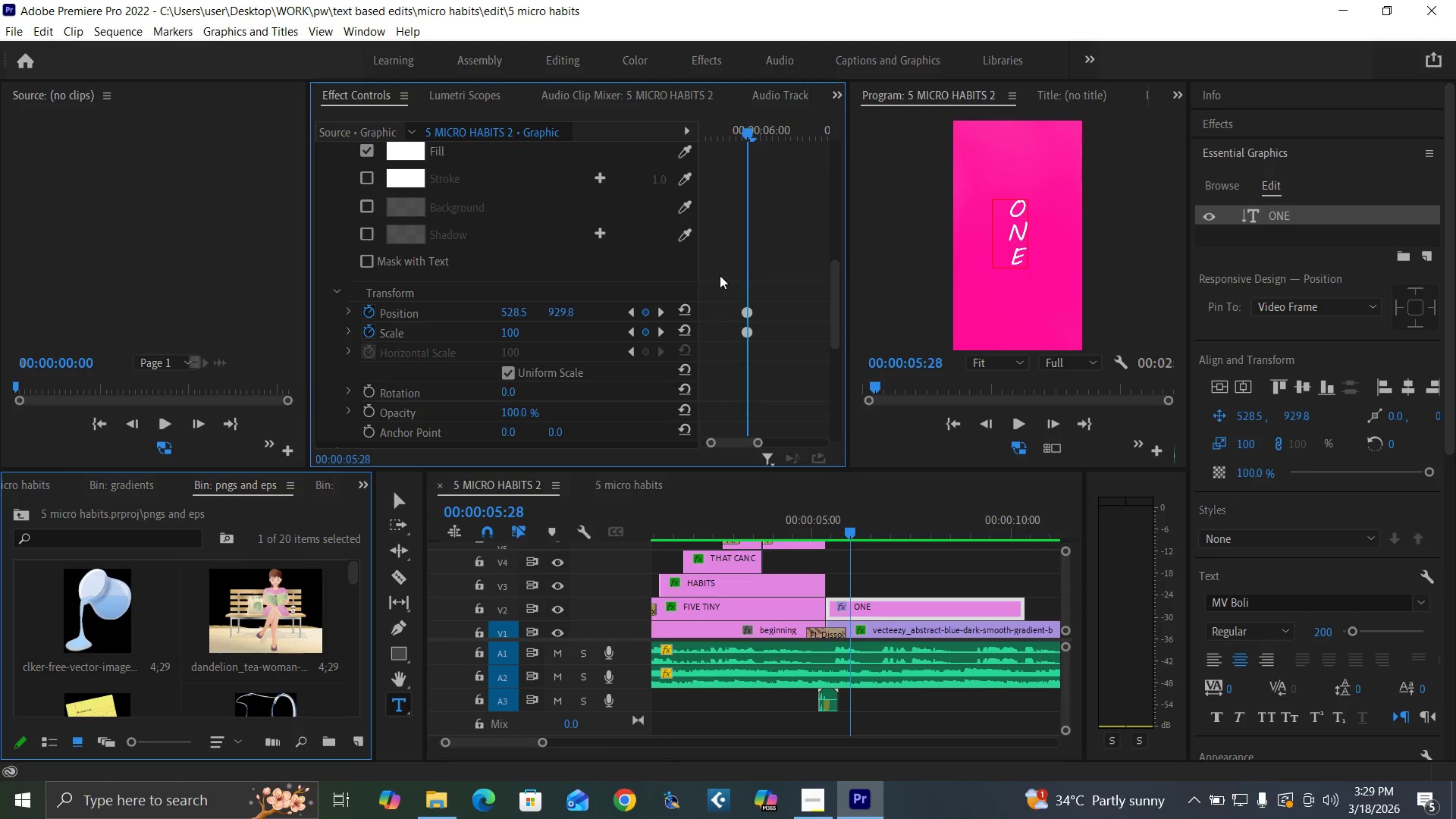 
key(Equal)
 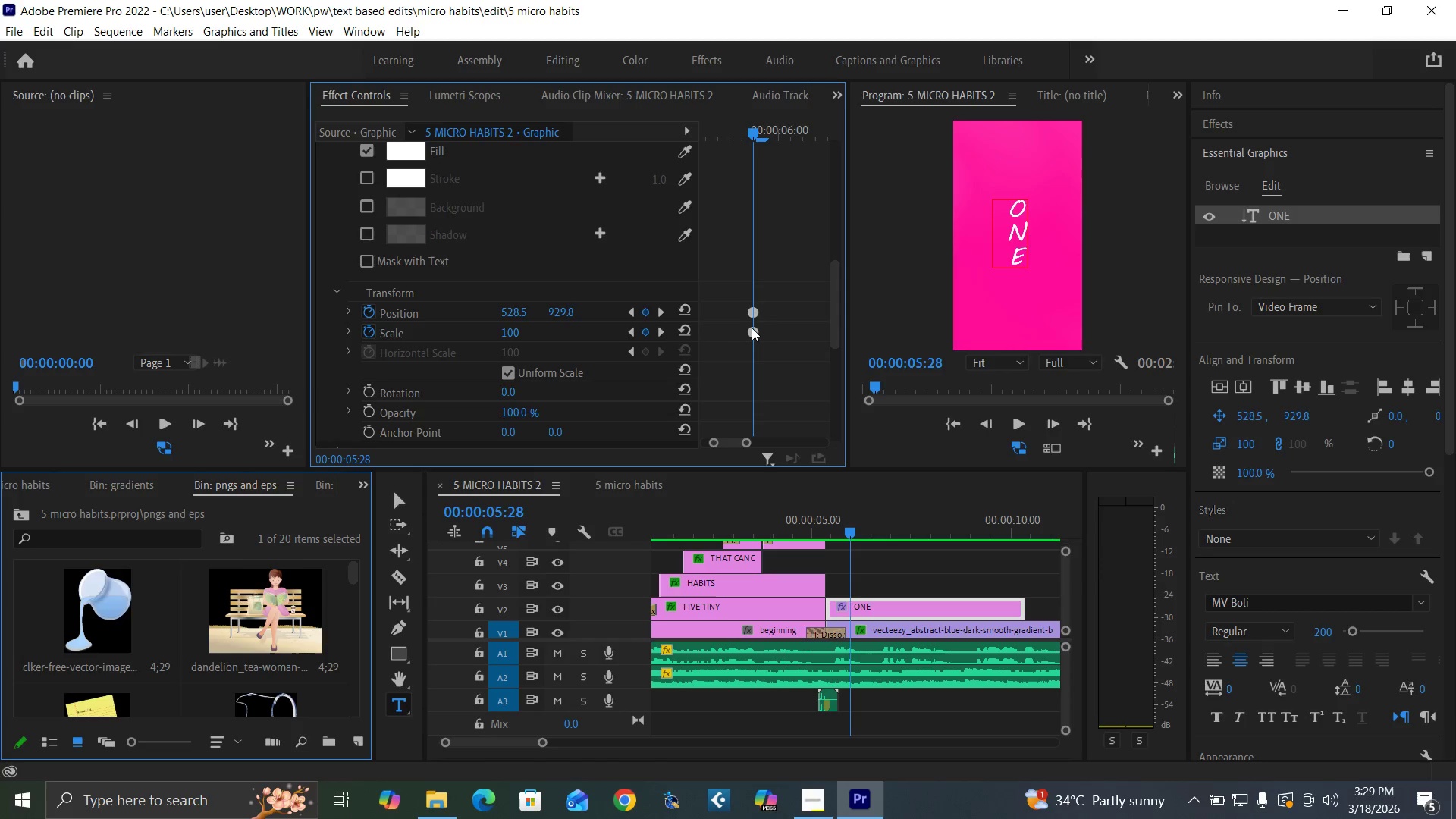 
left_click([752, 328])
 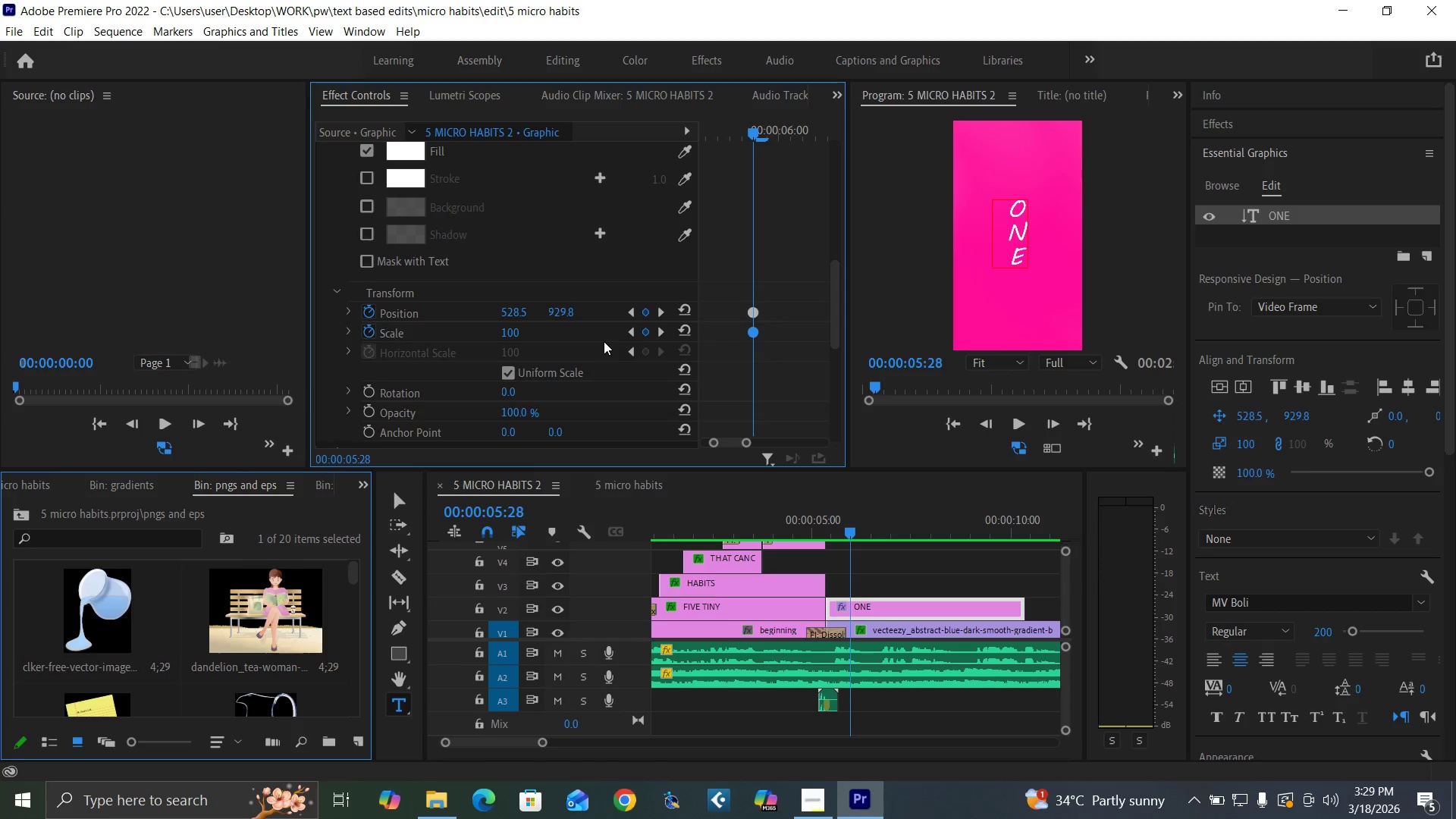 
key(Delete)
 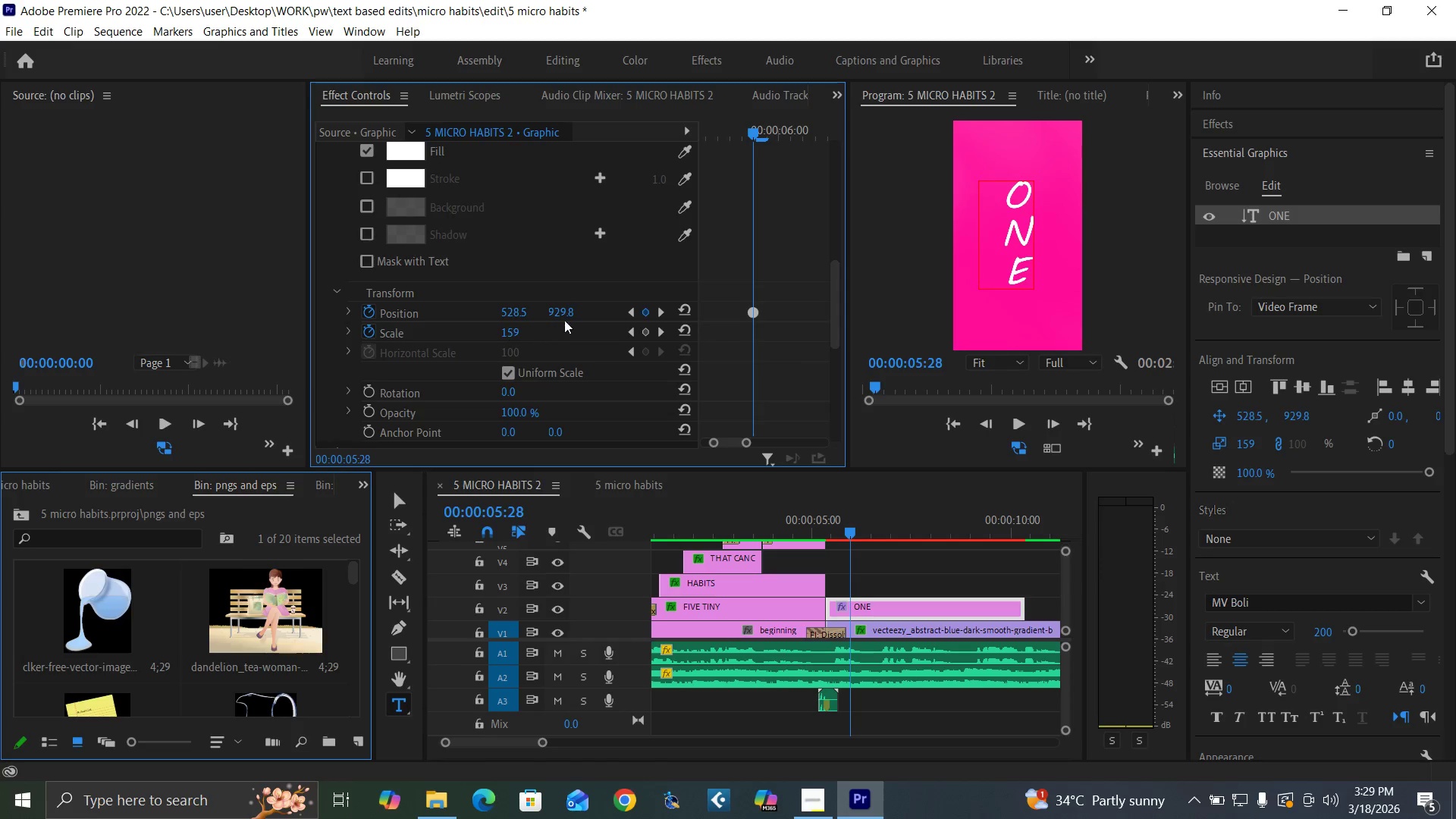 
key(Minus)
 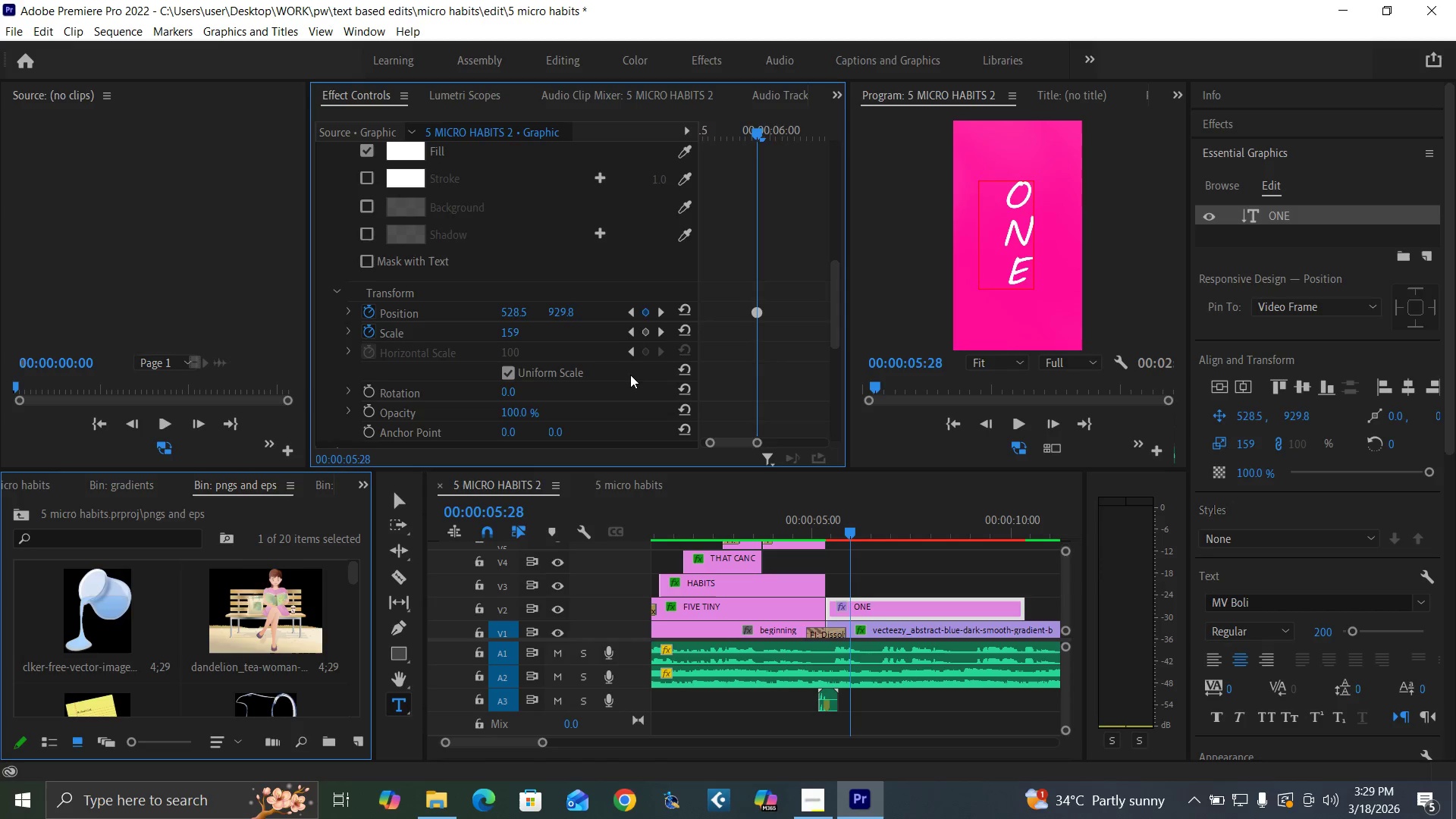 
key(Minus)
 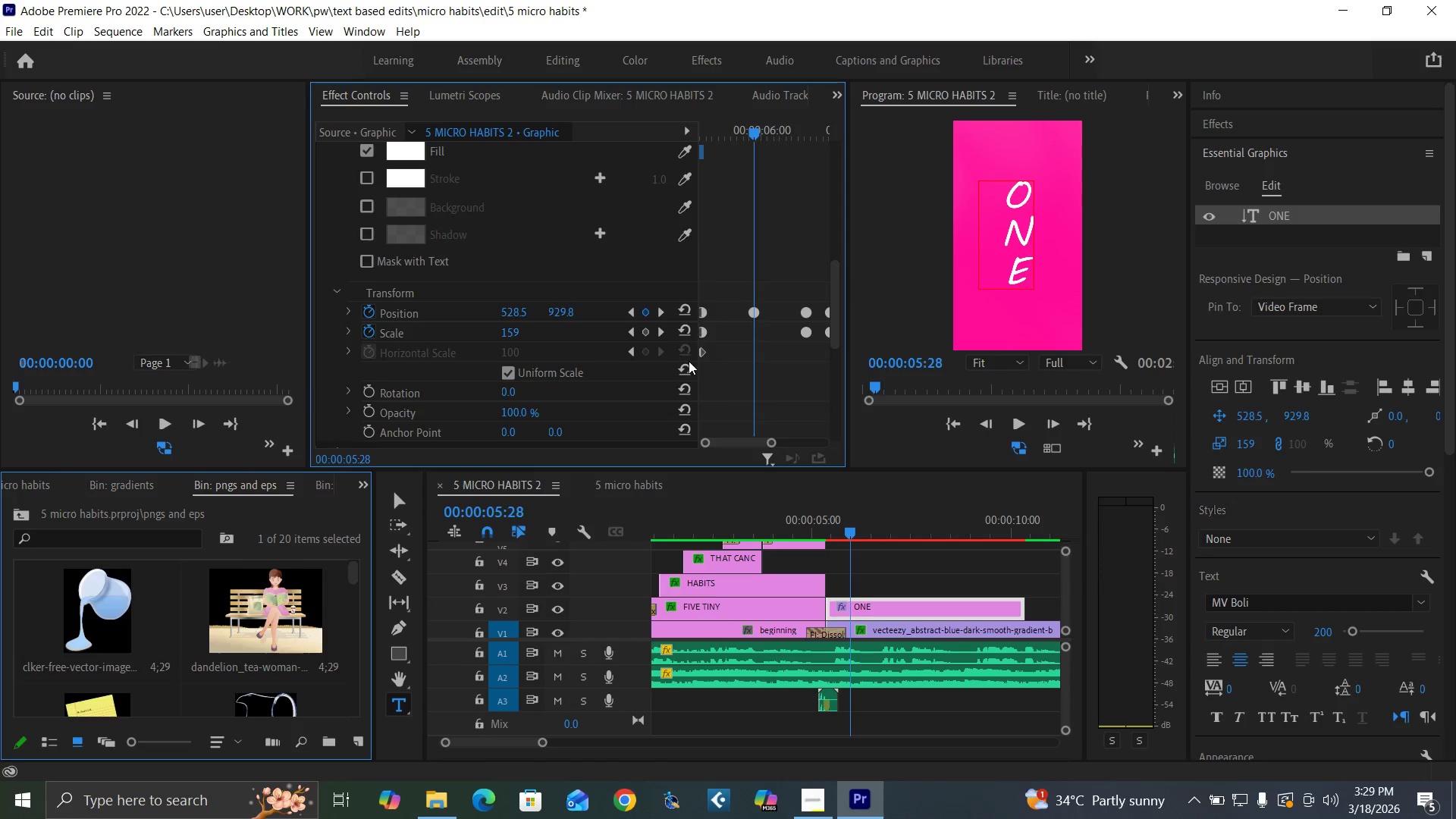 
key(Minus)
 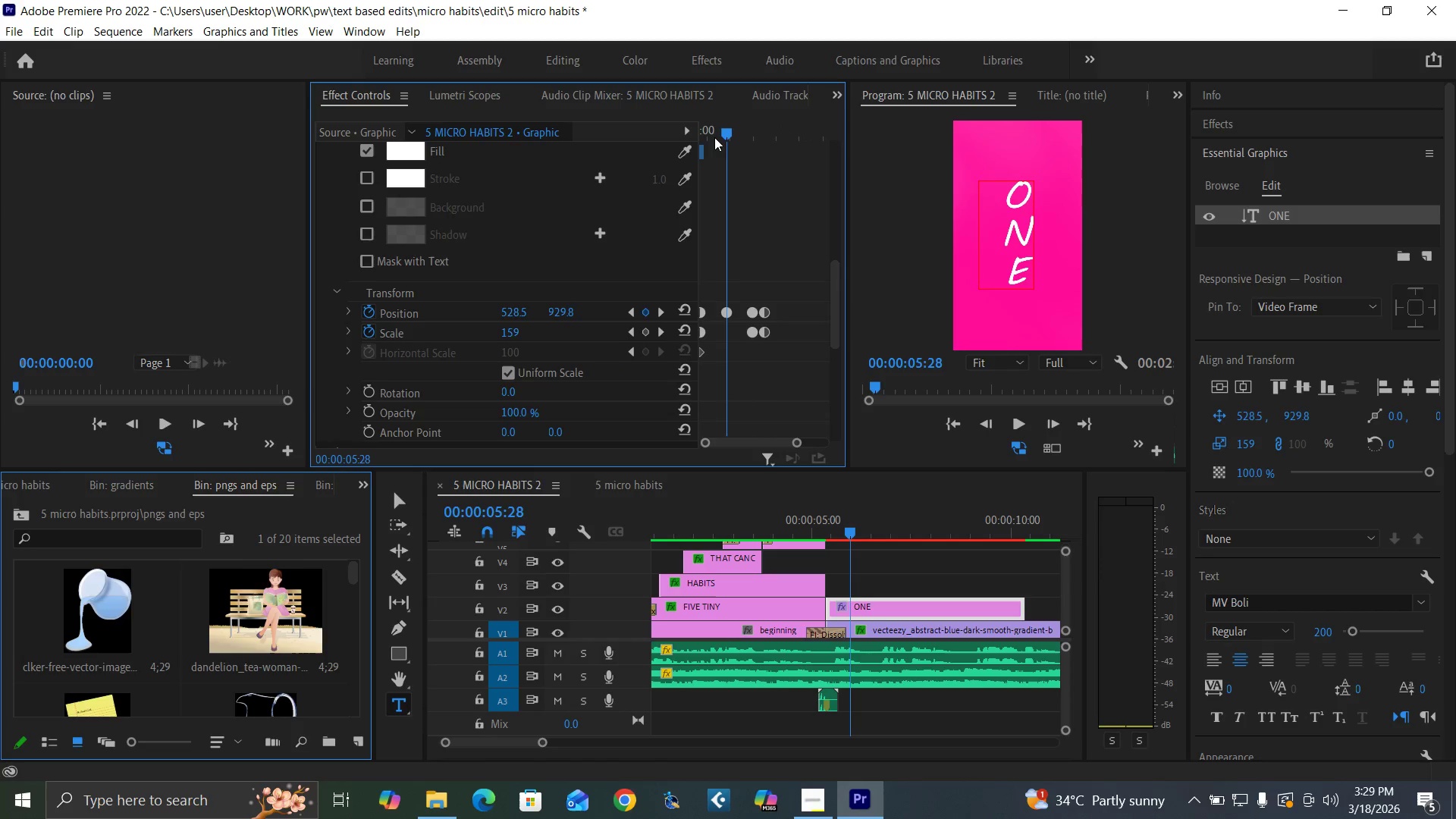 
left_click_drag(start_coordinate=[716, 127], to_coordinate=[648, 234])
 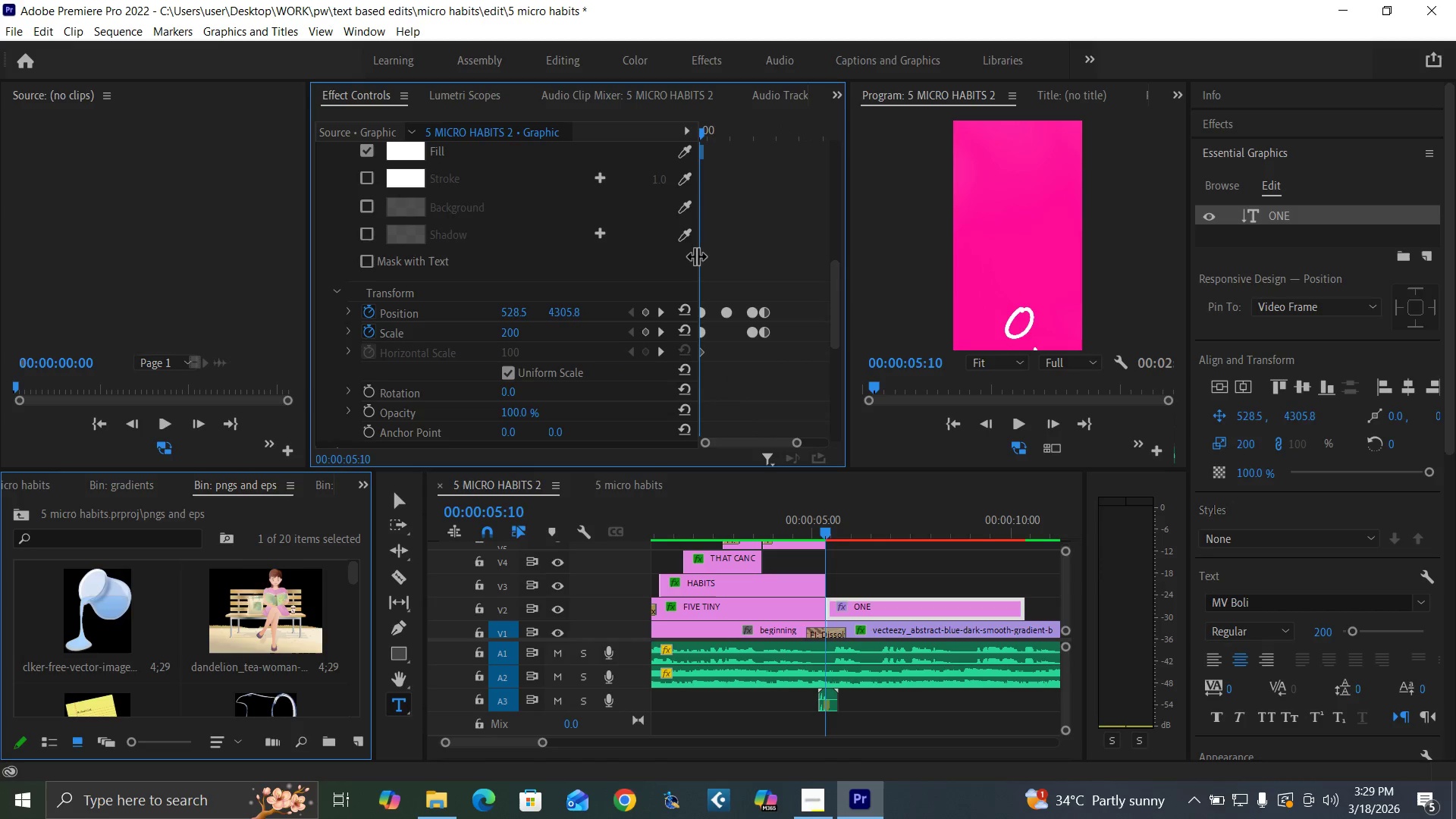 
key(Space)
 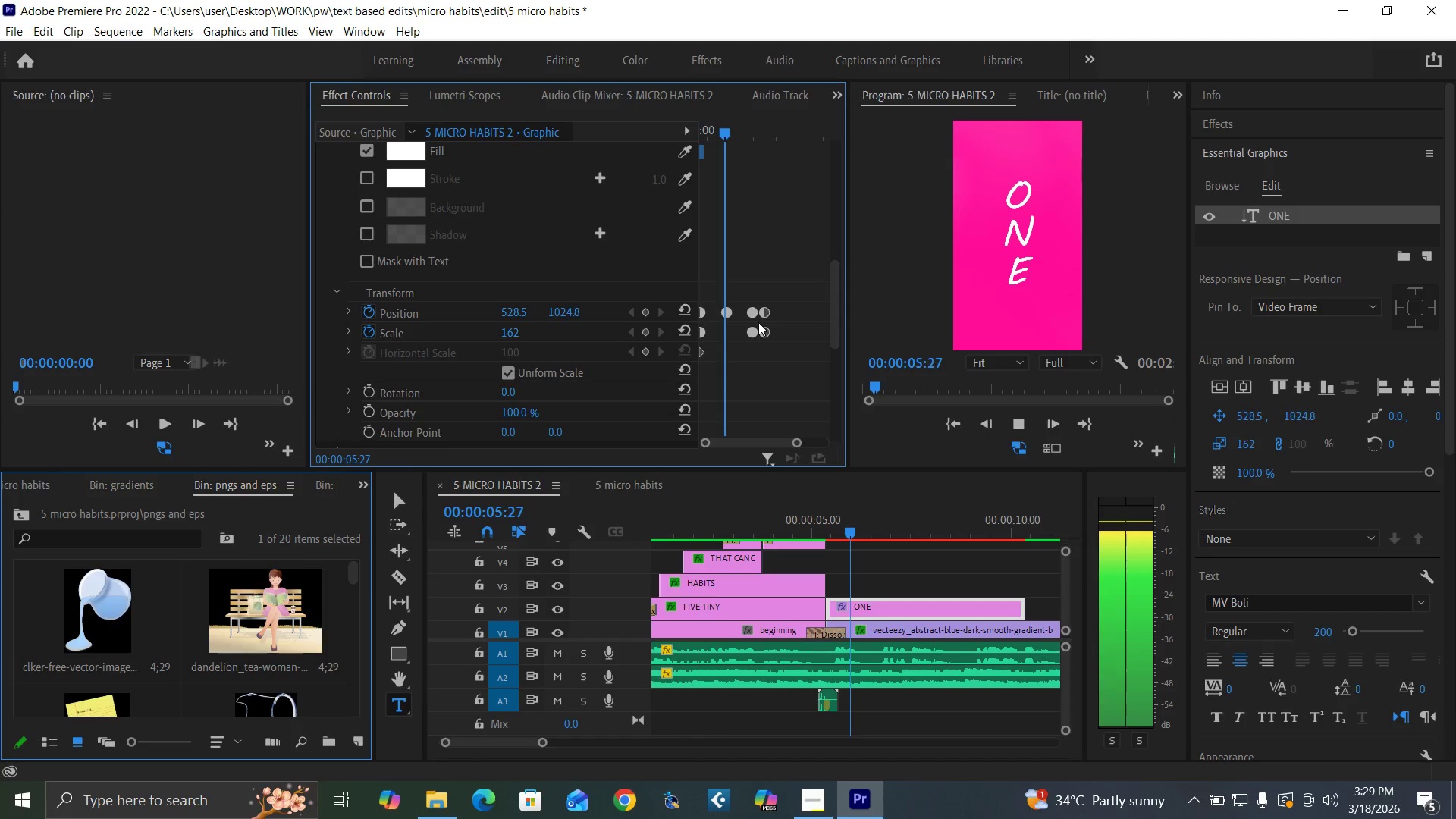 
key(Space)
 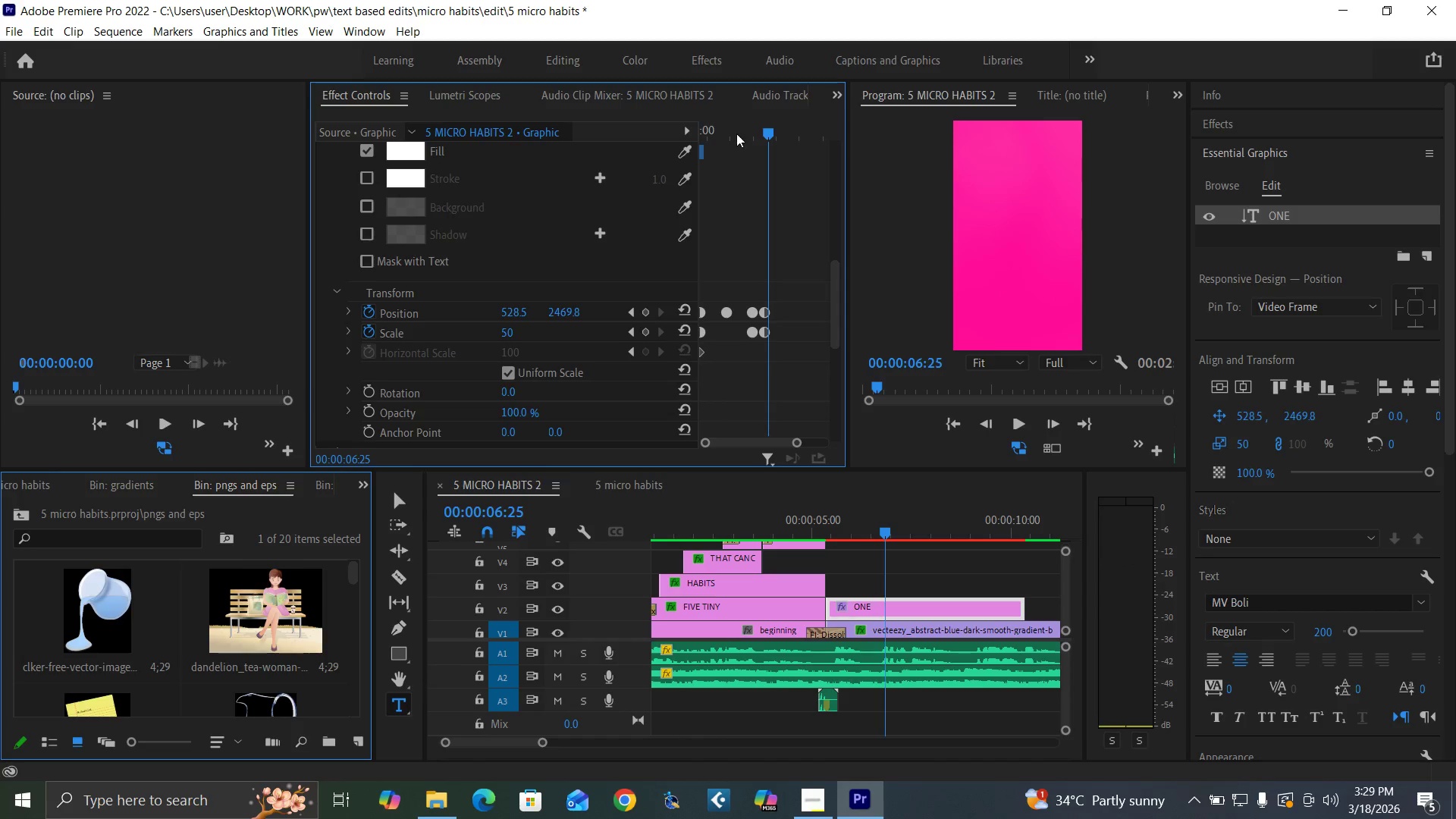 
left_click_drag(start_coordinate=[736, 121], to_coordinate=[675, 224])
 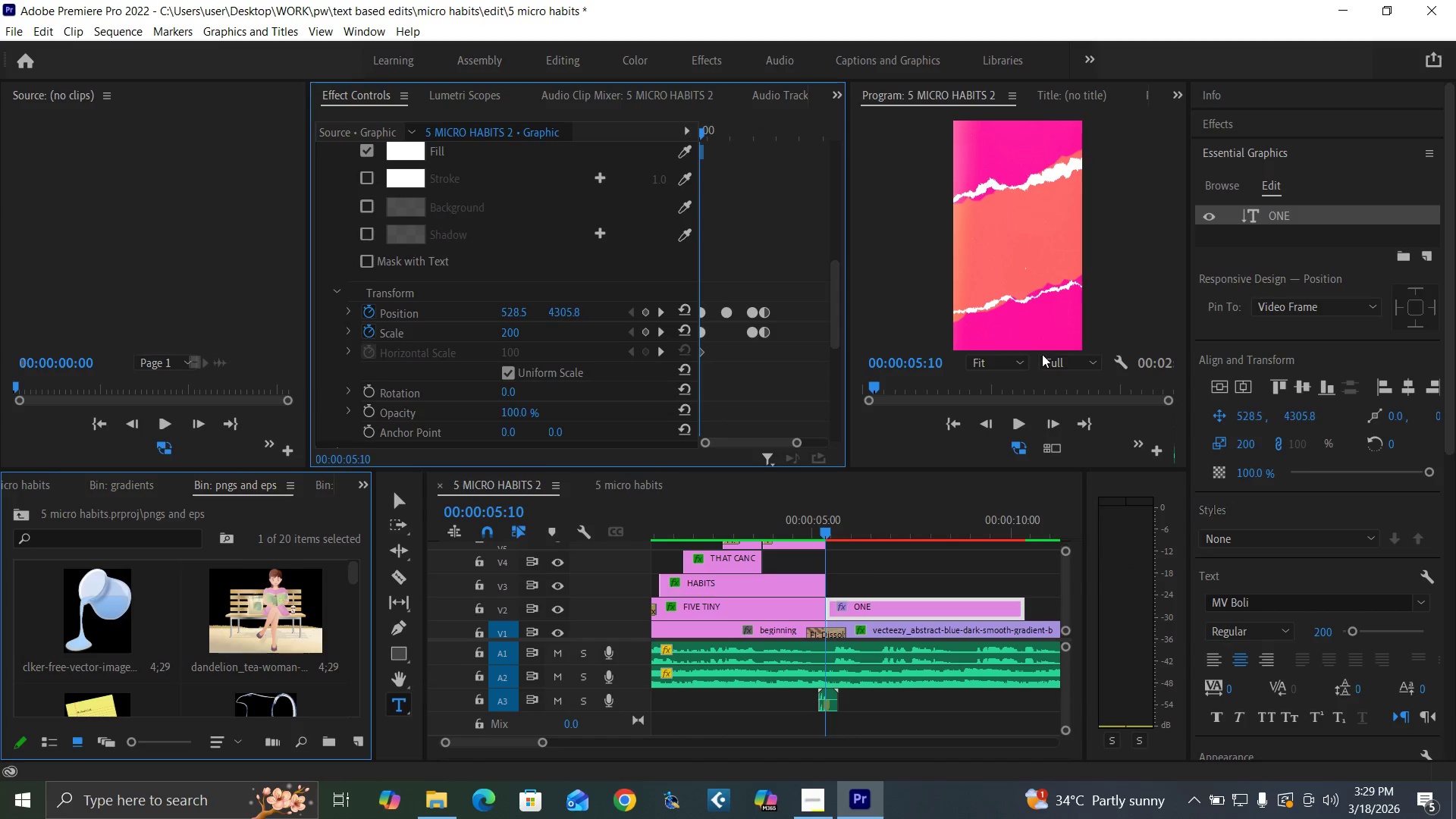 
left_click([1053, 358])
 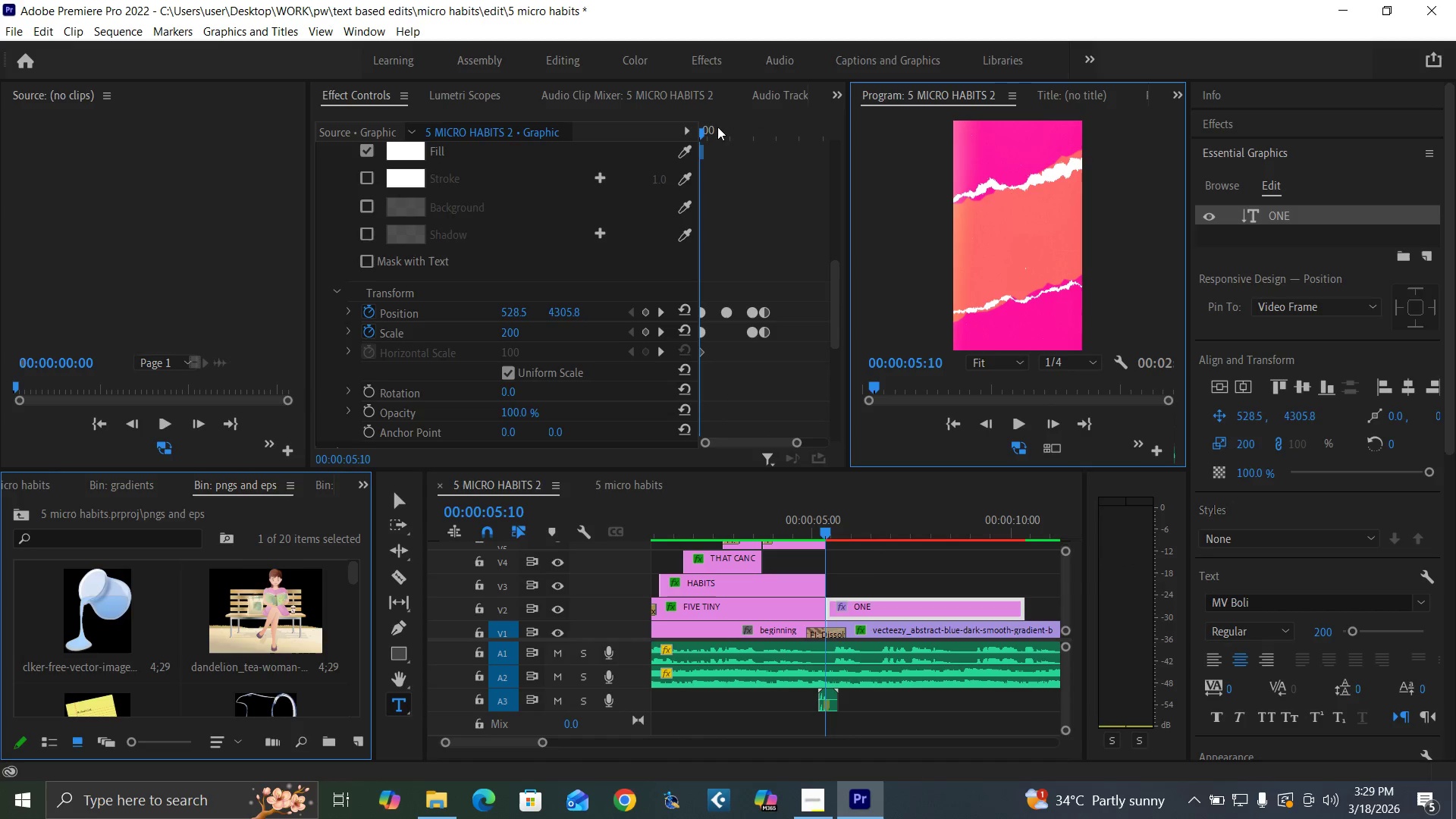 
left_click_drag(start_coordinate=[702, 128], to_coordinate=[745, 222])
 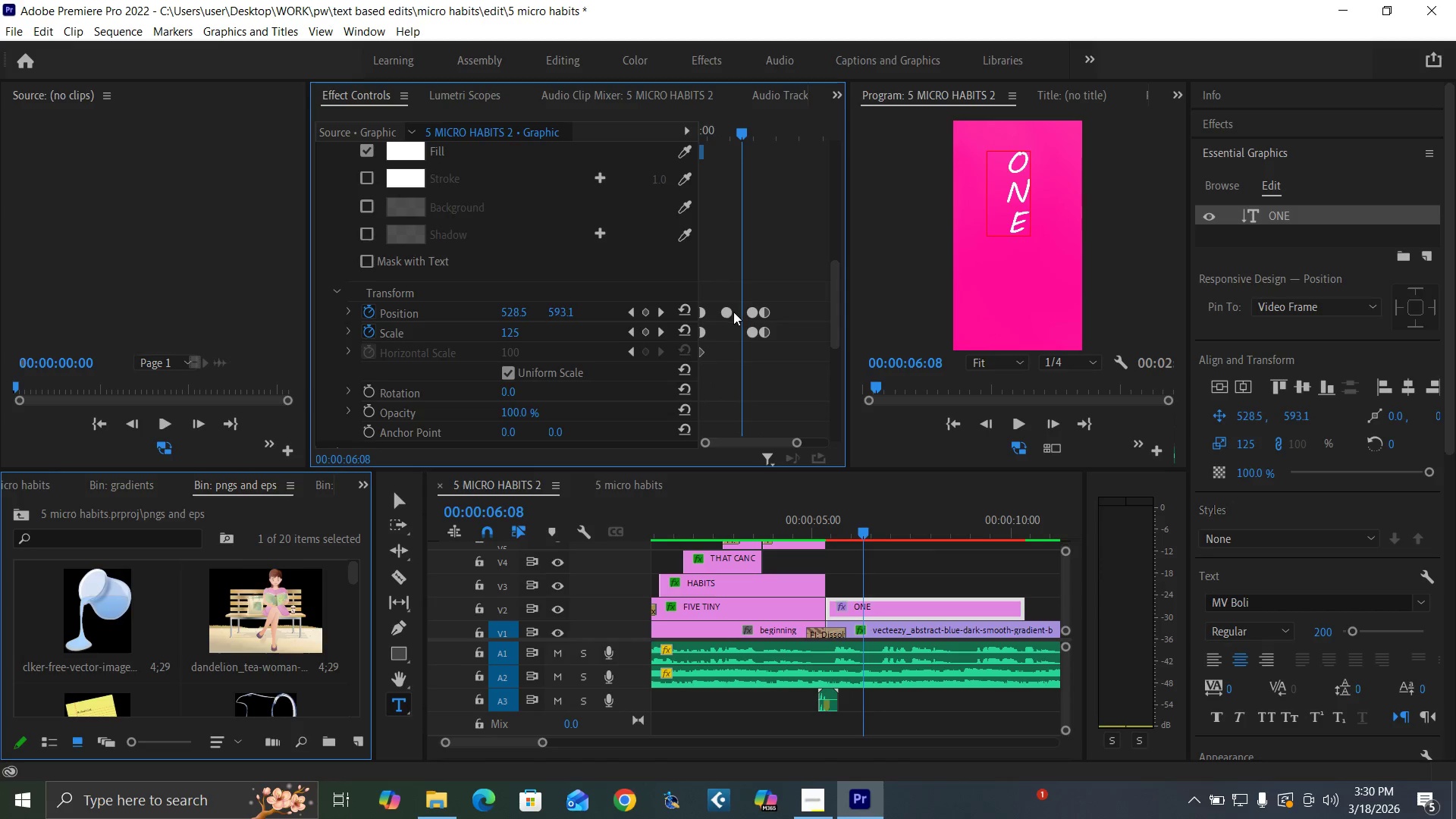 
left_click([727, 313])
 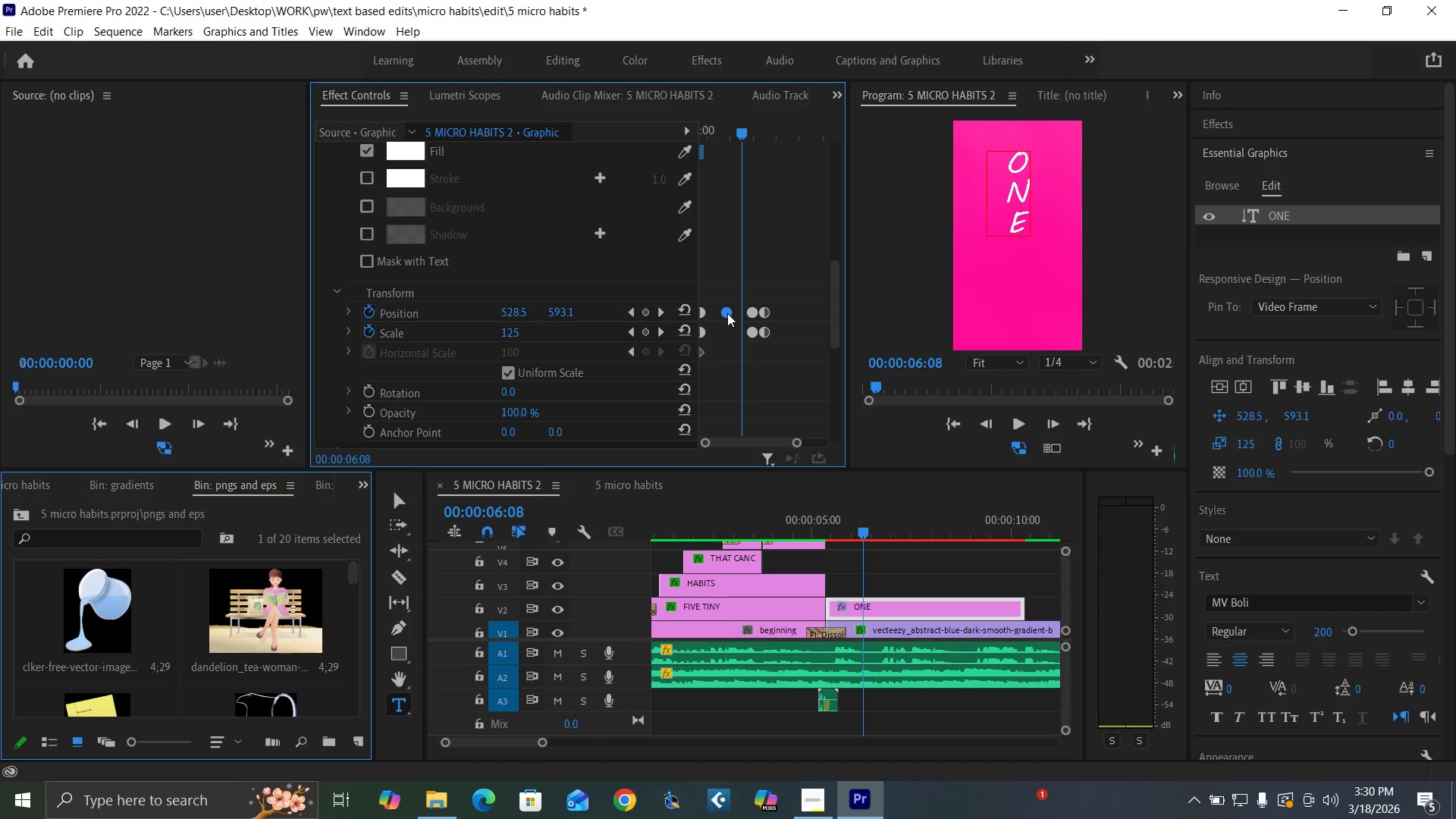 
key(Delete)
 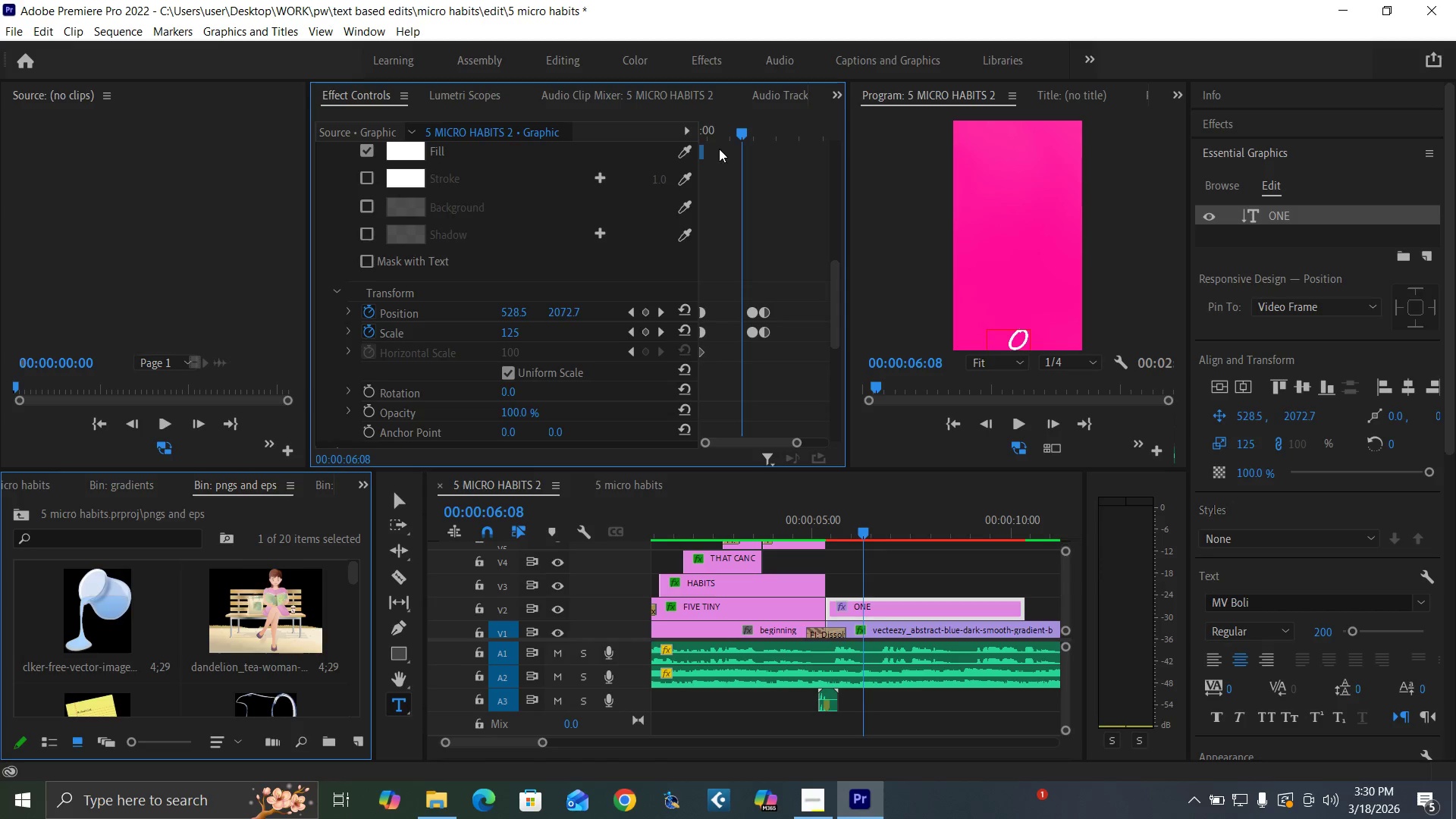 
left_click_drag(start_coordinate=[719, 131], to_coordinate=[761, 221])
 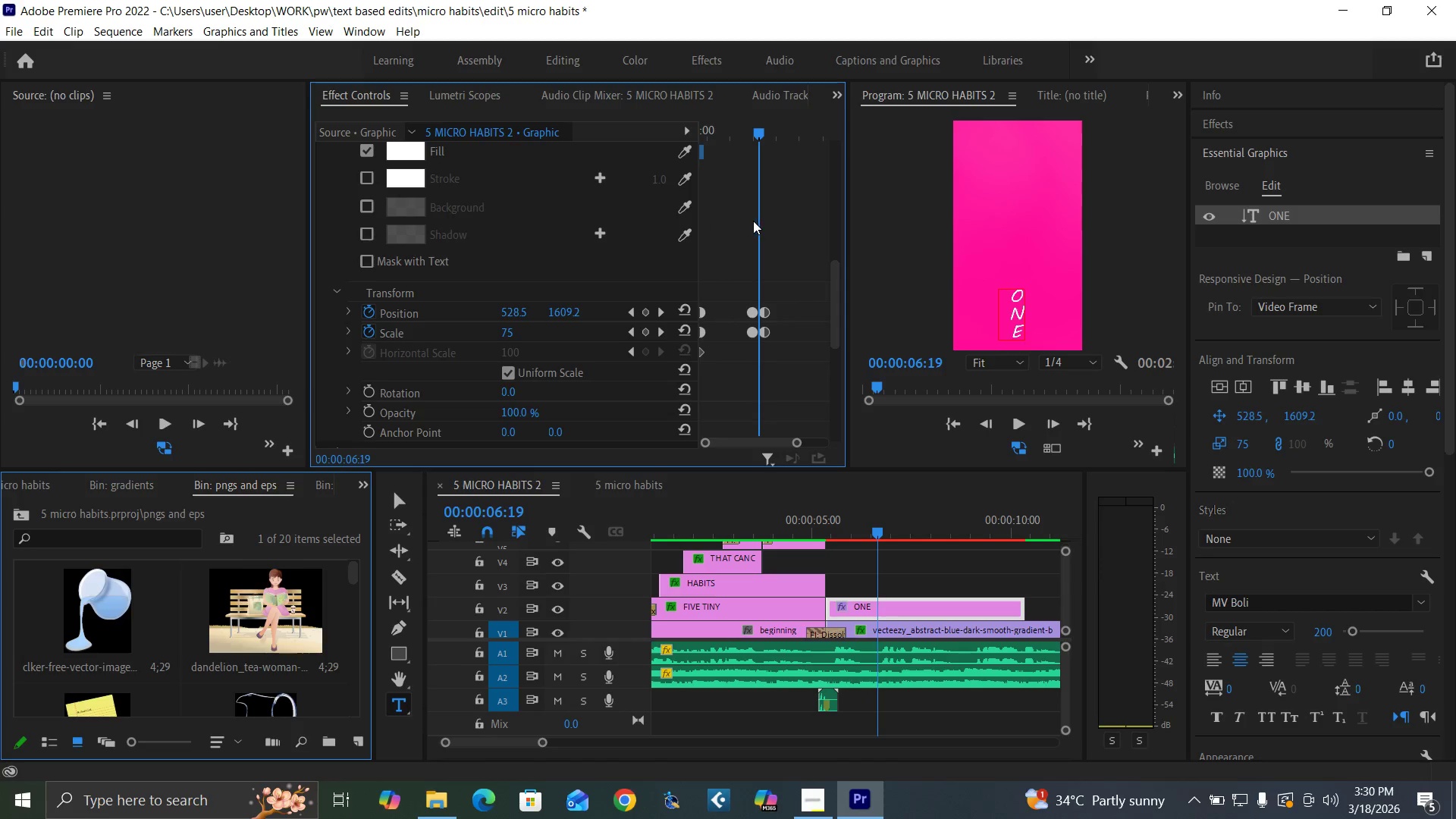 
key(Control+Z)
 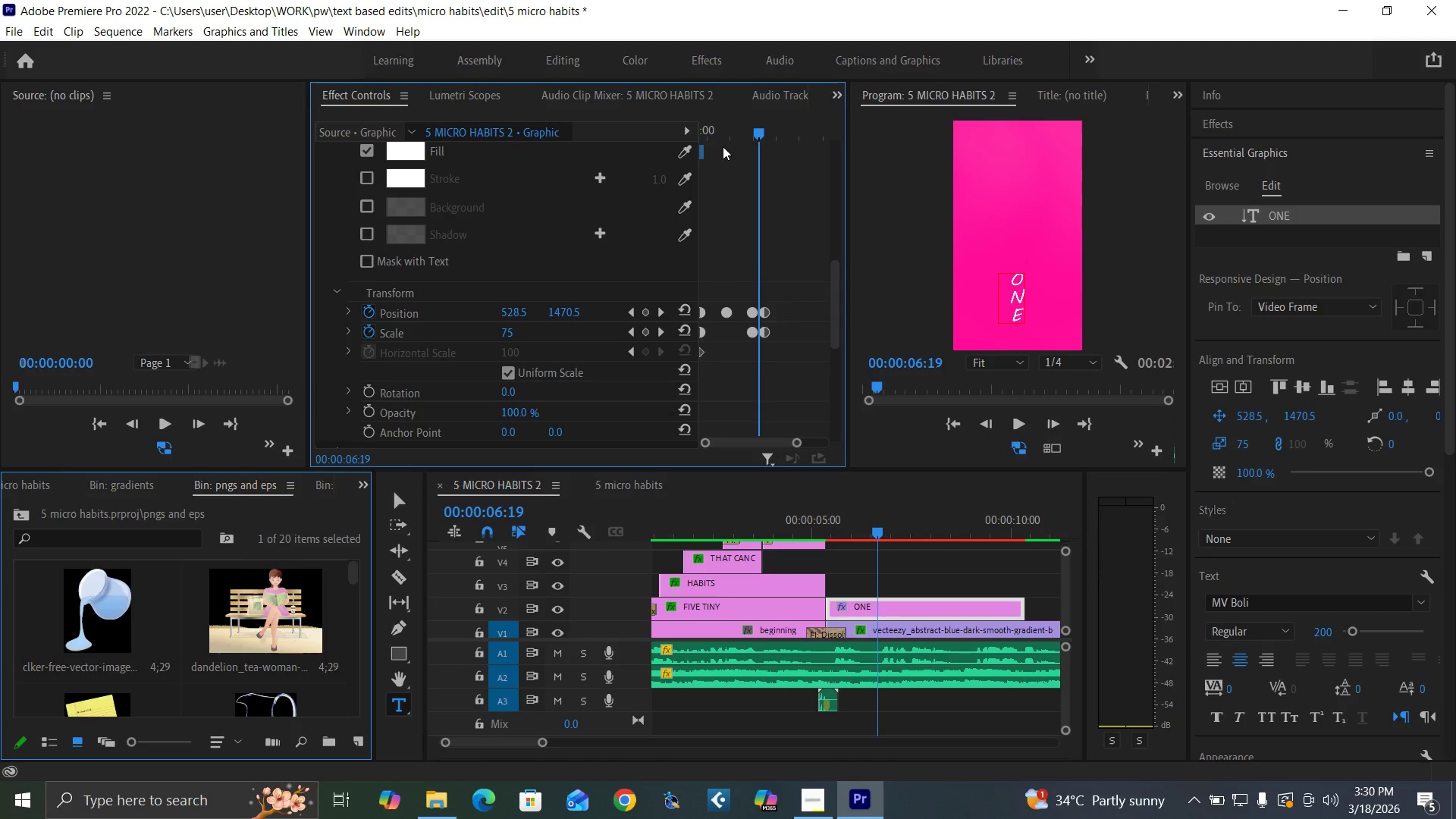 
left_click_drag(start_coordinate=[723, 128], to_coordinate=[685, 255])
 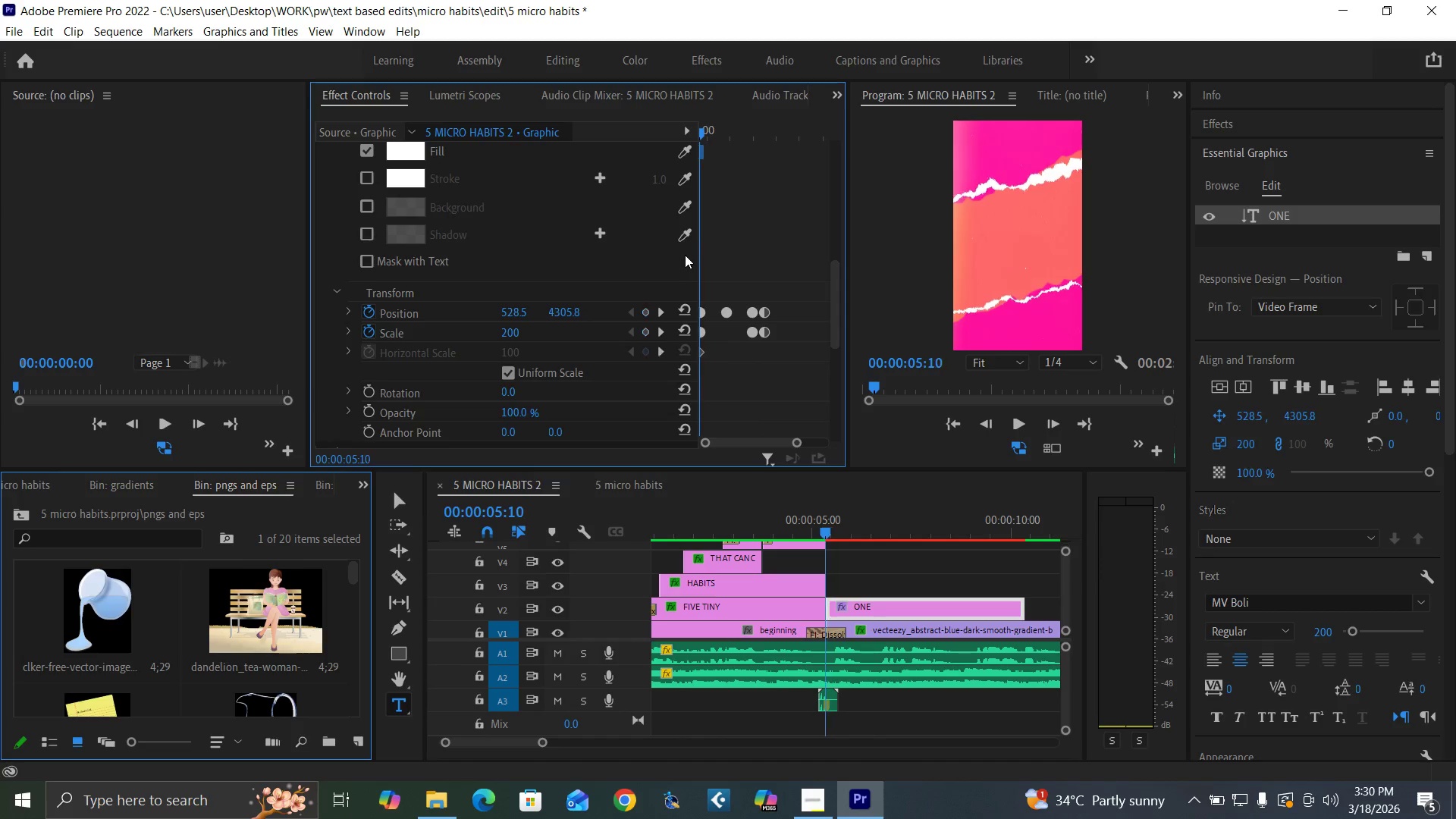 
key(Space)
 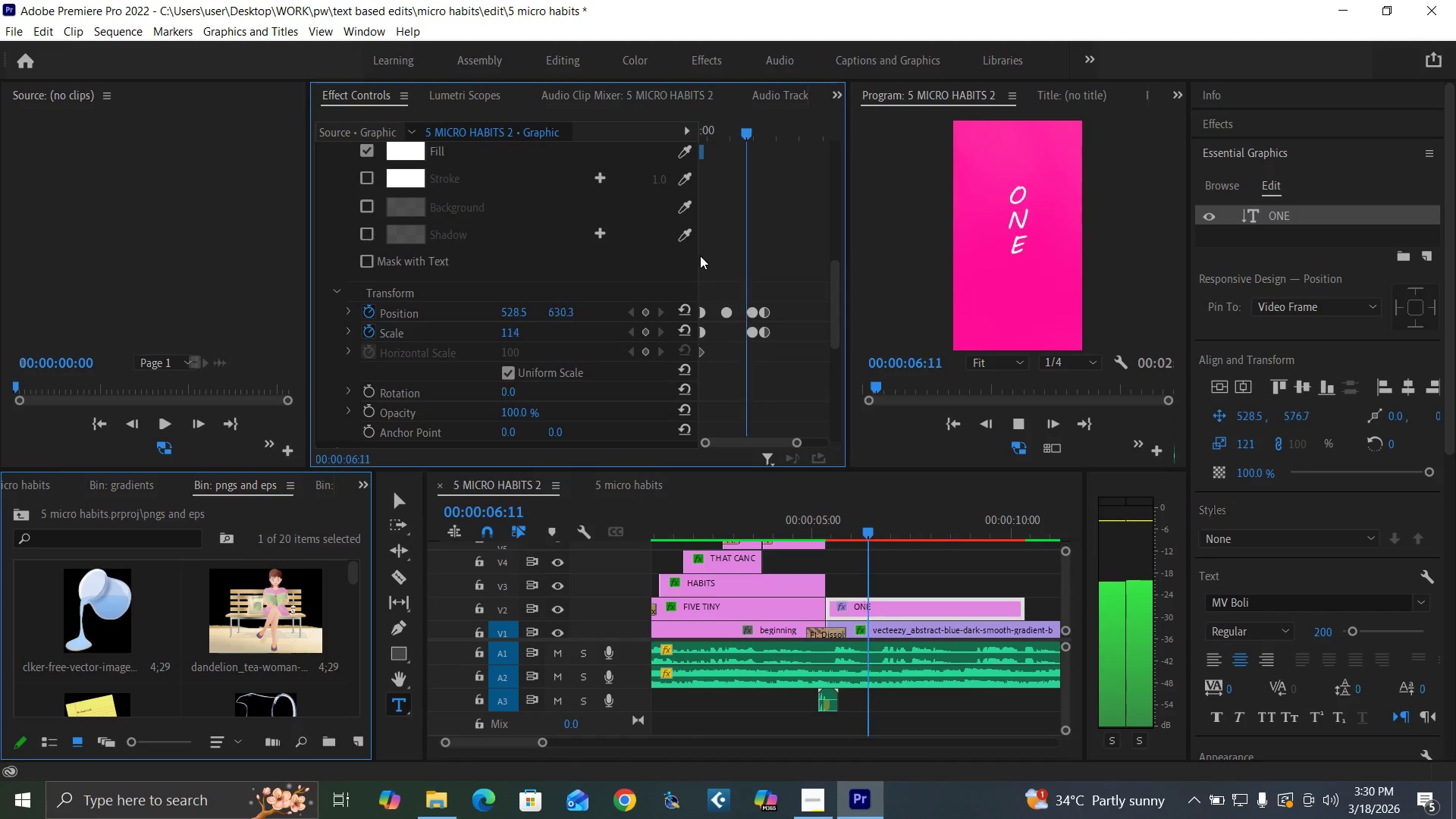 
key(Space)
 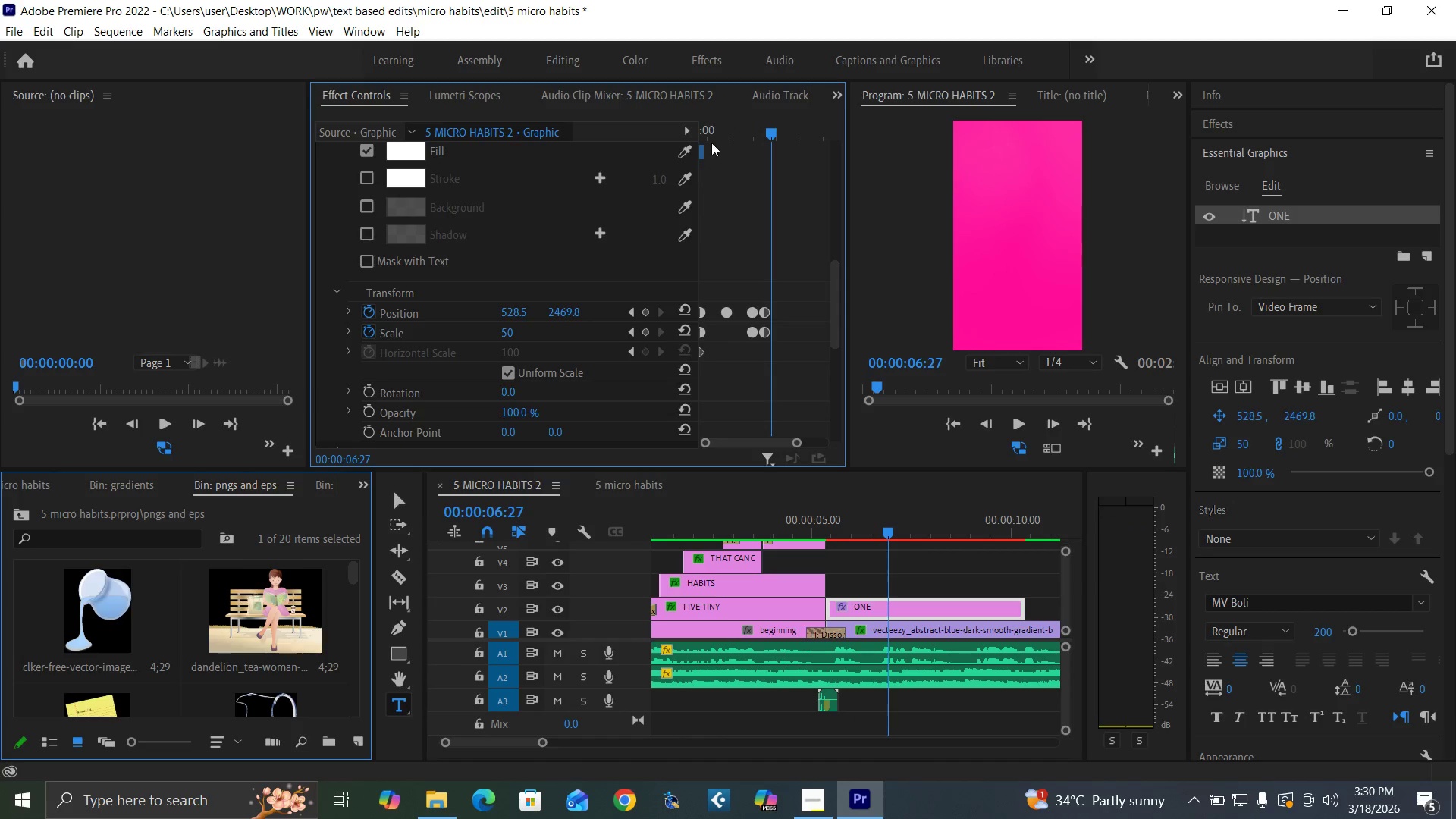 
left_click_drag(start_coordinate=[711, 137], to_coordinate=[690, 196])
 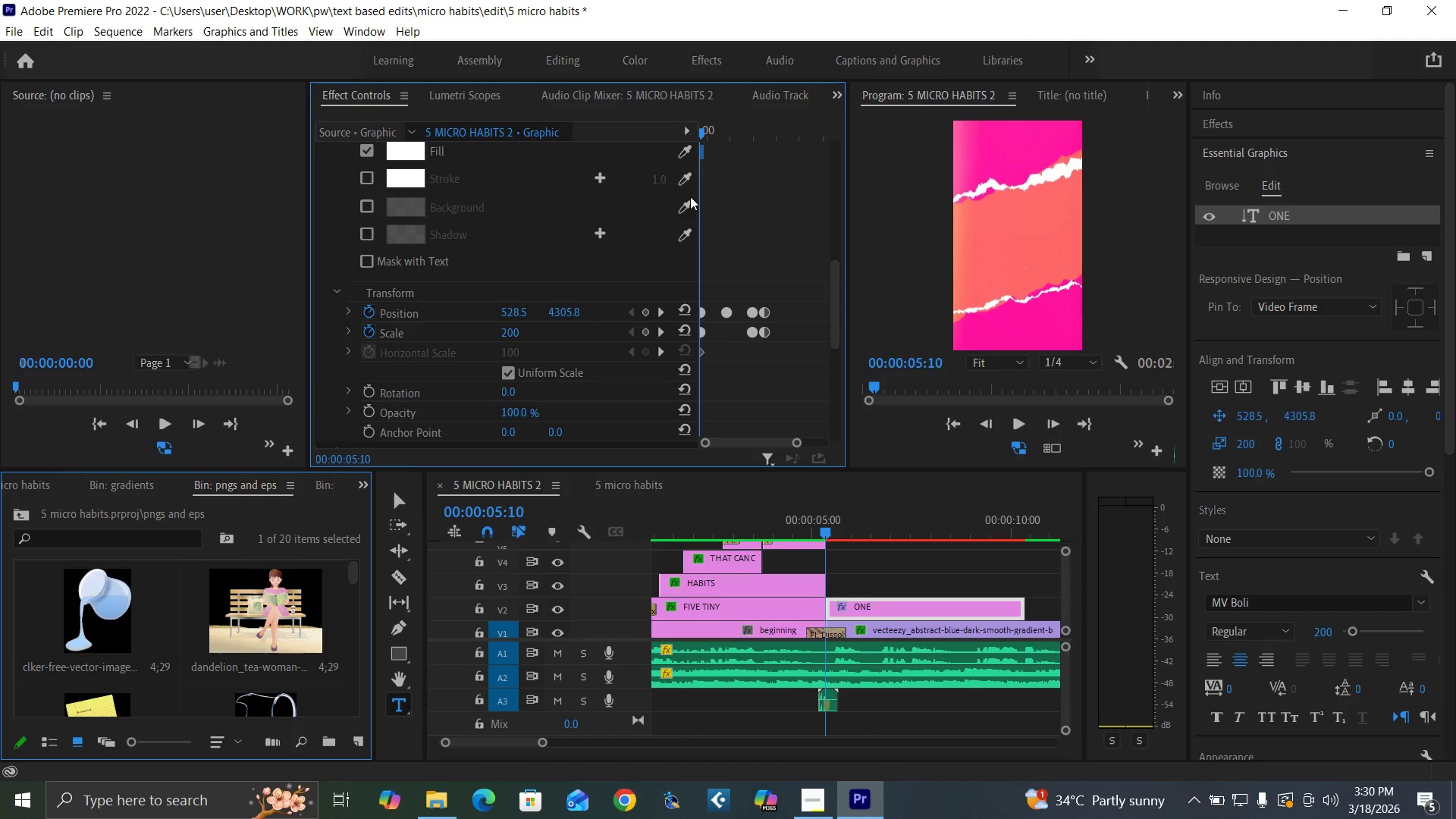 
key(Space)
 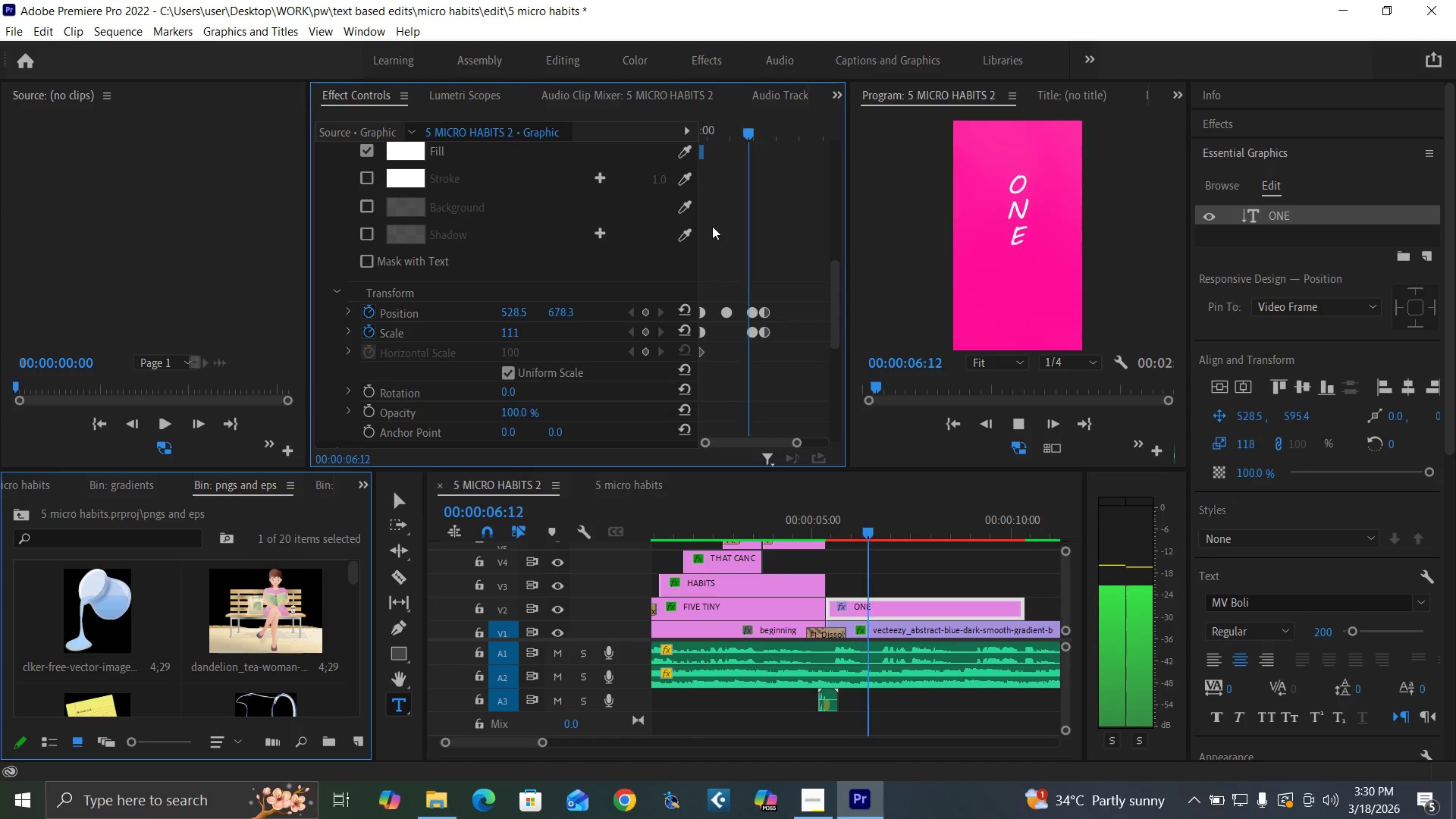 
key(Space)
 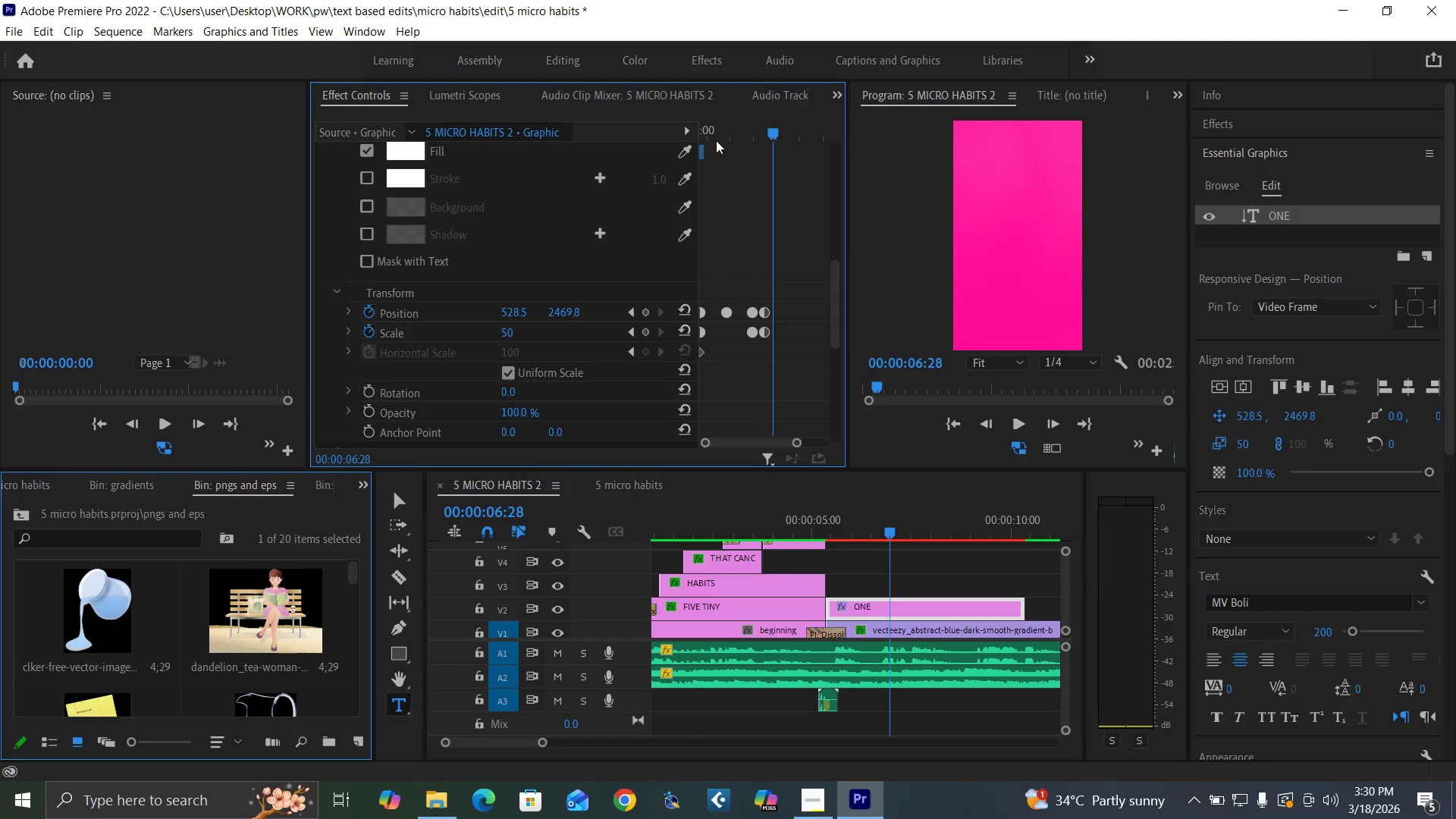 
left_click_drag(start_coordinate=[715, 136], to_coordinate=[676, 175])
 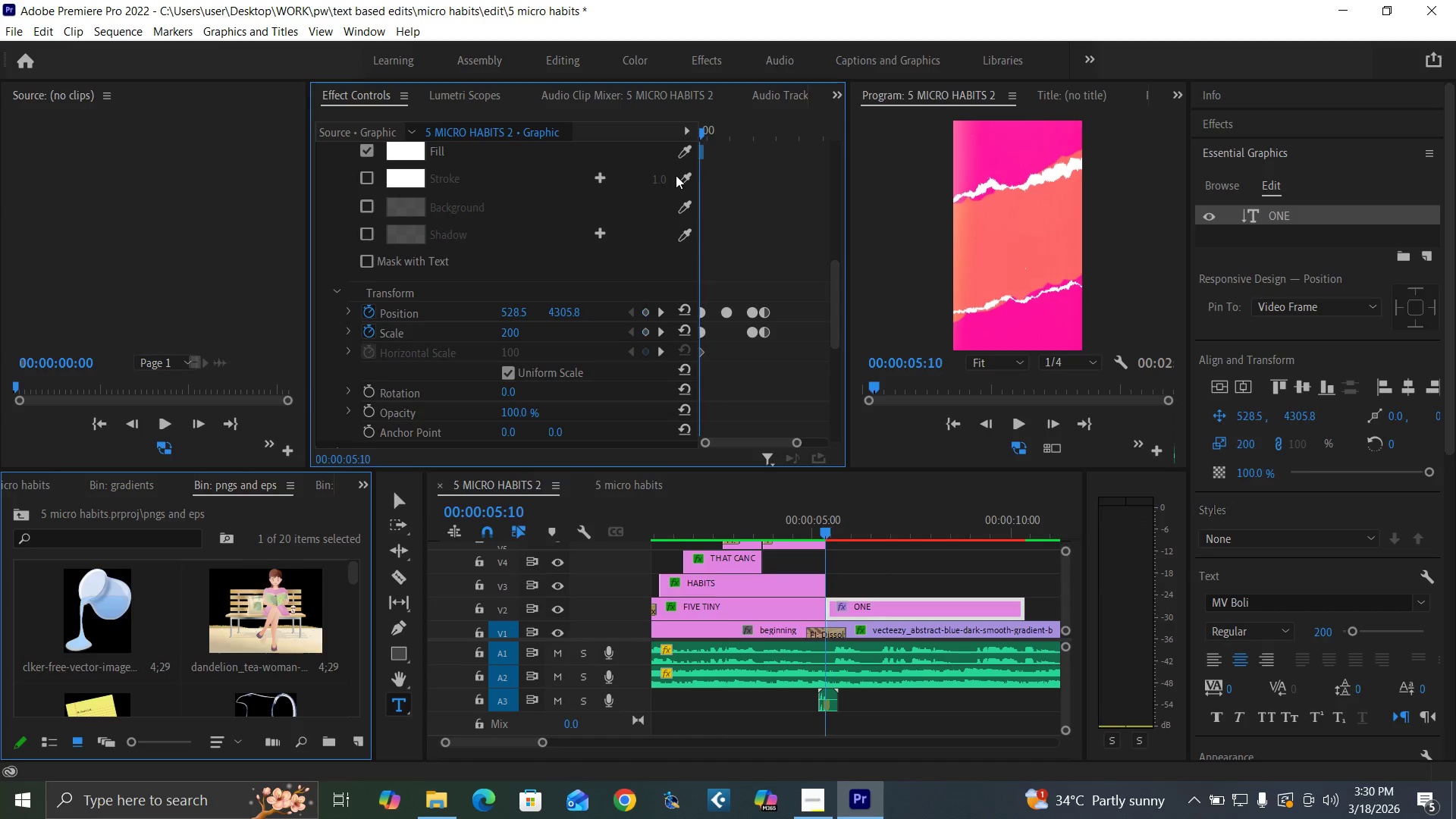 
key(Space)
 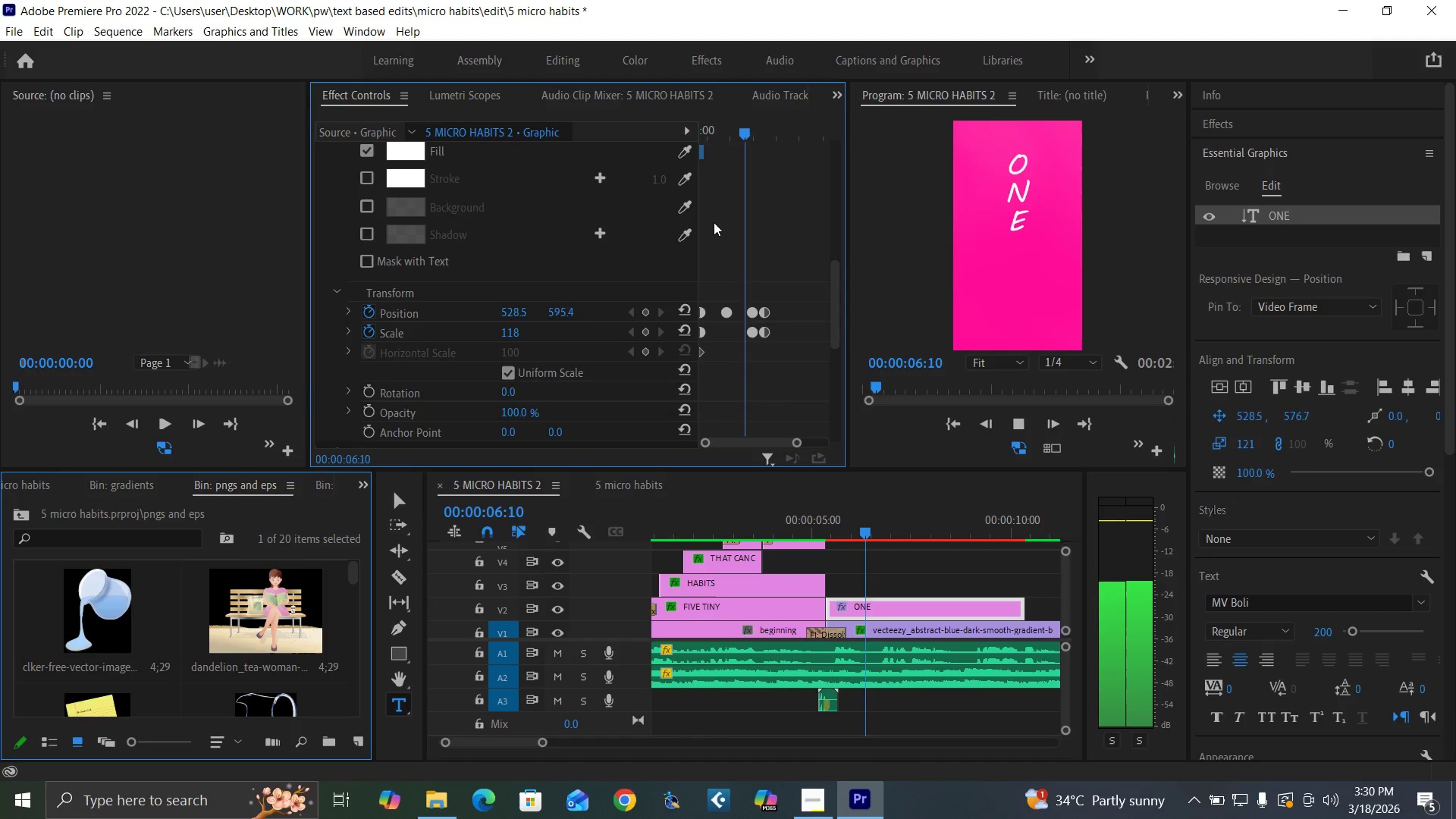 
key(Space)
 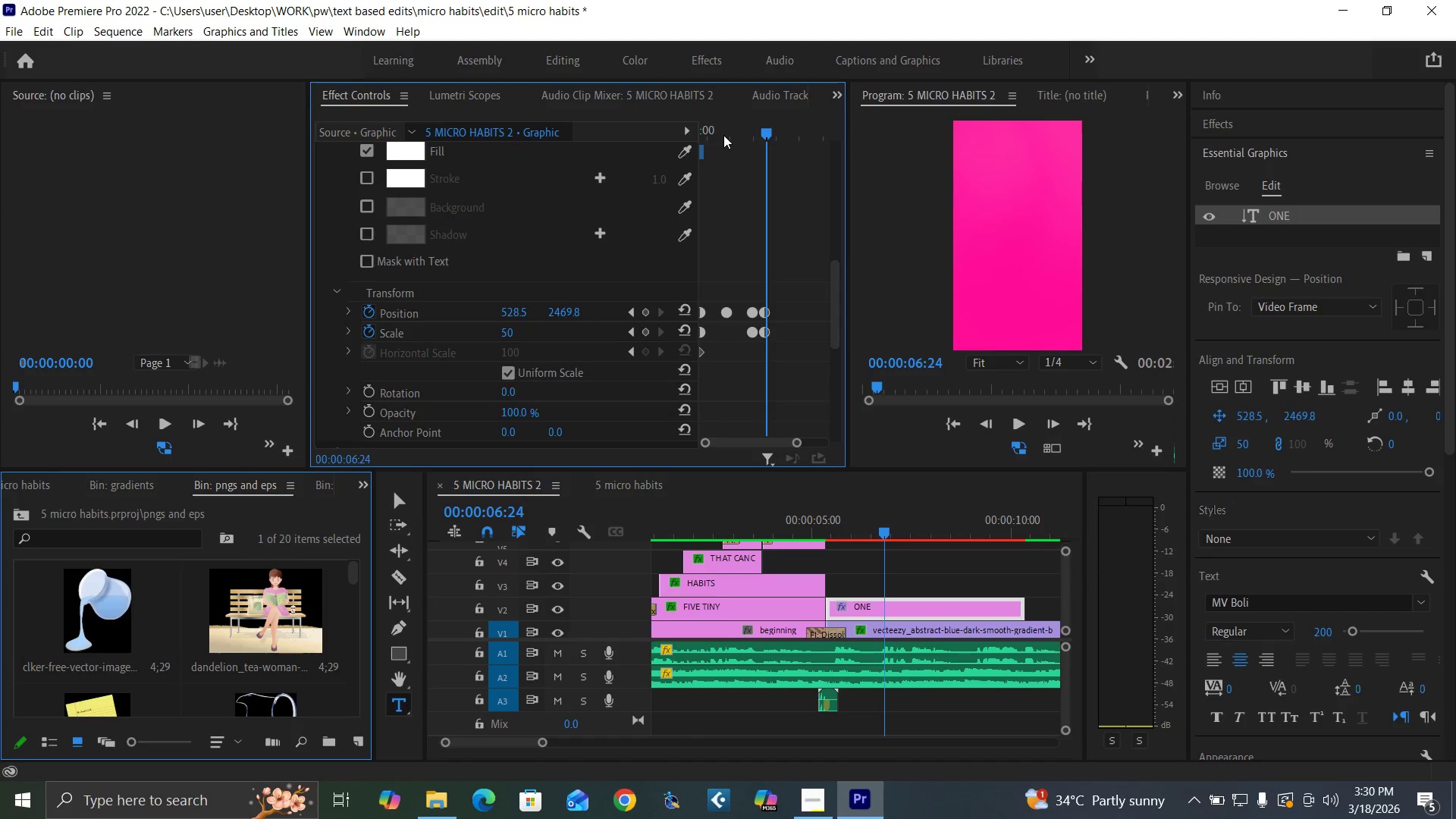 
left_click_drag(start_coordinate=[723, 125], to_coordinate=[687, 177])
 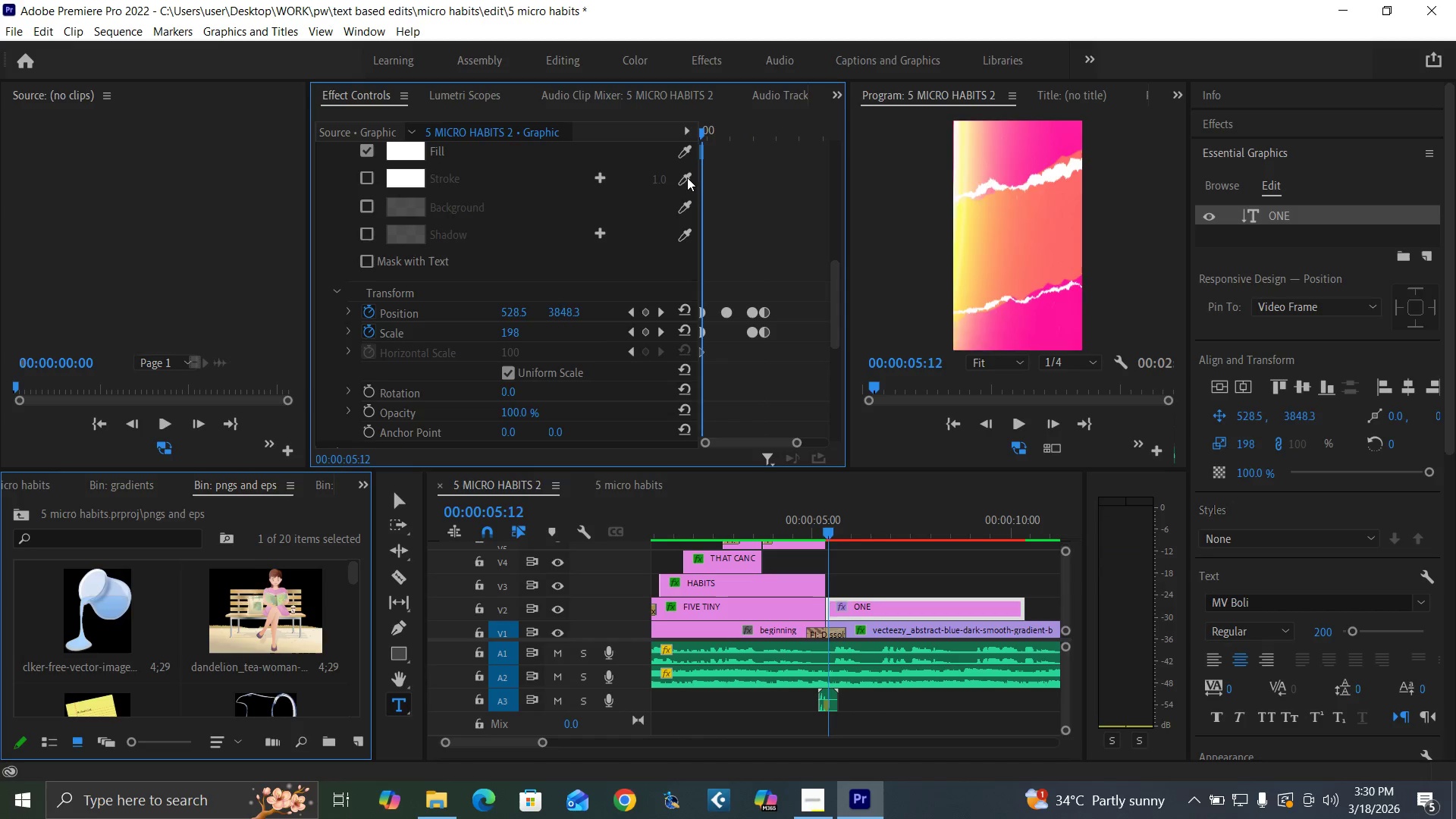 
key(Space)
 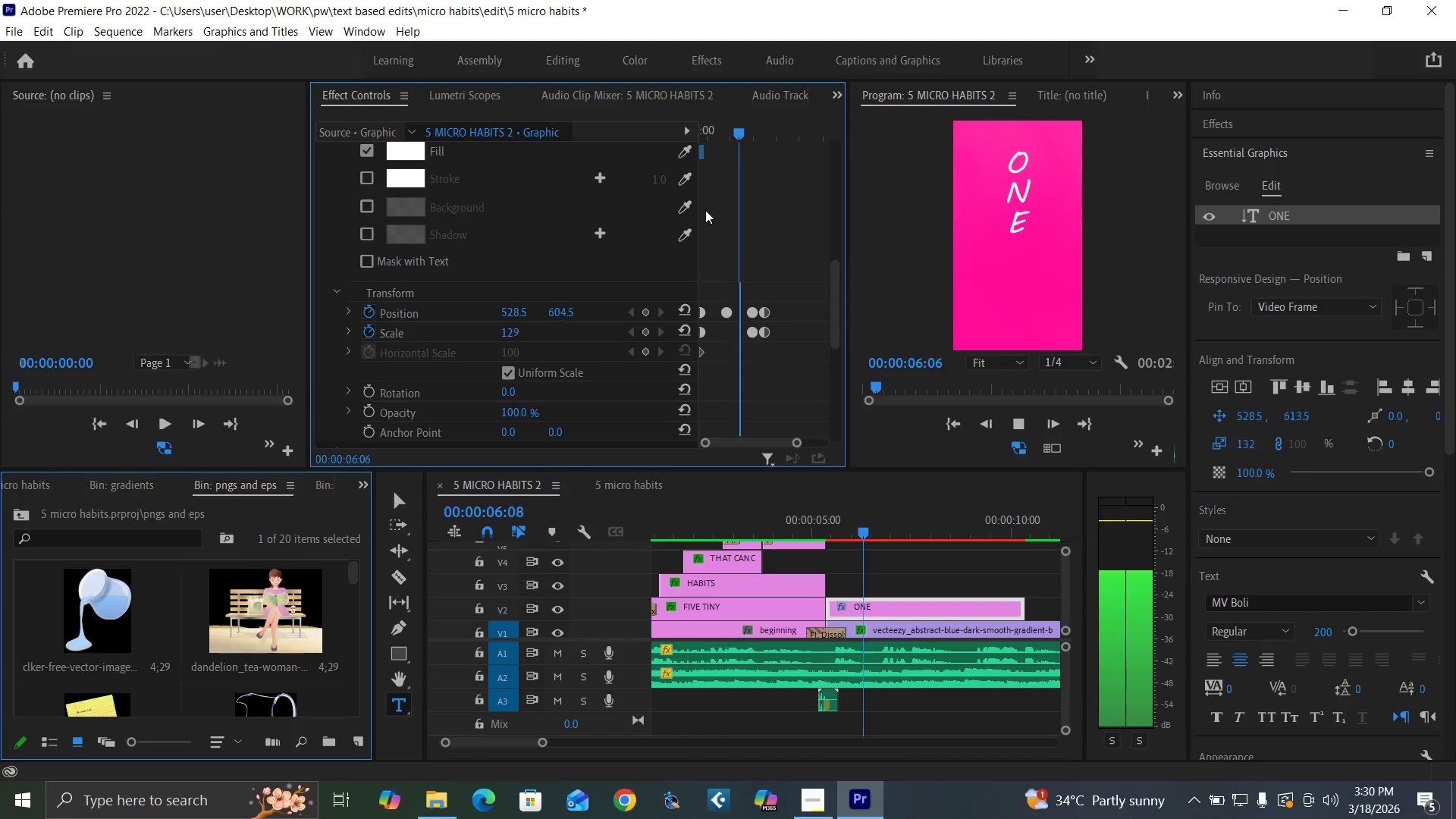 
key(Space)
 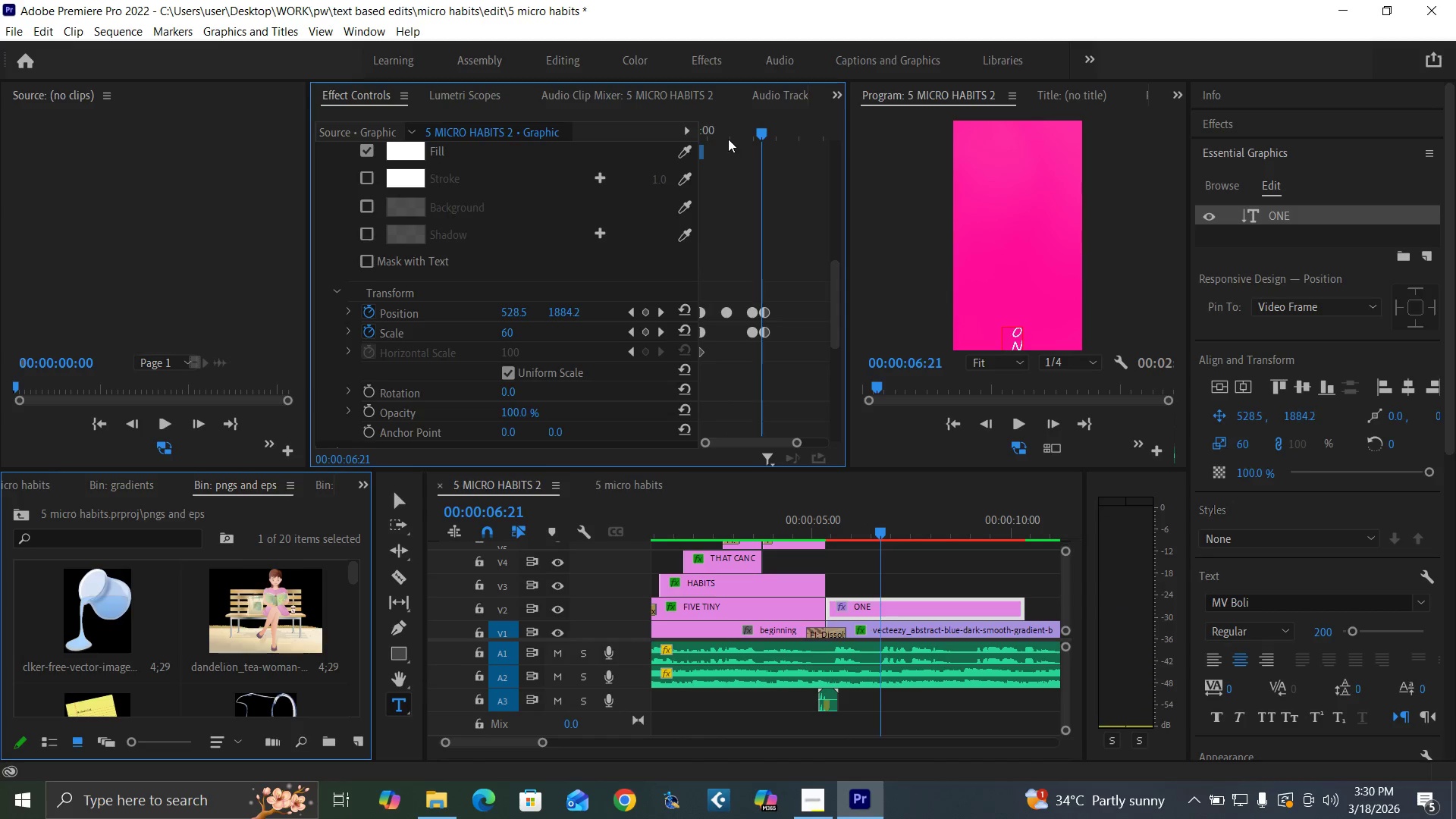 
left_click_drag(start_coordinate=[721, 129], to_coordinate=[740, 148])
 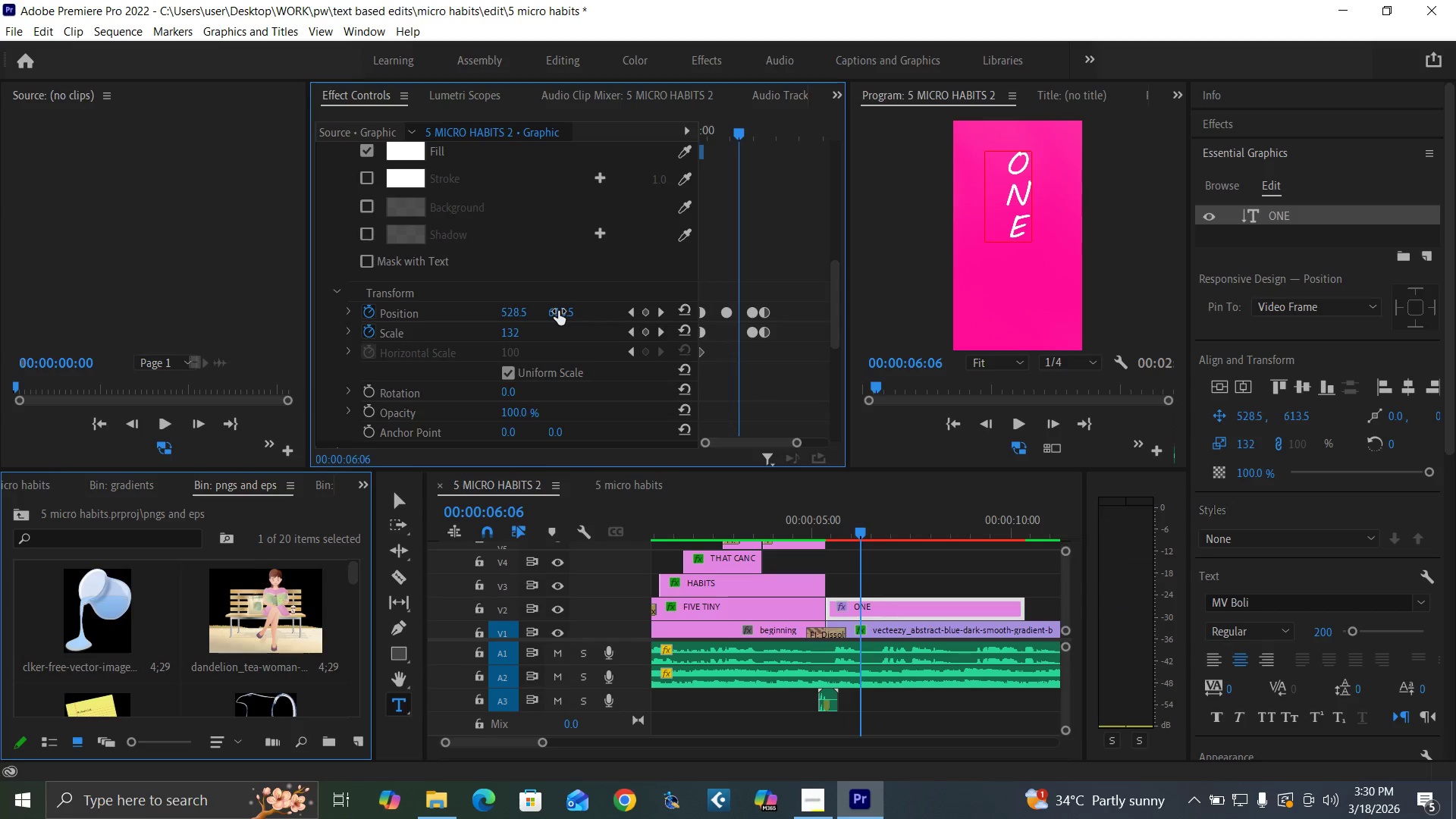 
left_click([558, 311])
 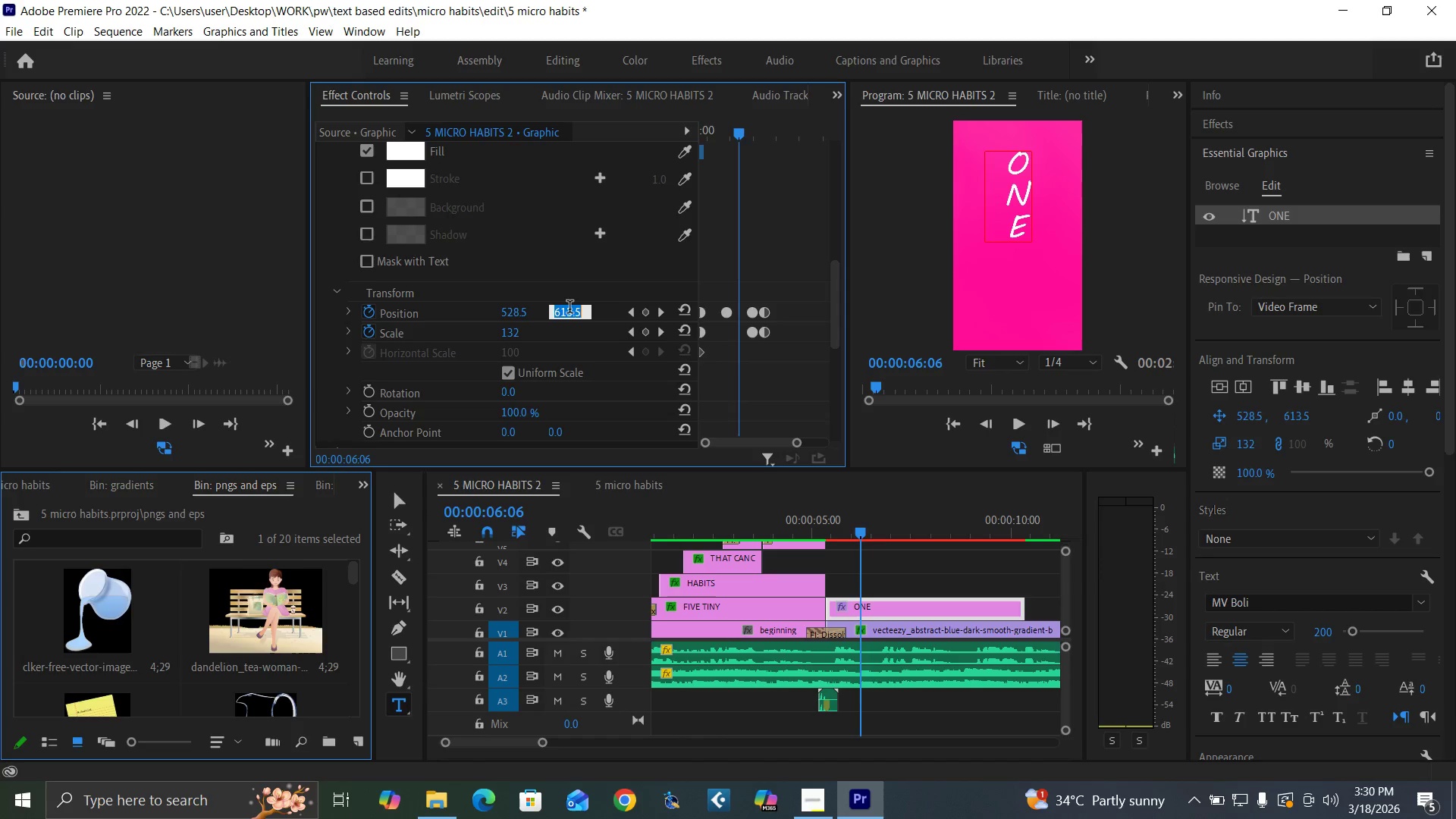 
key(7)
 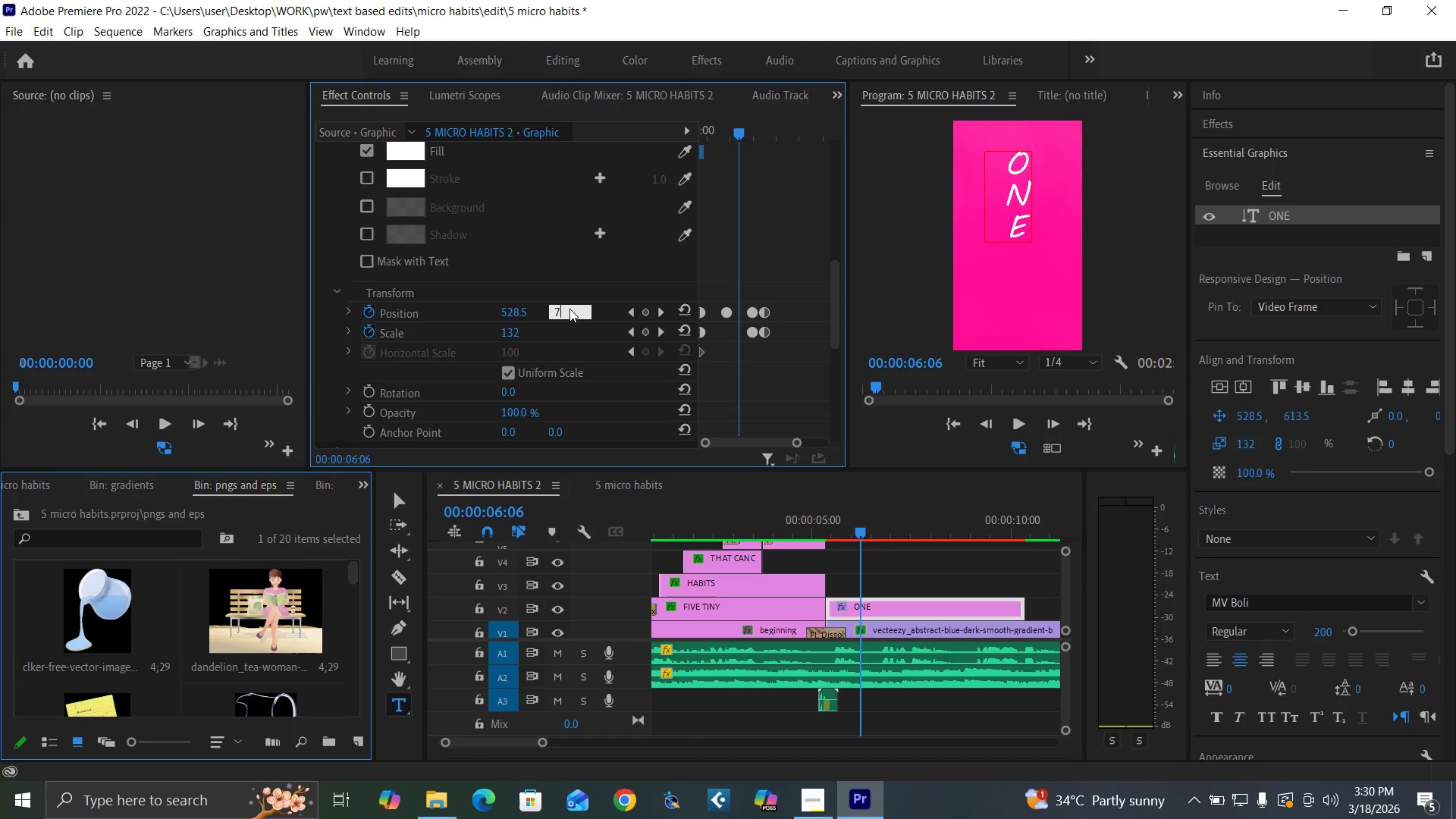 
type(80)
 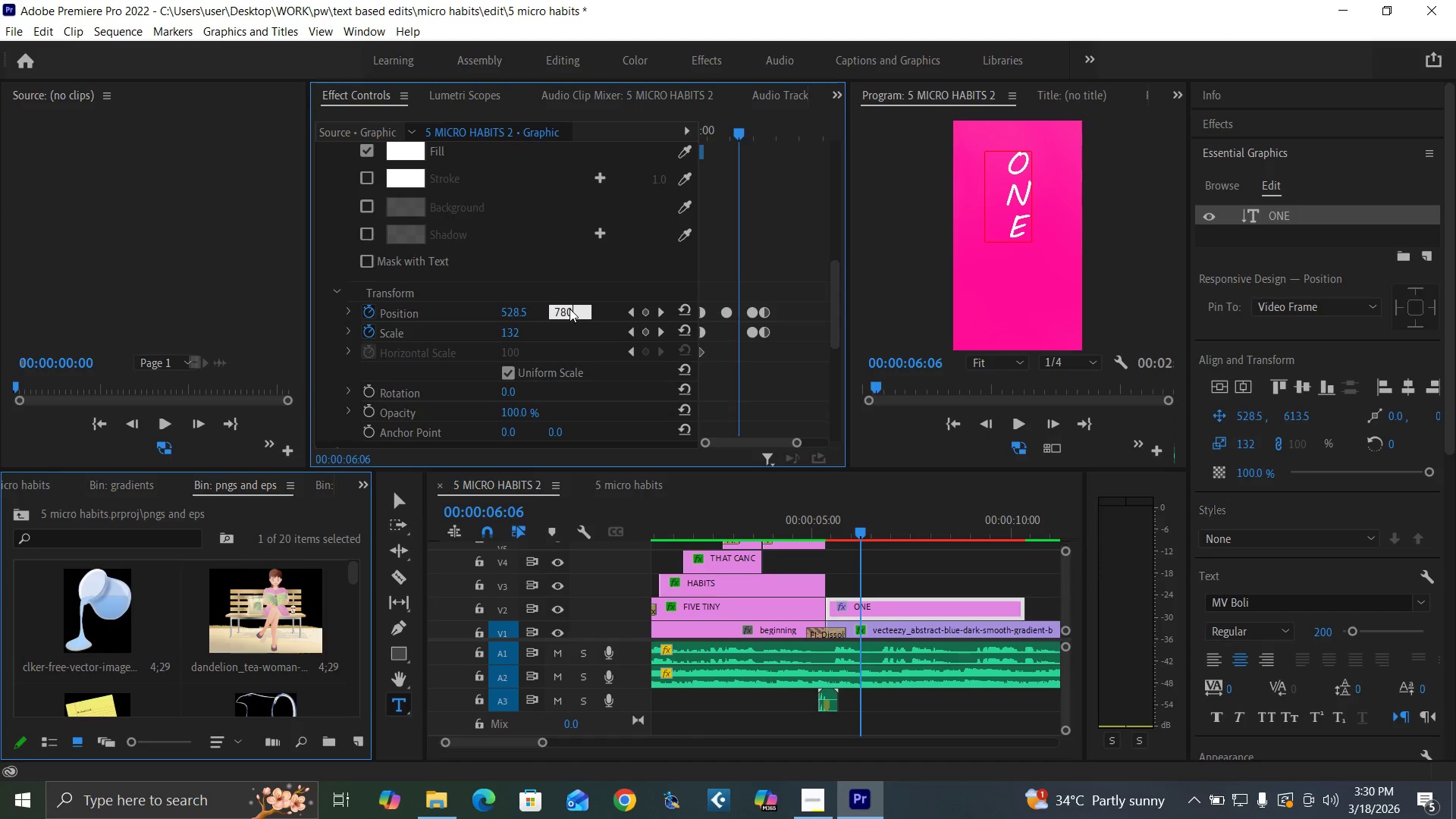 
key(Enter)
 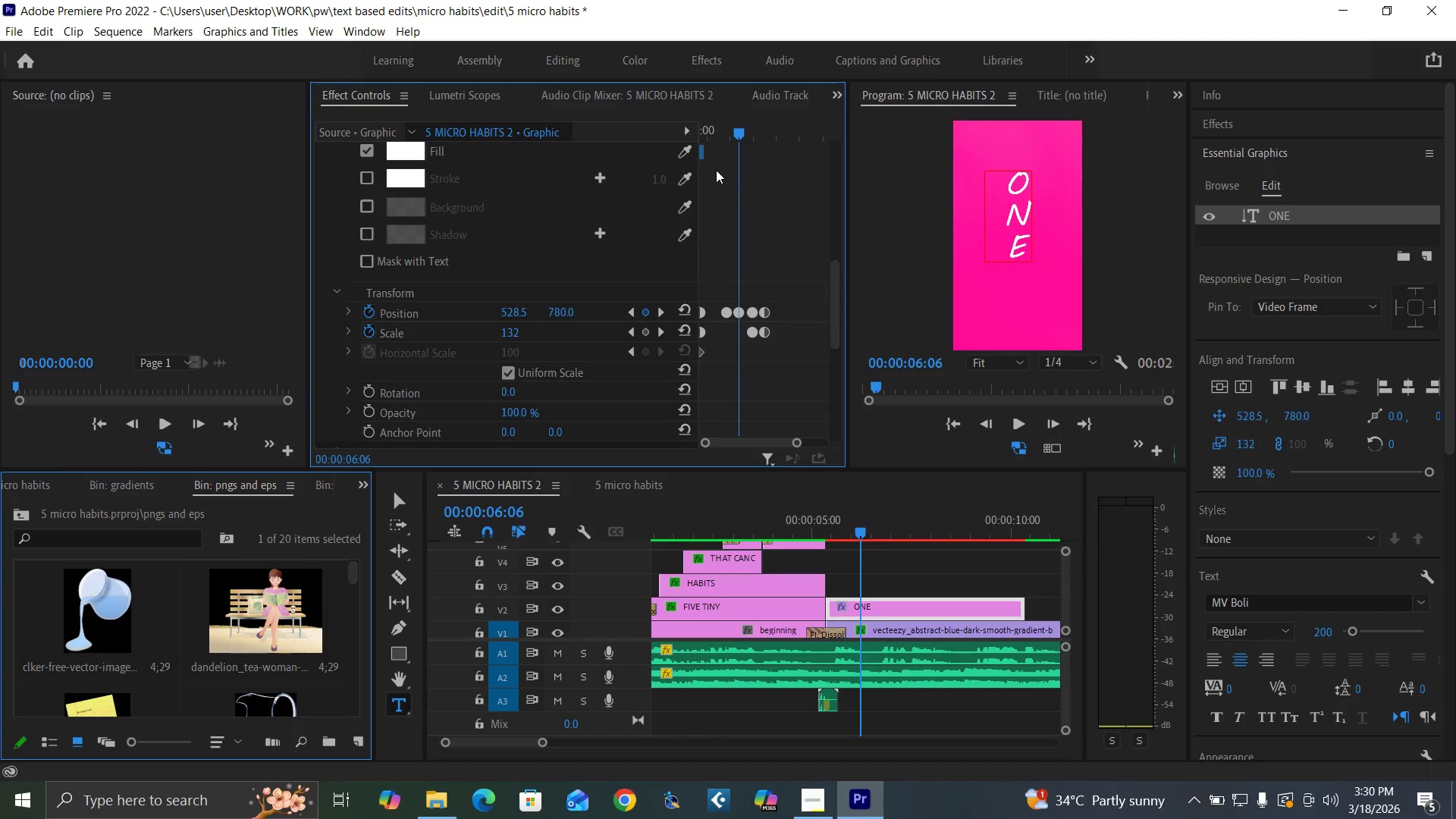 
left_click_drag(start_coordinate=[718, 126], to_coordinate=[726, 151])
 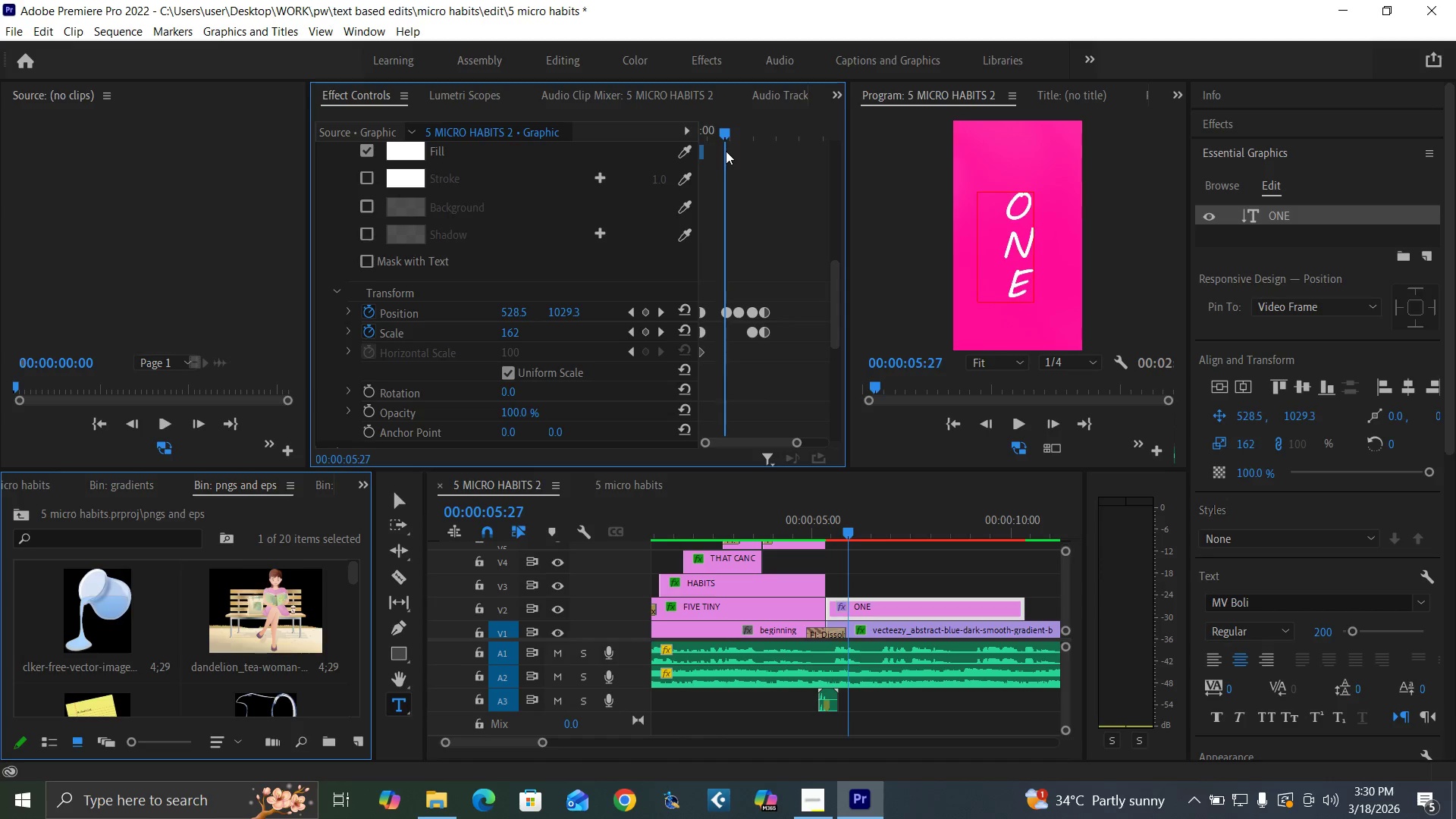 
key(Control+Z)
 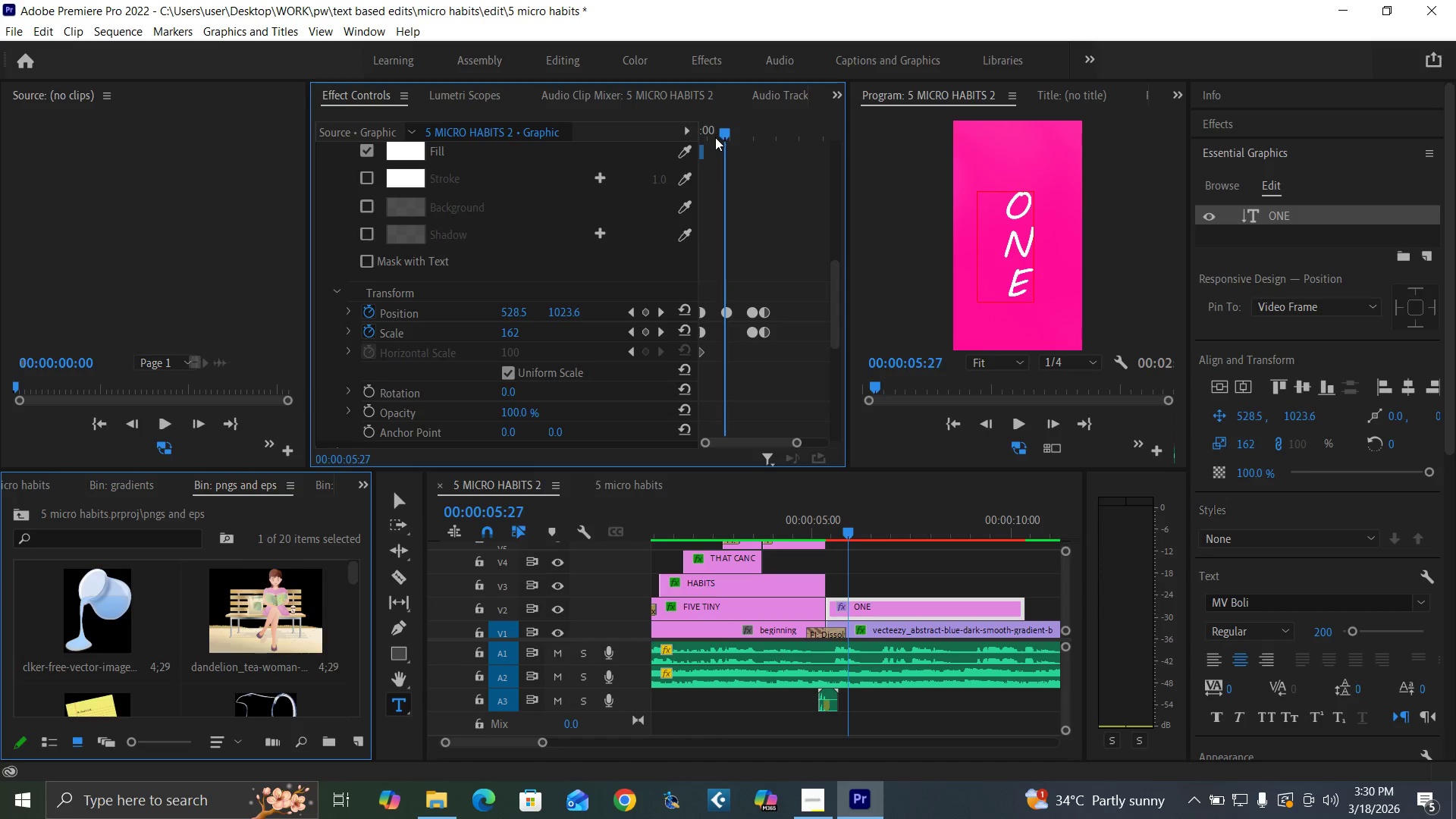 
left_click_drag(start_coordinate=[711, 132], to_coordinate=[731, 143])
 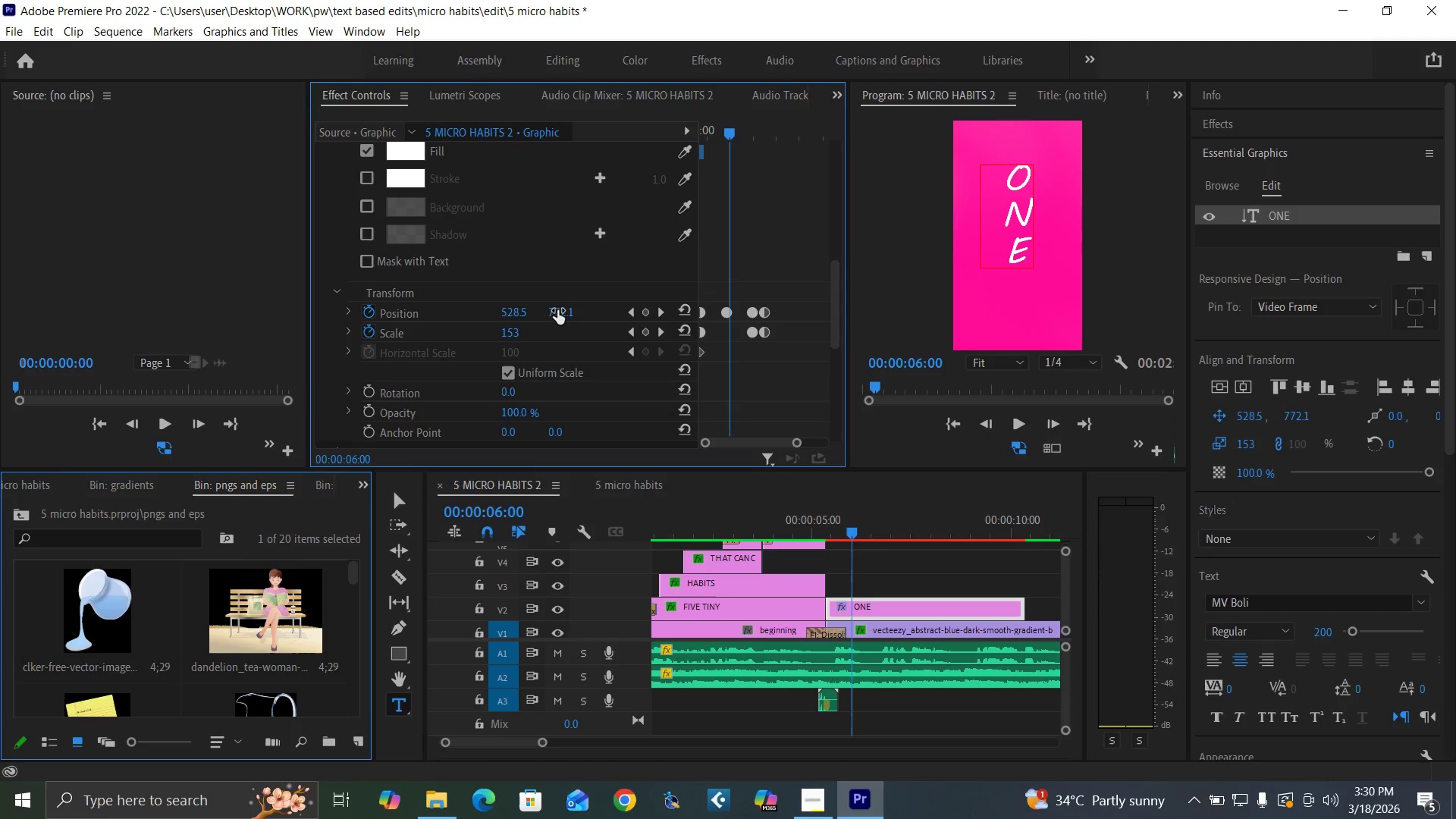 
left_click([557, 312])
 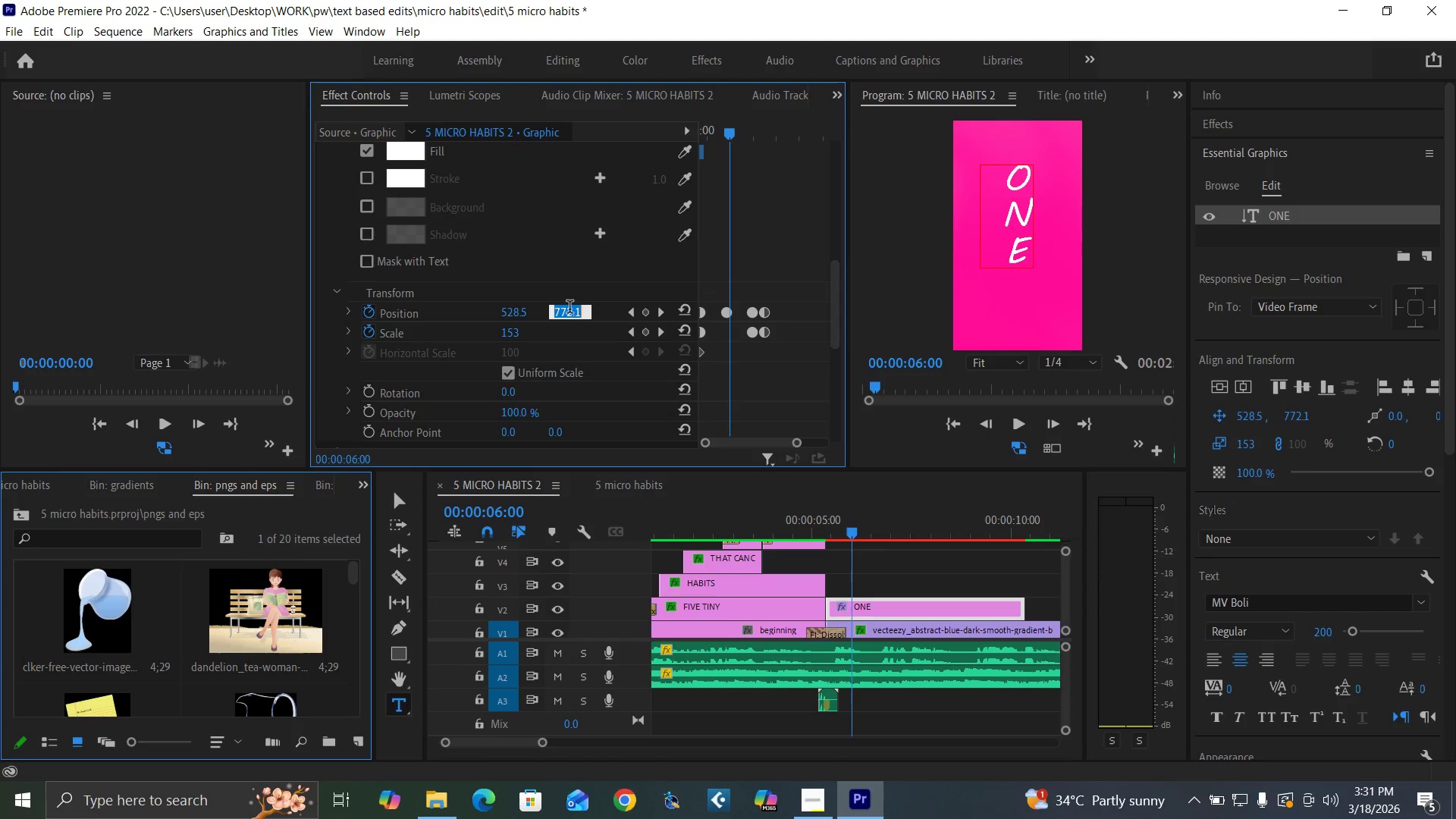 
type(760)
 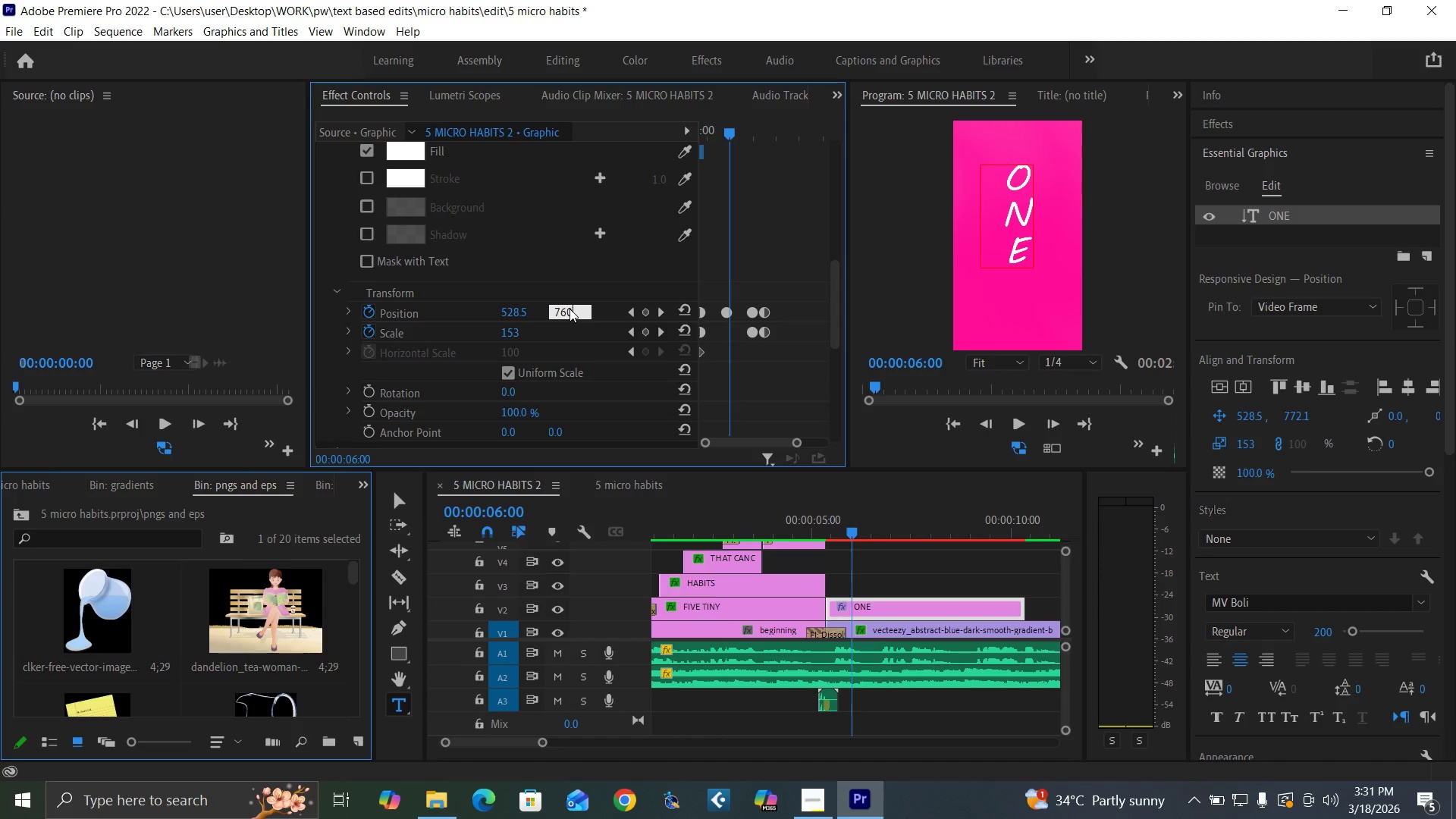 
key(Enter)
 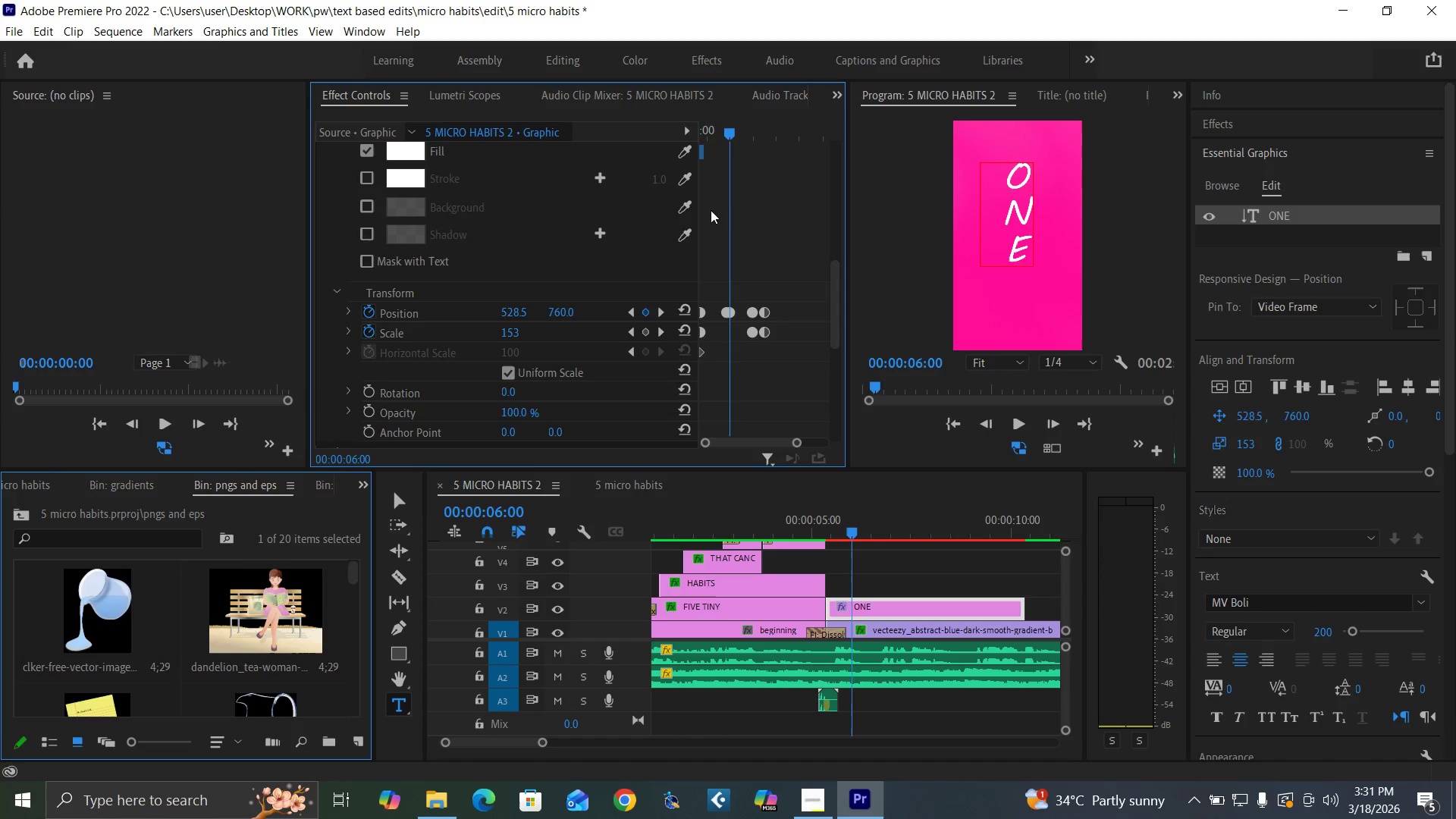 
left_click_drag(start_coordinate=[718, 126], to_coordinate=[758, 192])
 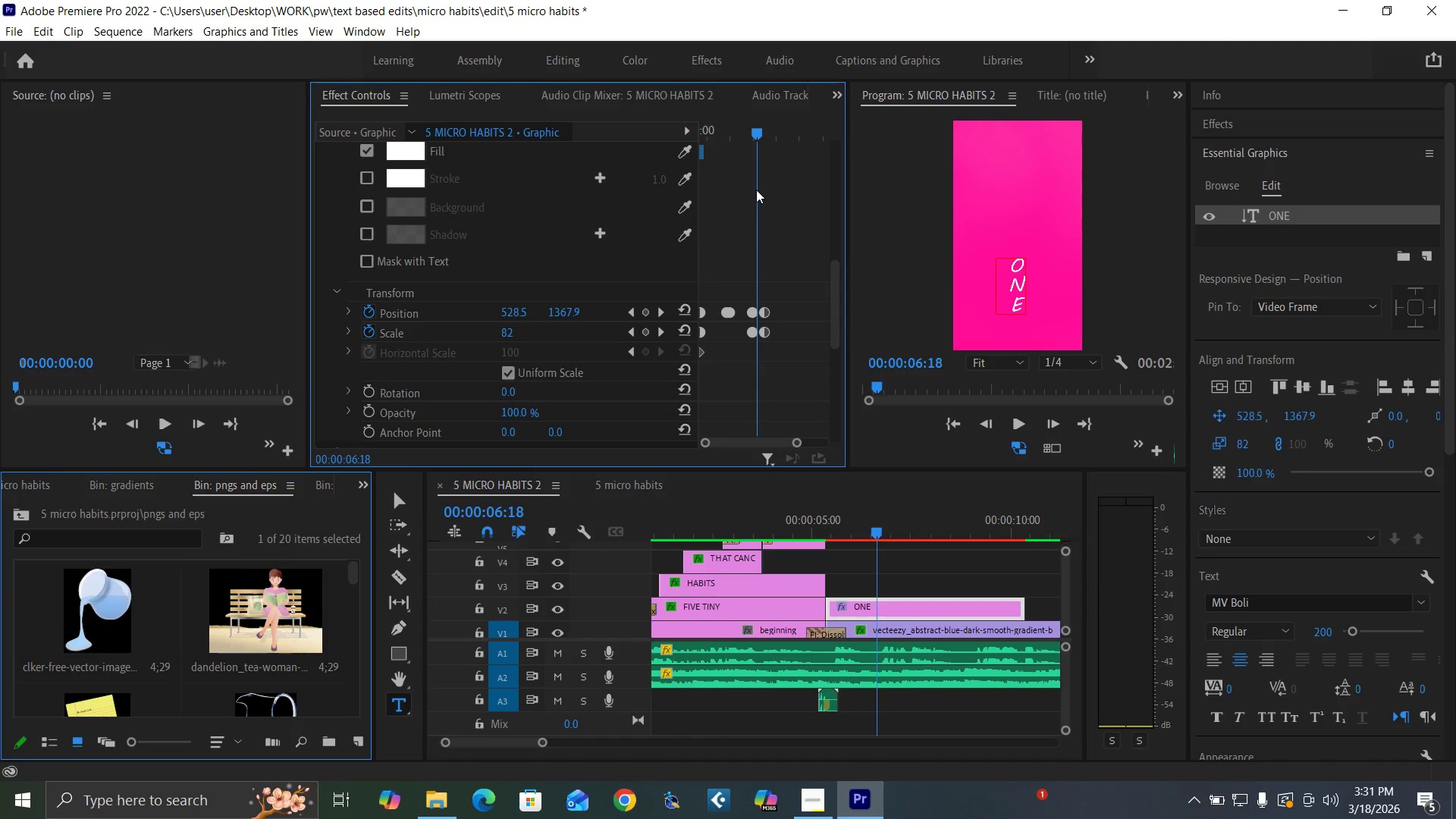 
key(Control+Z)
 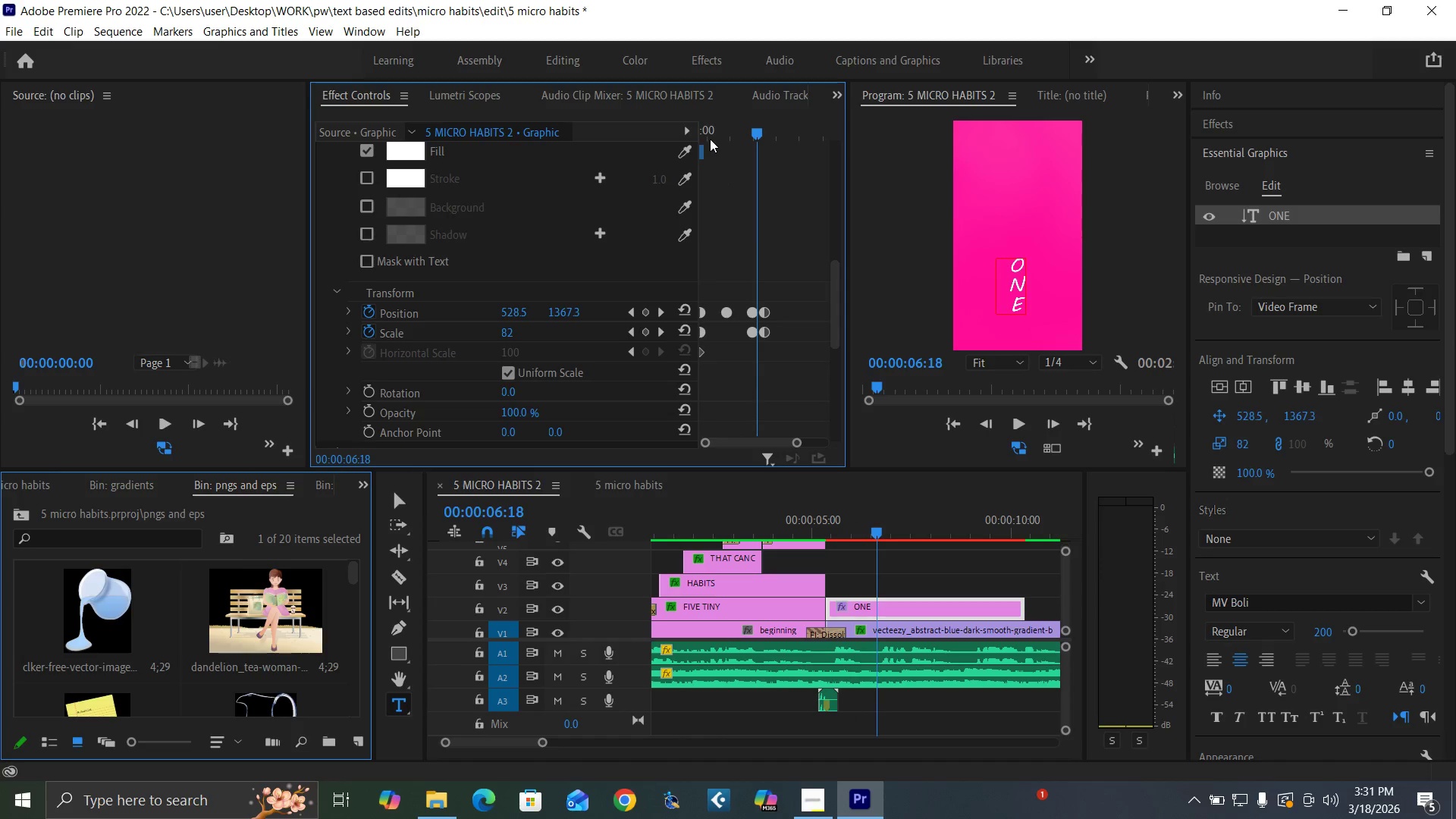 
left_click_drag(start_coordinate=[713, 128], to_coordinate=[646, 259])
 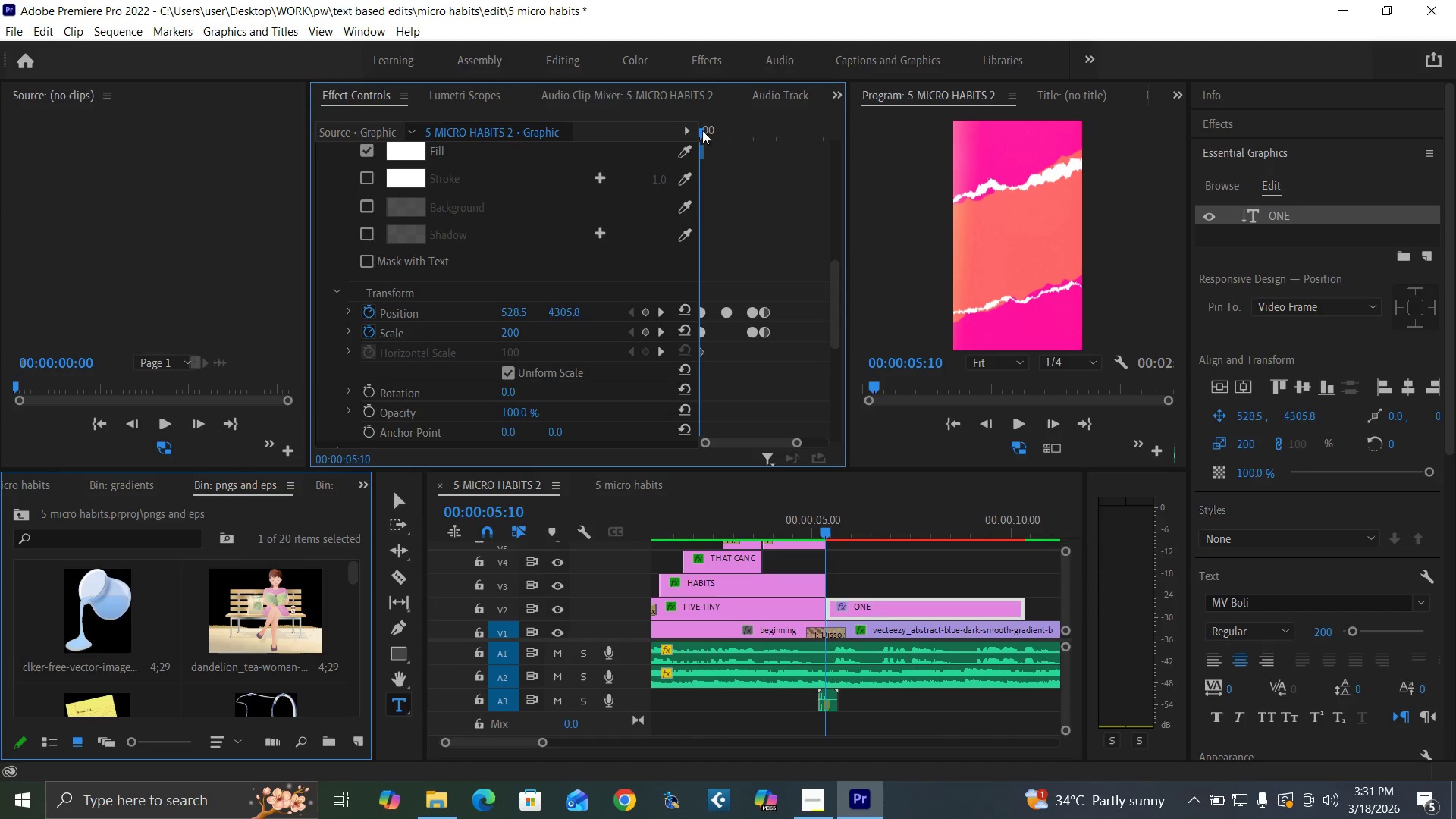 
left_click_drag(start_coordinate=[701, 130], to_coordinate=[659, 188])
 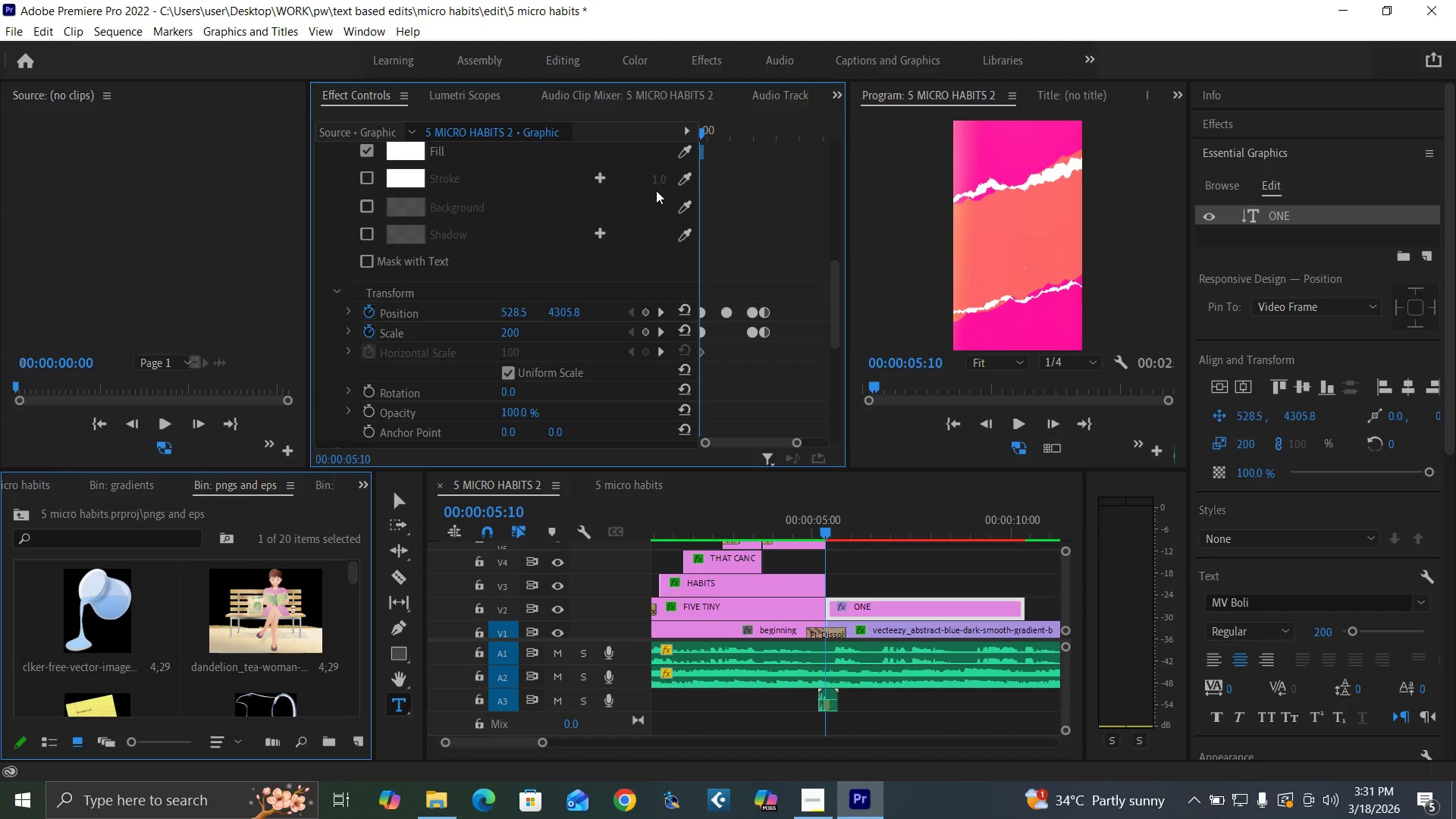 
key(Space)
 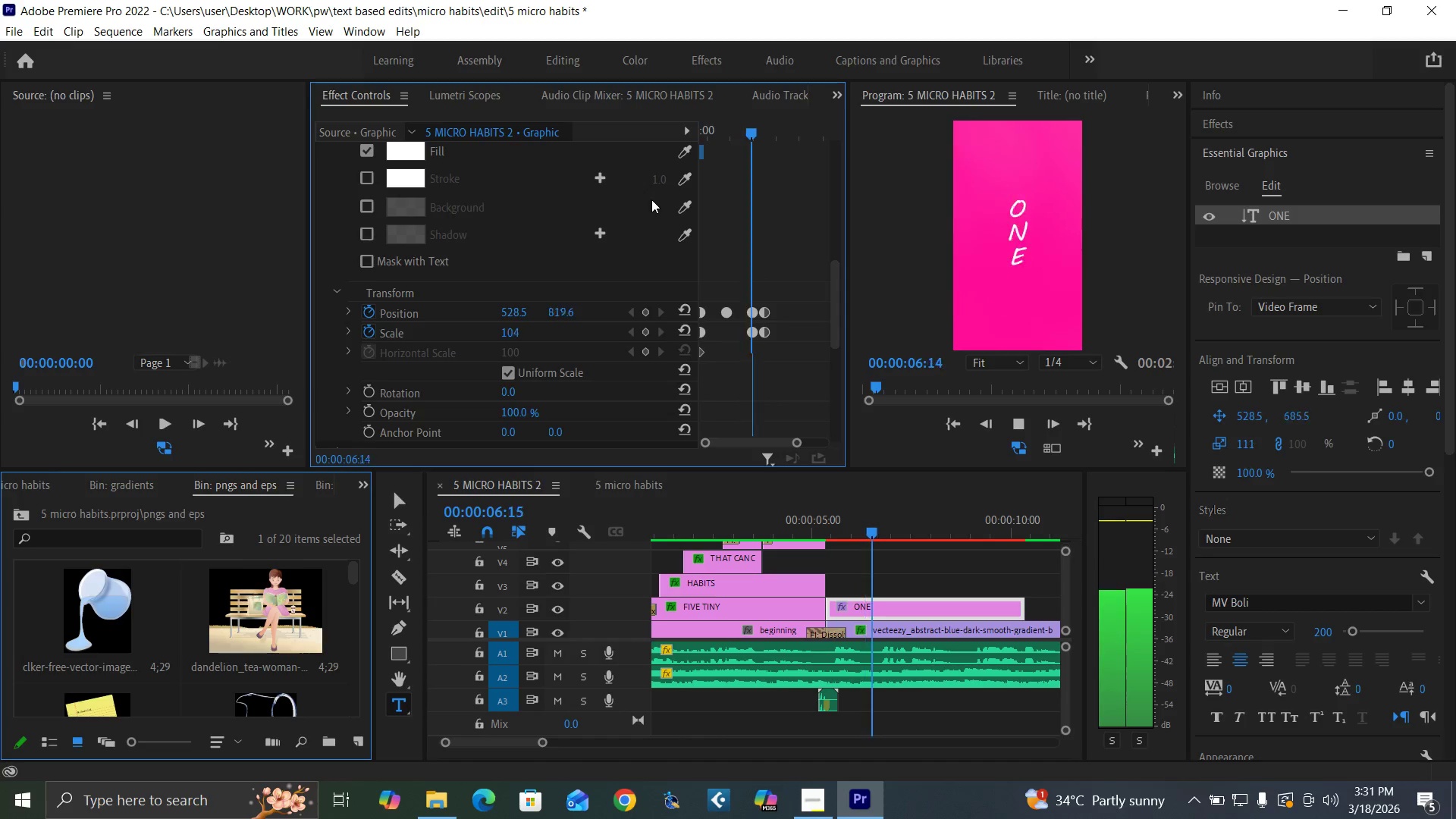 
key(Space)
 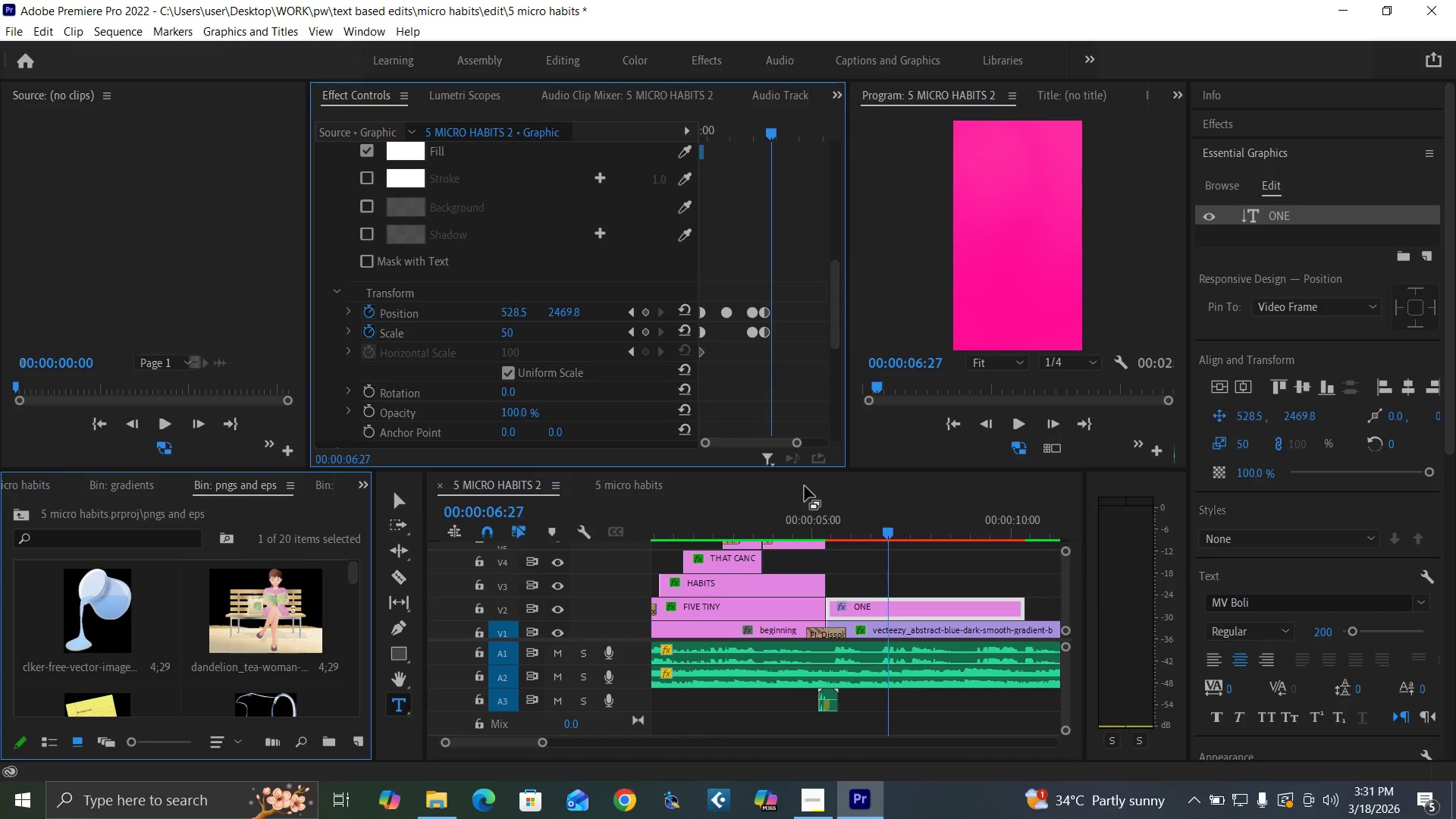 
left_click([796, 511])
 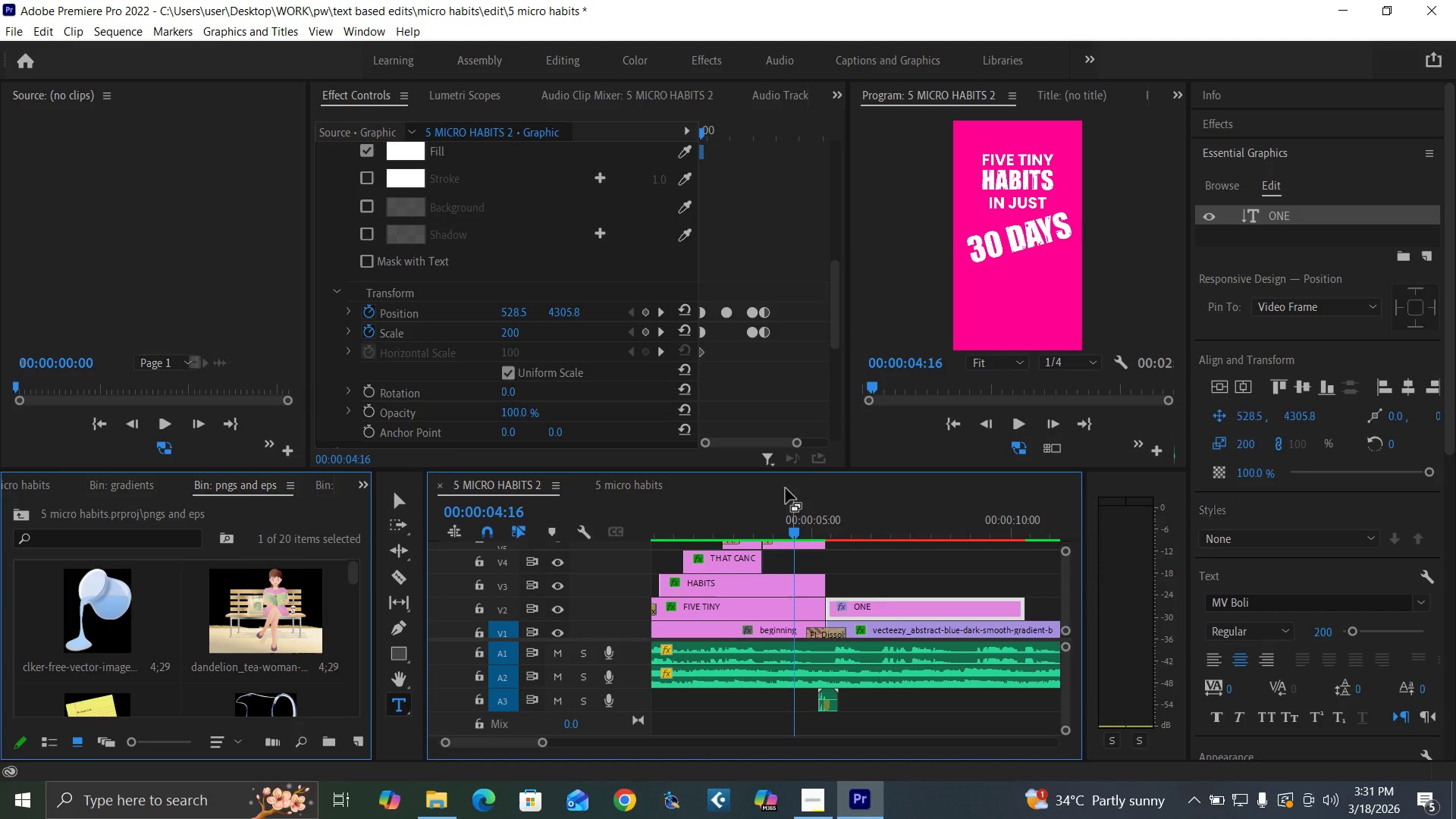 
key(Space)
 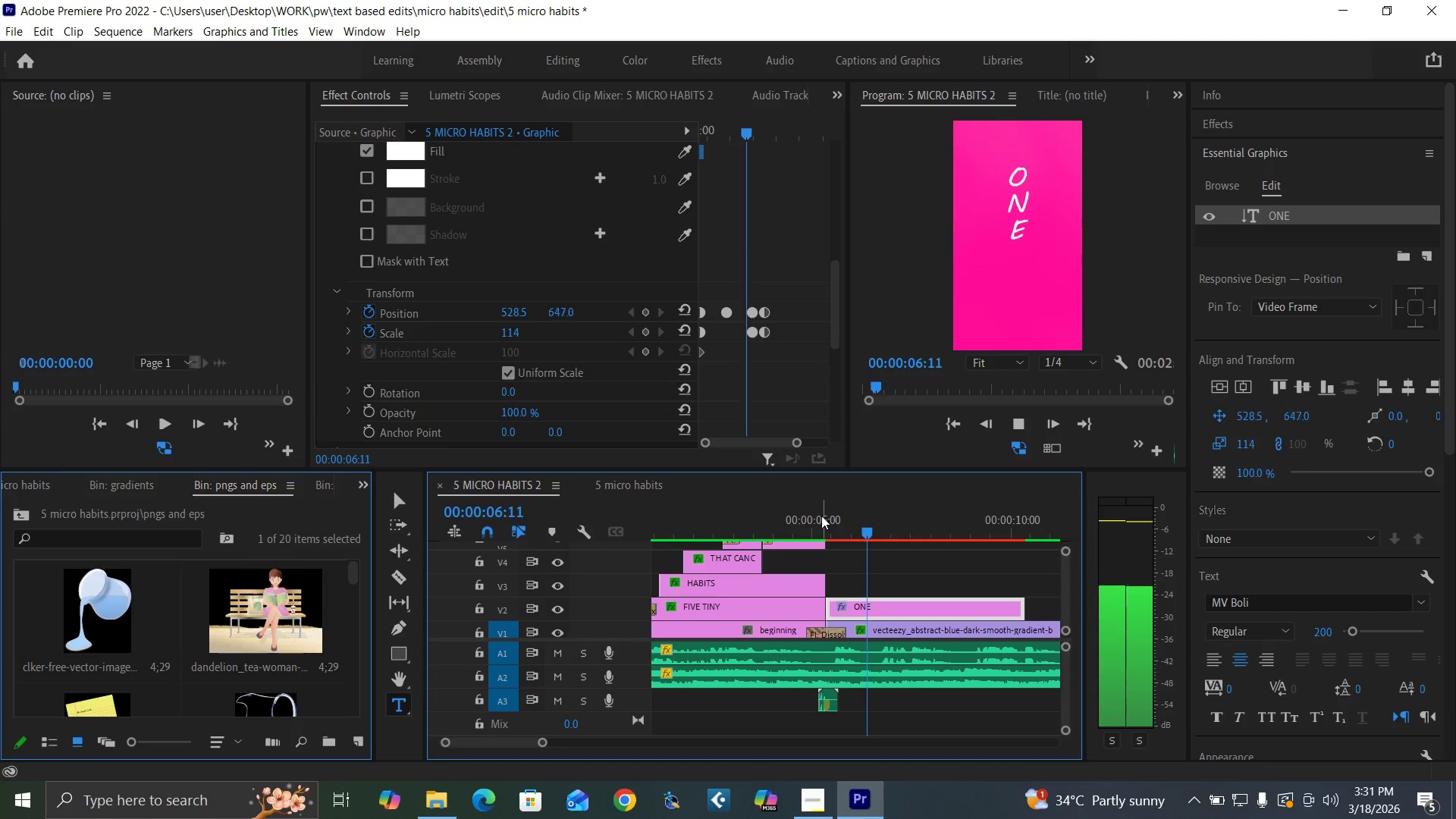 
key(Space)
 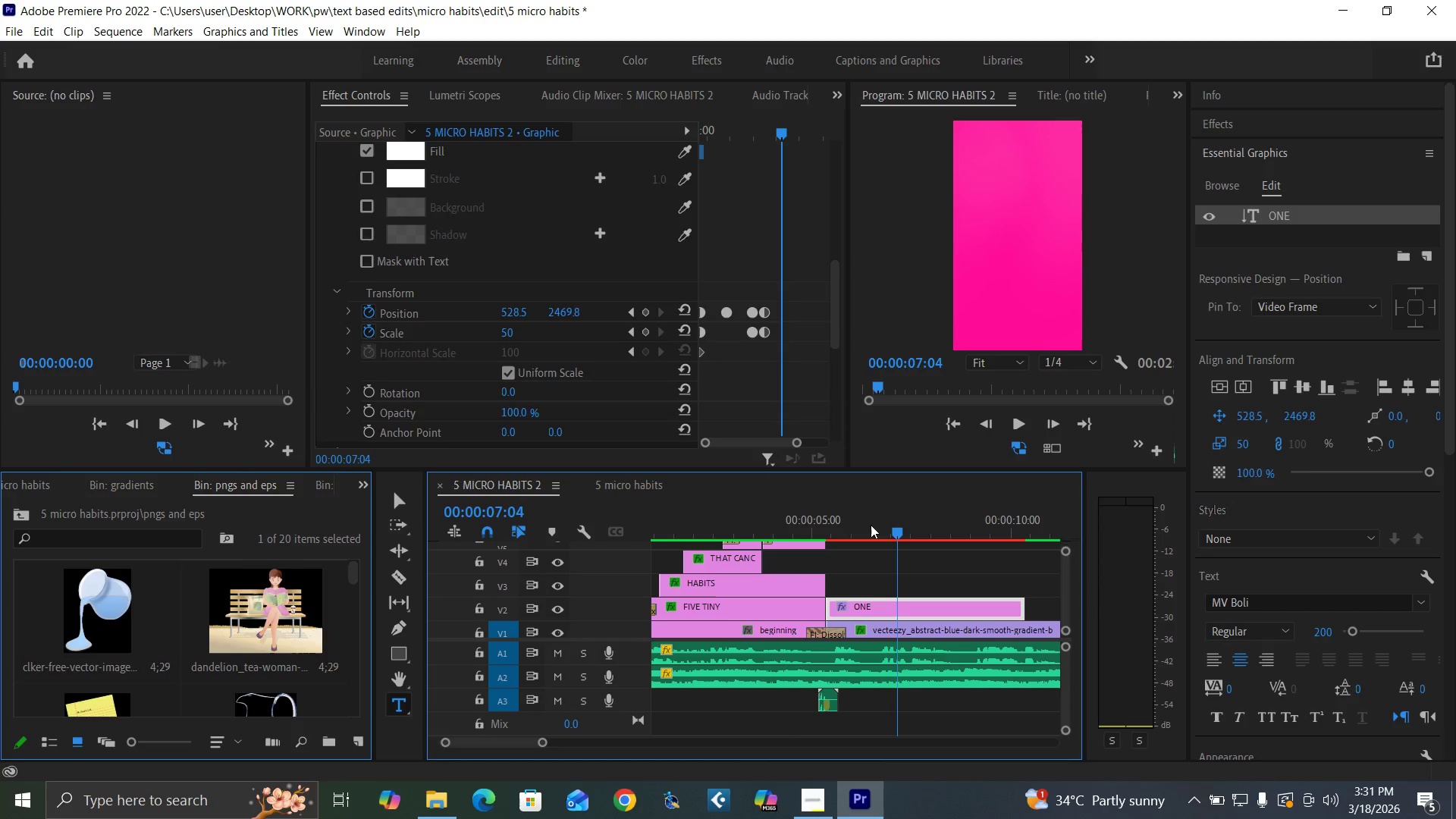 
key(Control+S)
 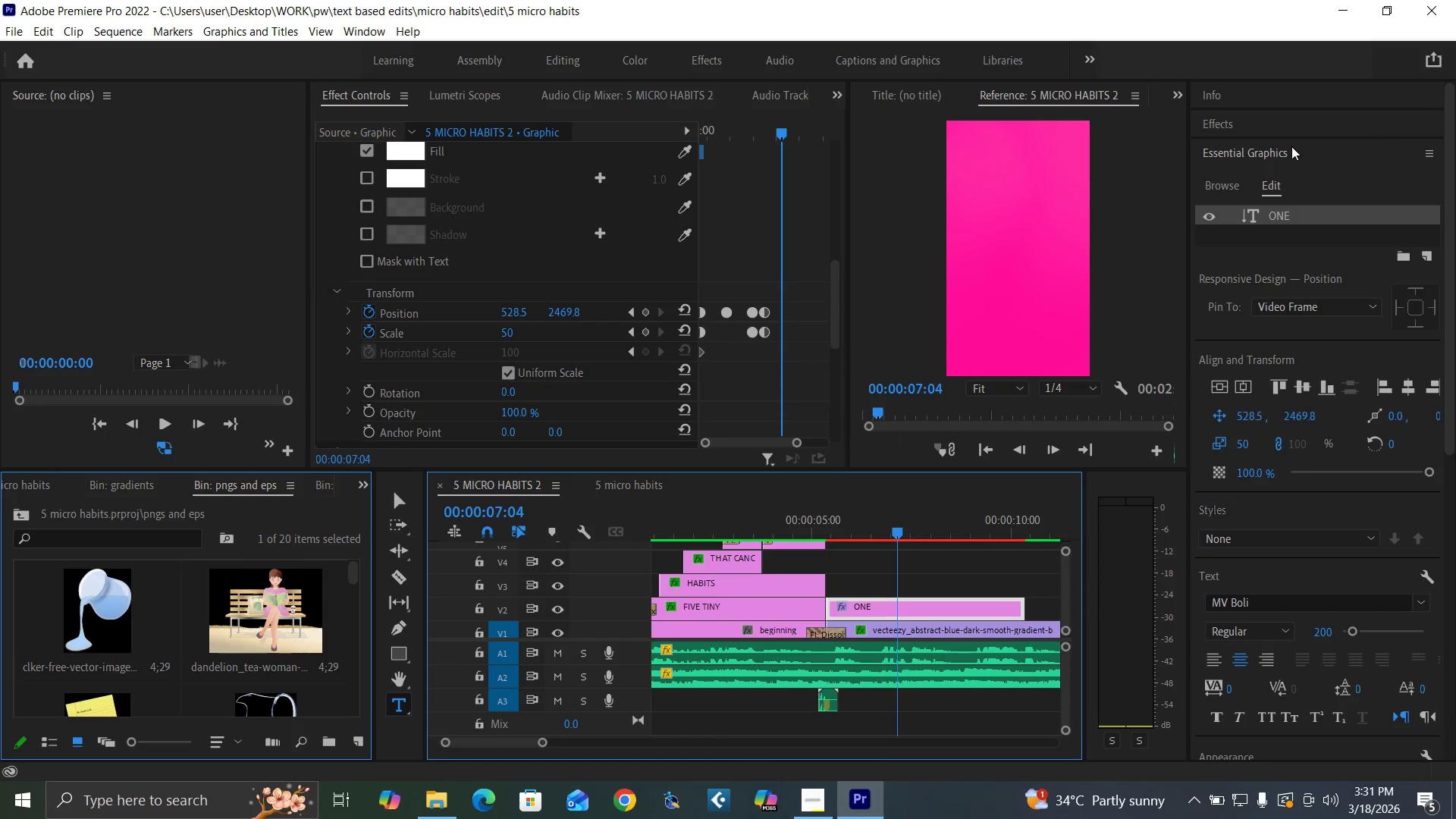 
left_click([1259, 127])
 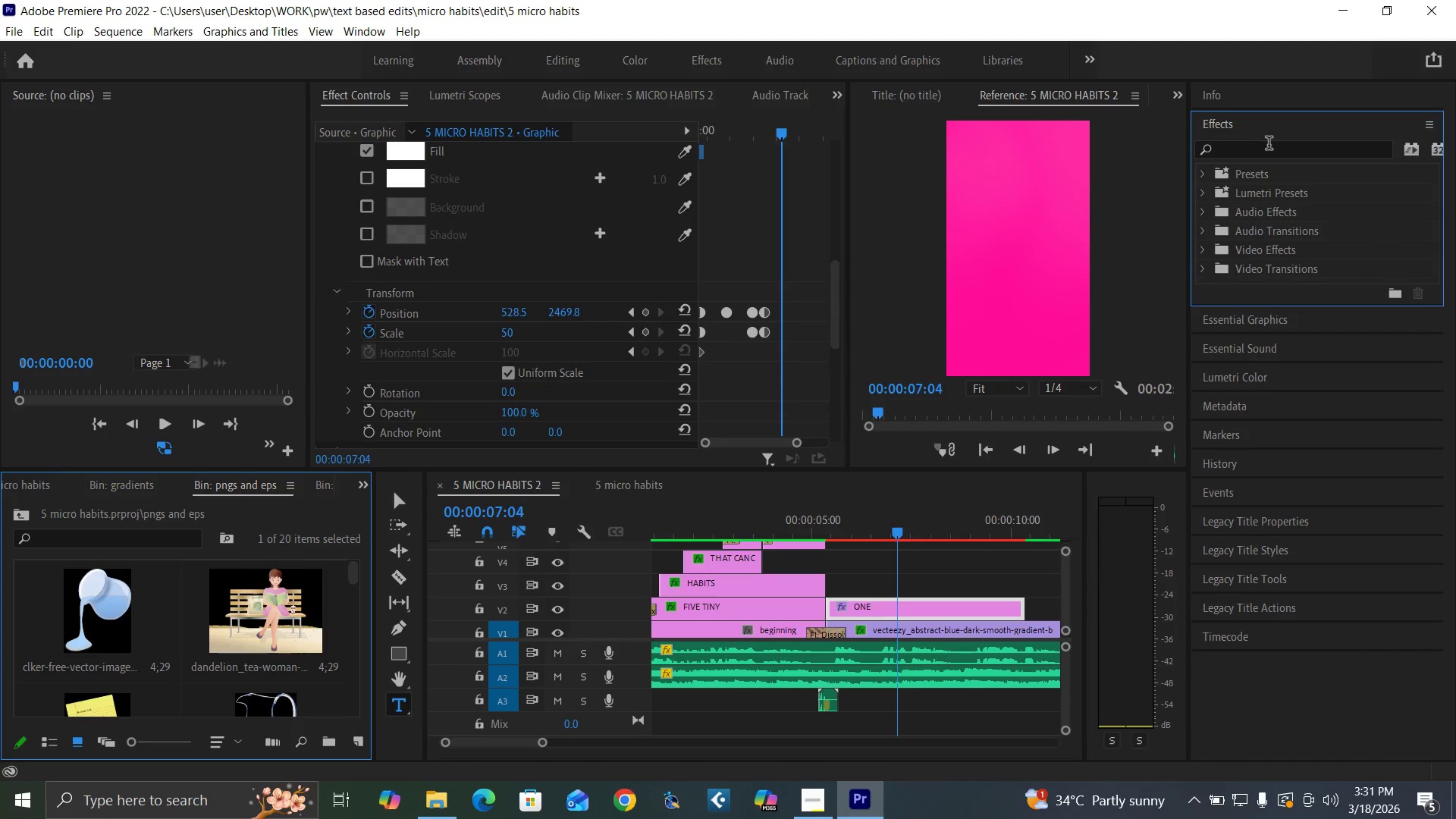 
left_click([1270, 147])
 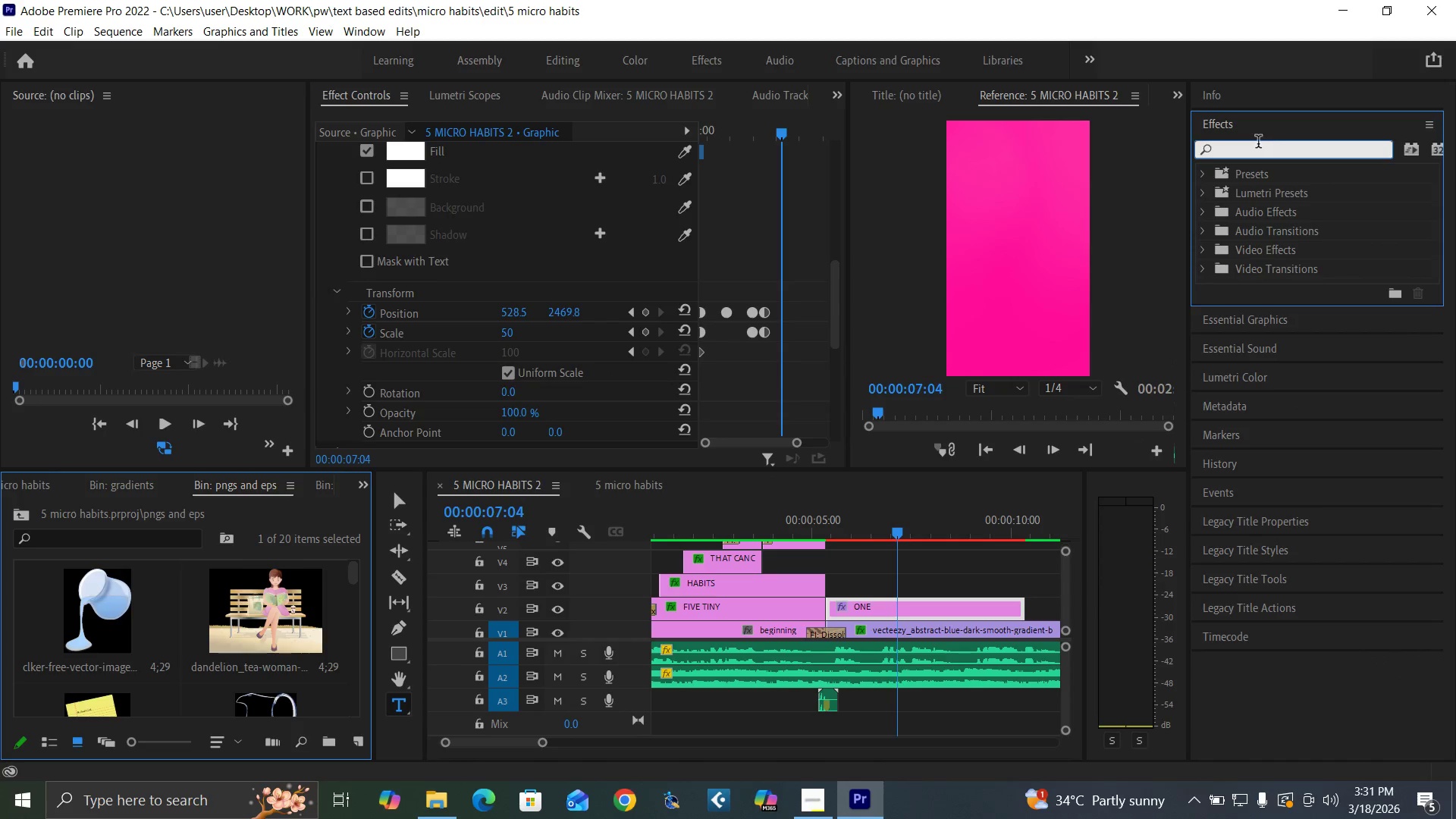 
type(DR)
 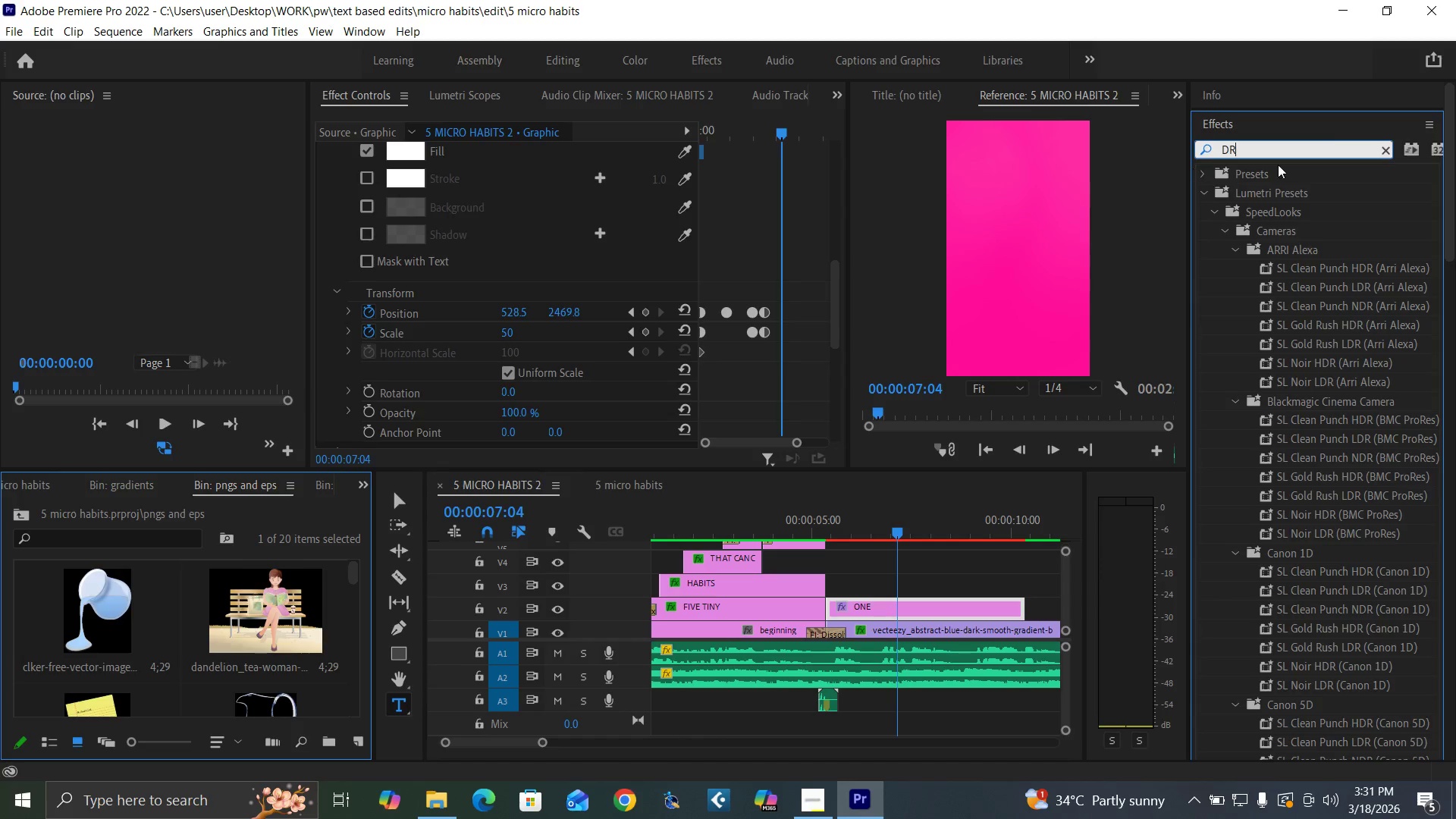 
wait(5.06)
 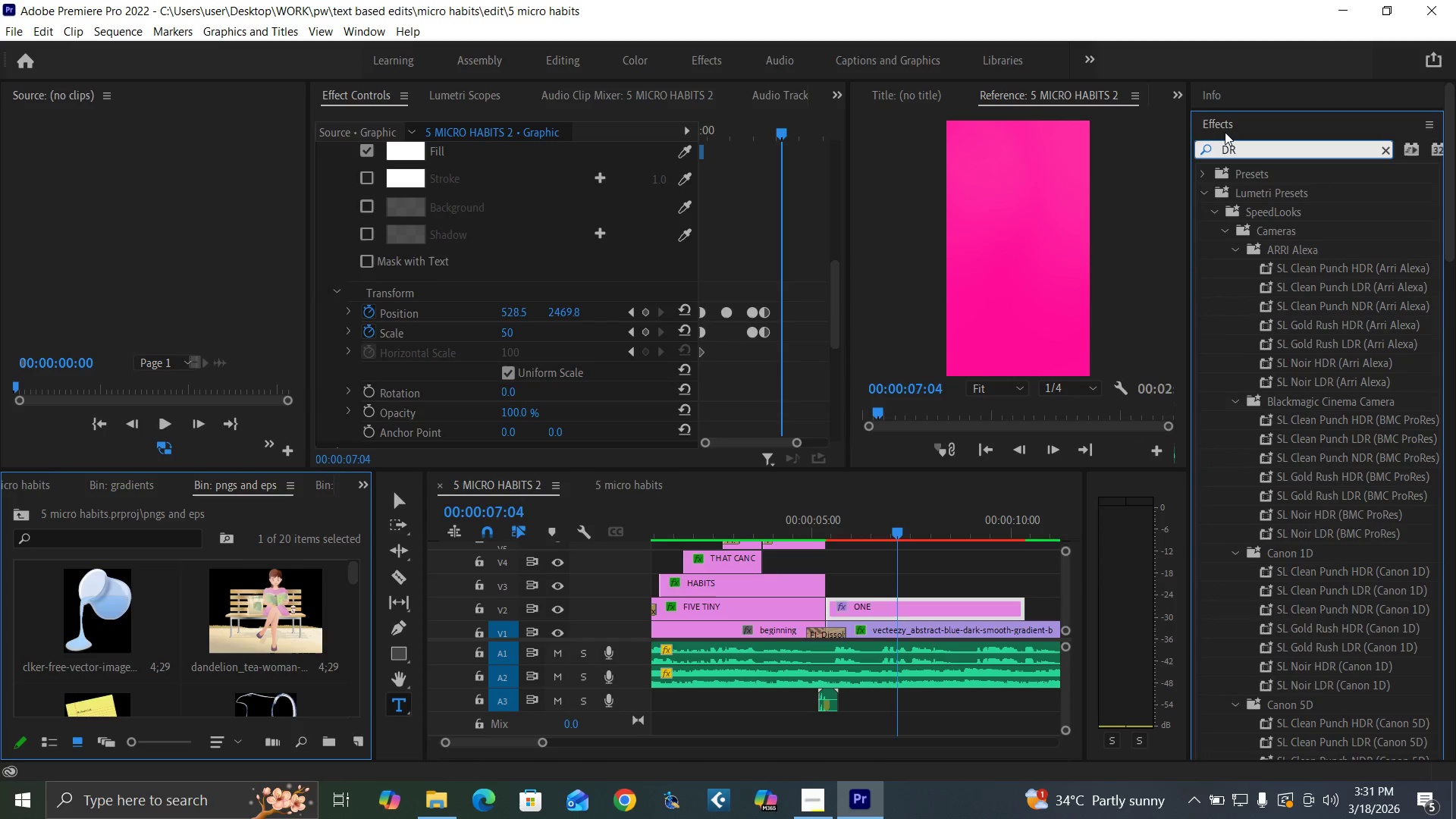 
left_click([1385, 151])
 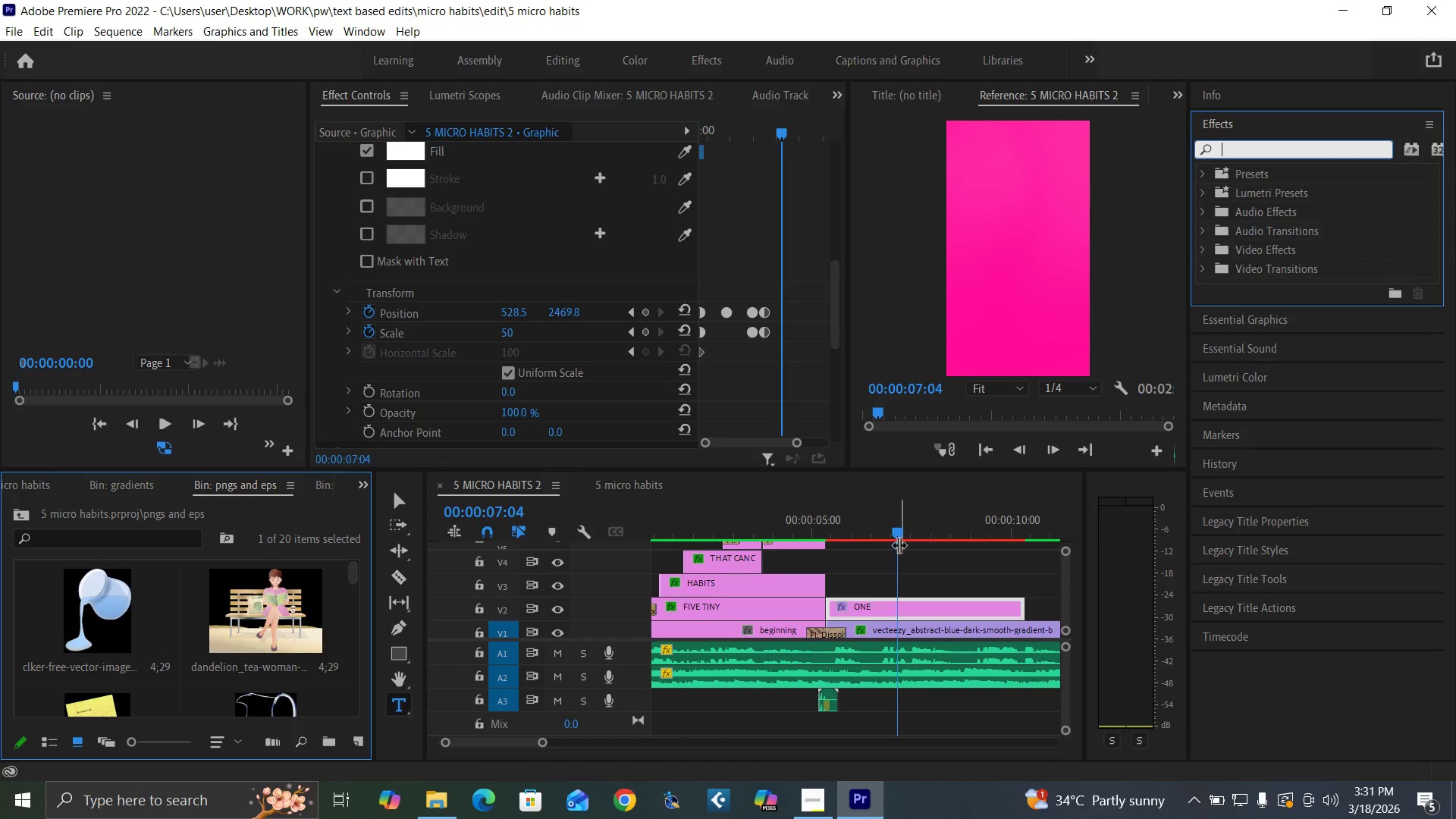 
left_click([896, 531])
 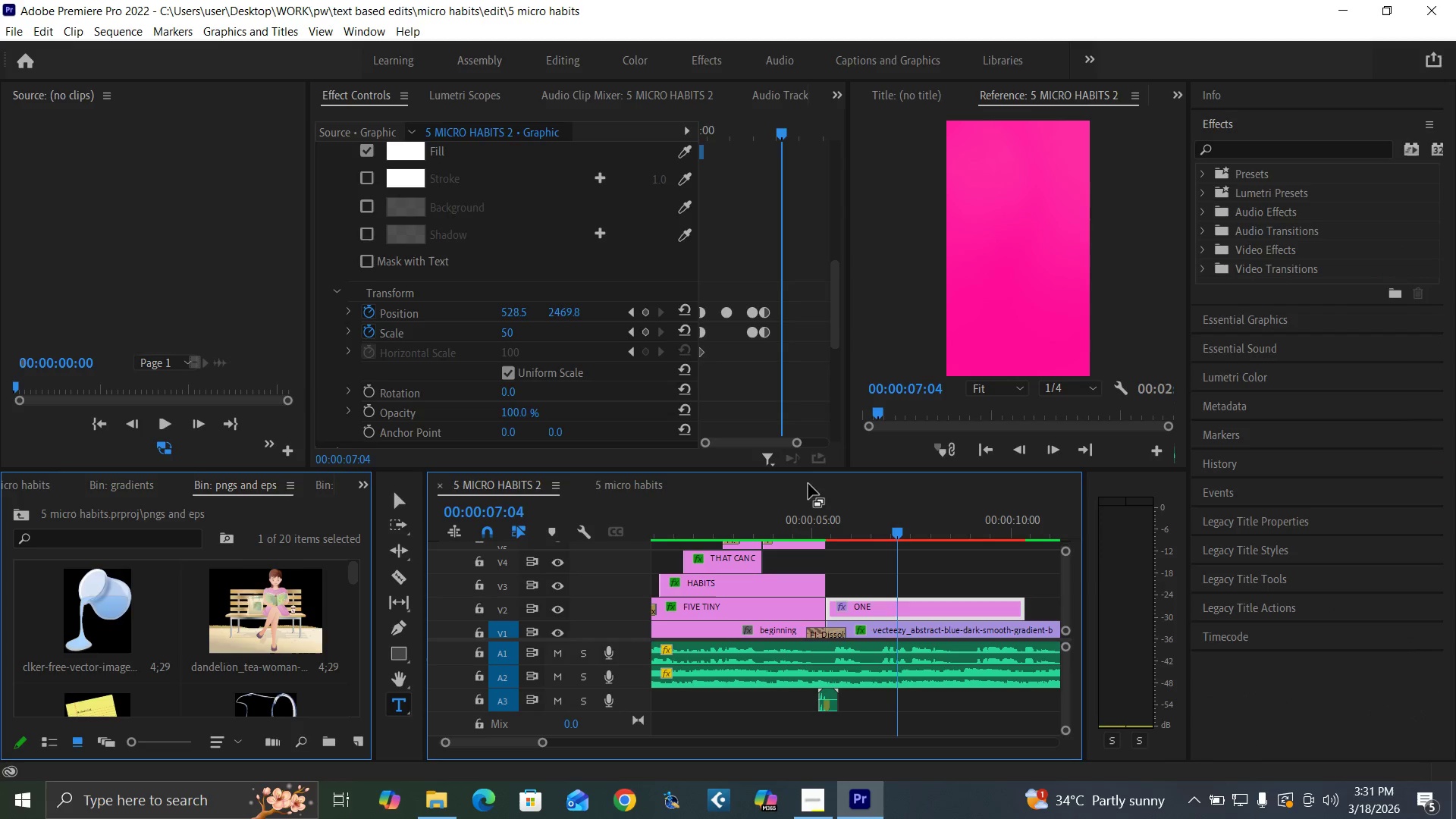 
hold_key(key=ControlLeft, duration=1.53)
 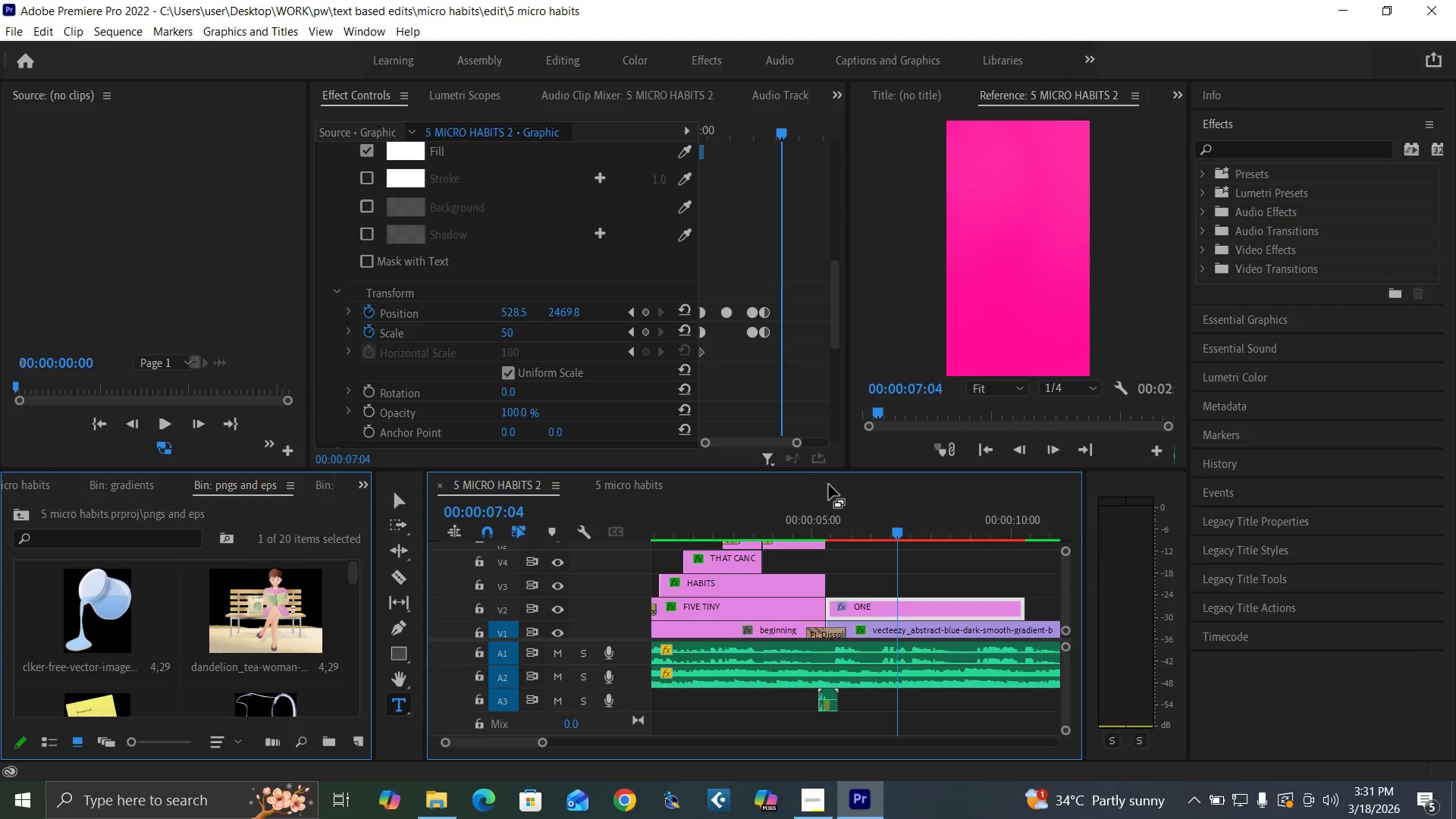 
key(Control+S)
 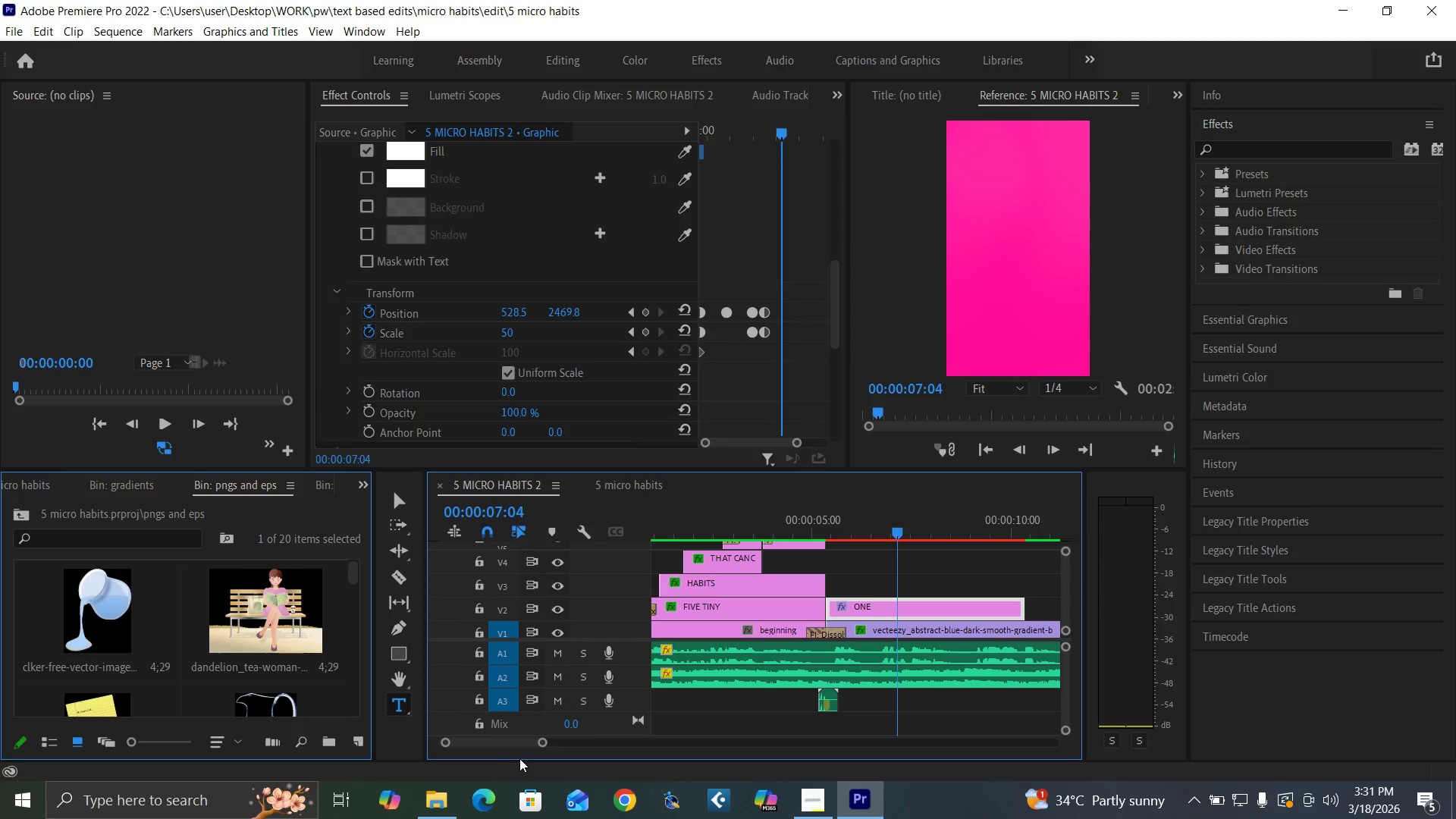 
left_click_drag(start_coordinate=[542, 744], to_coordinate=[570, 758])
 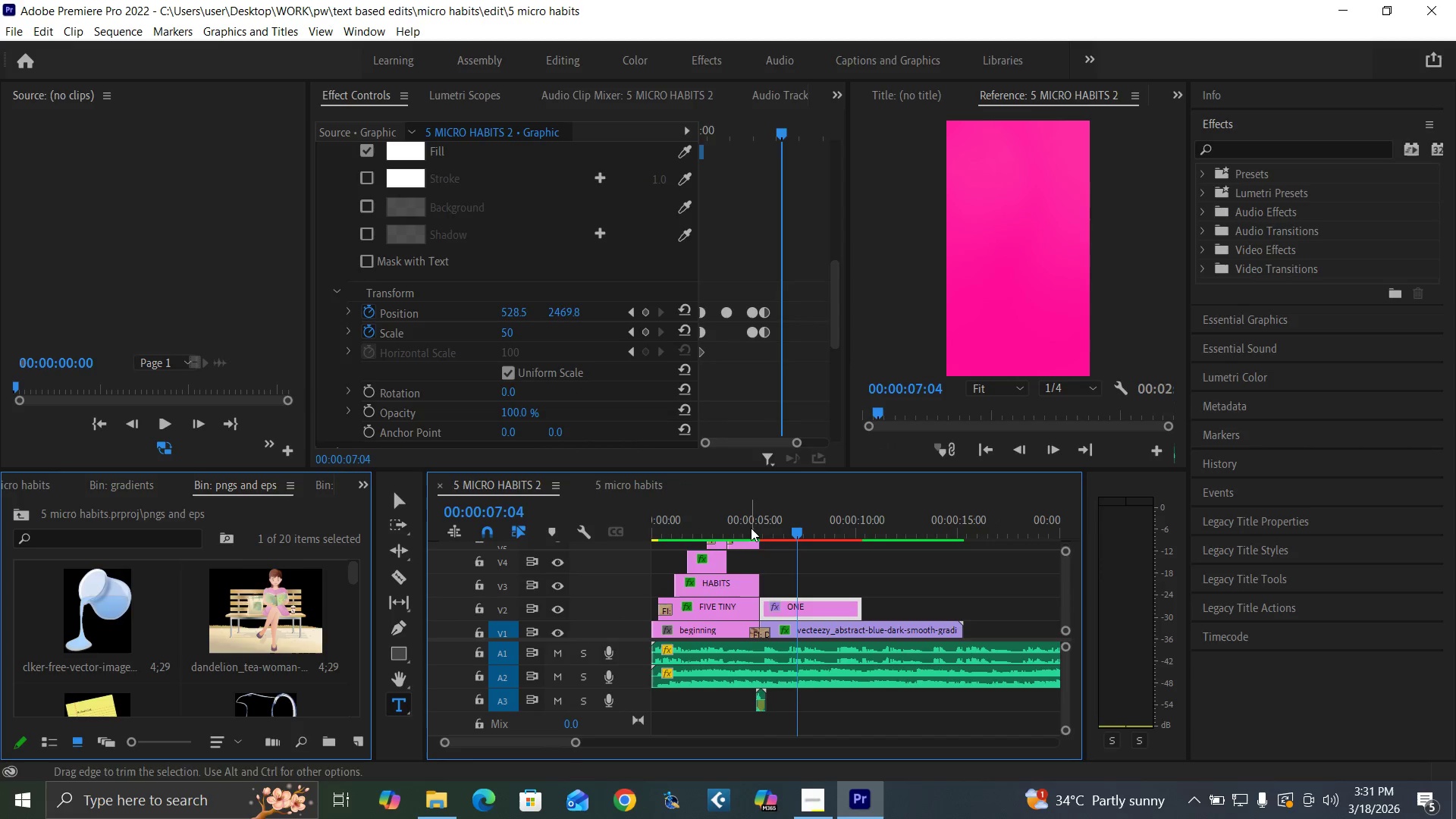 
left_click([752, 527])
 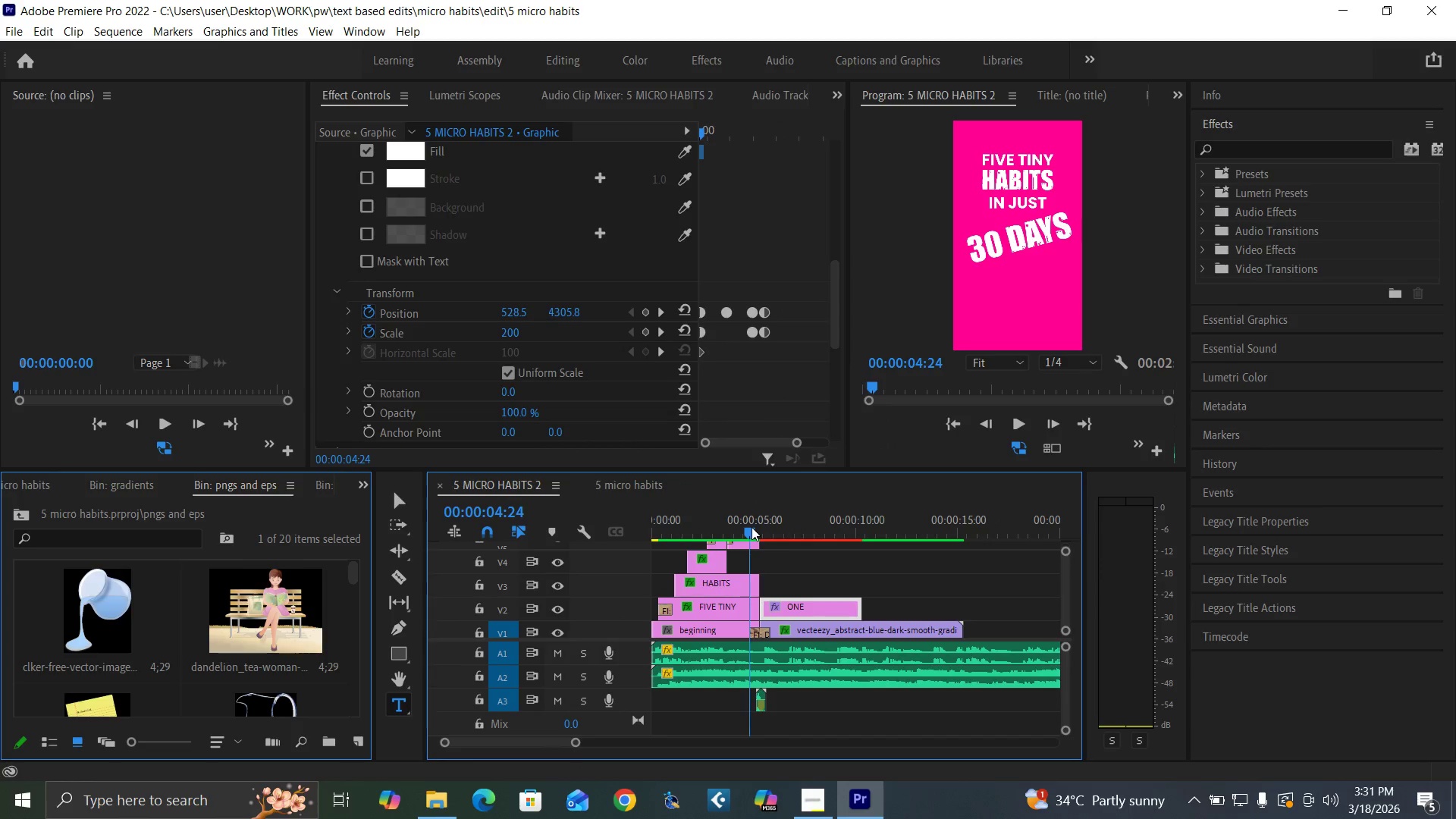 
key(Space)
 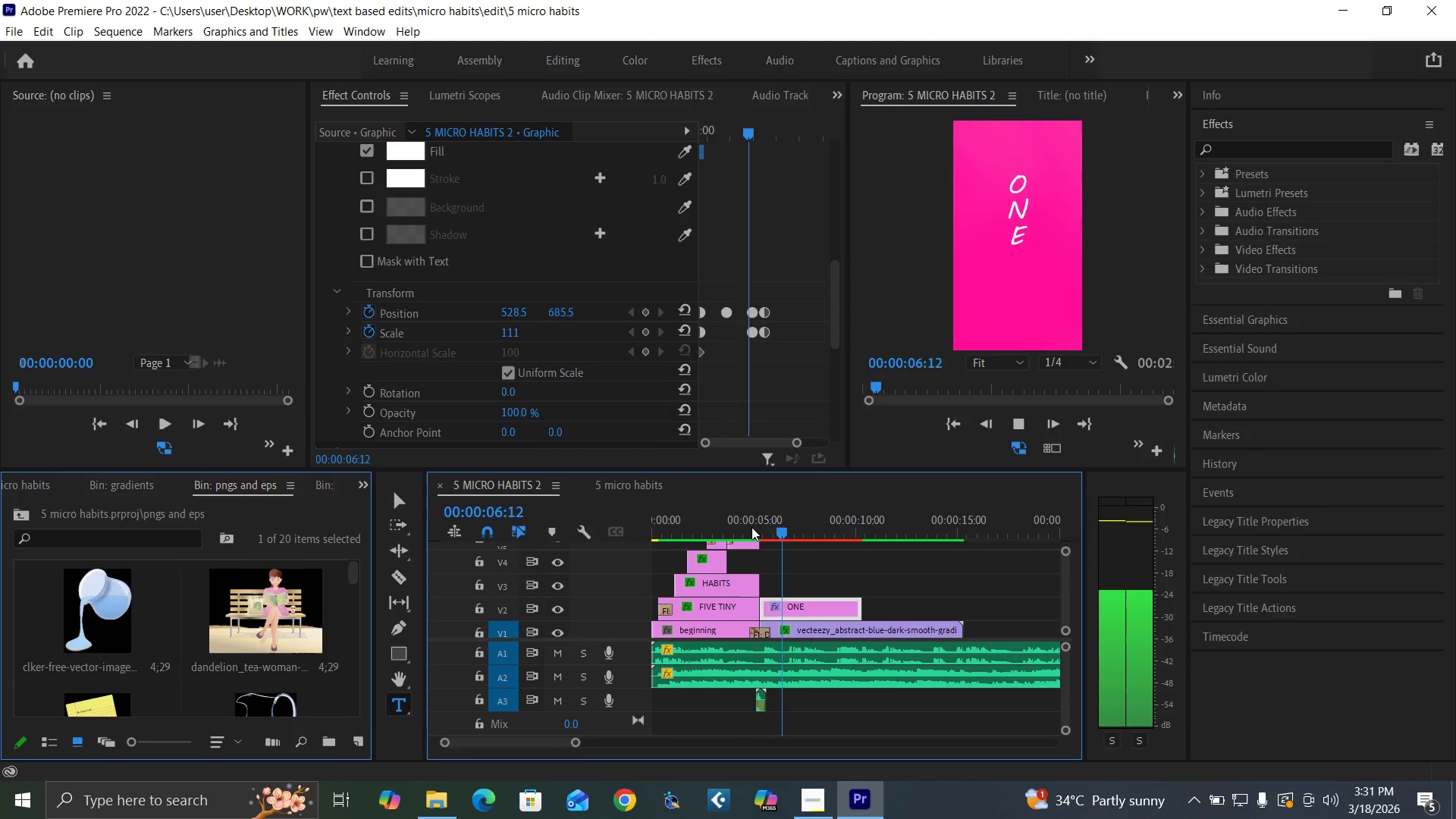 
key(Space)
 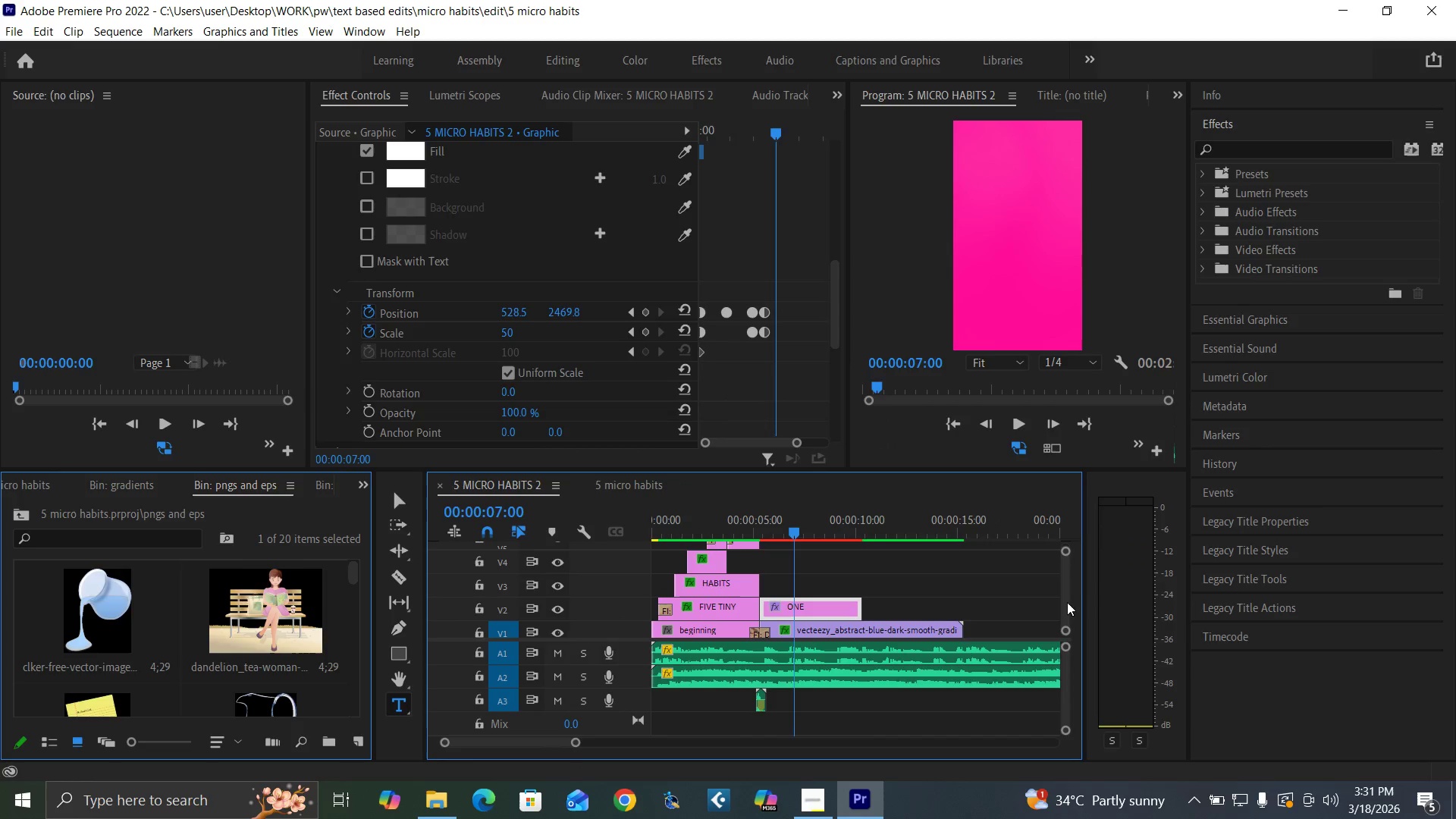 
key(Control+S)
 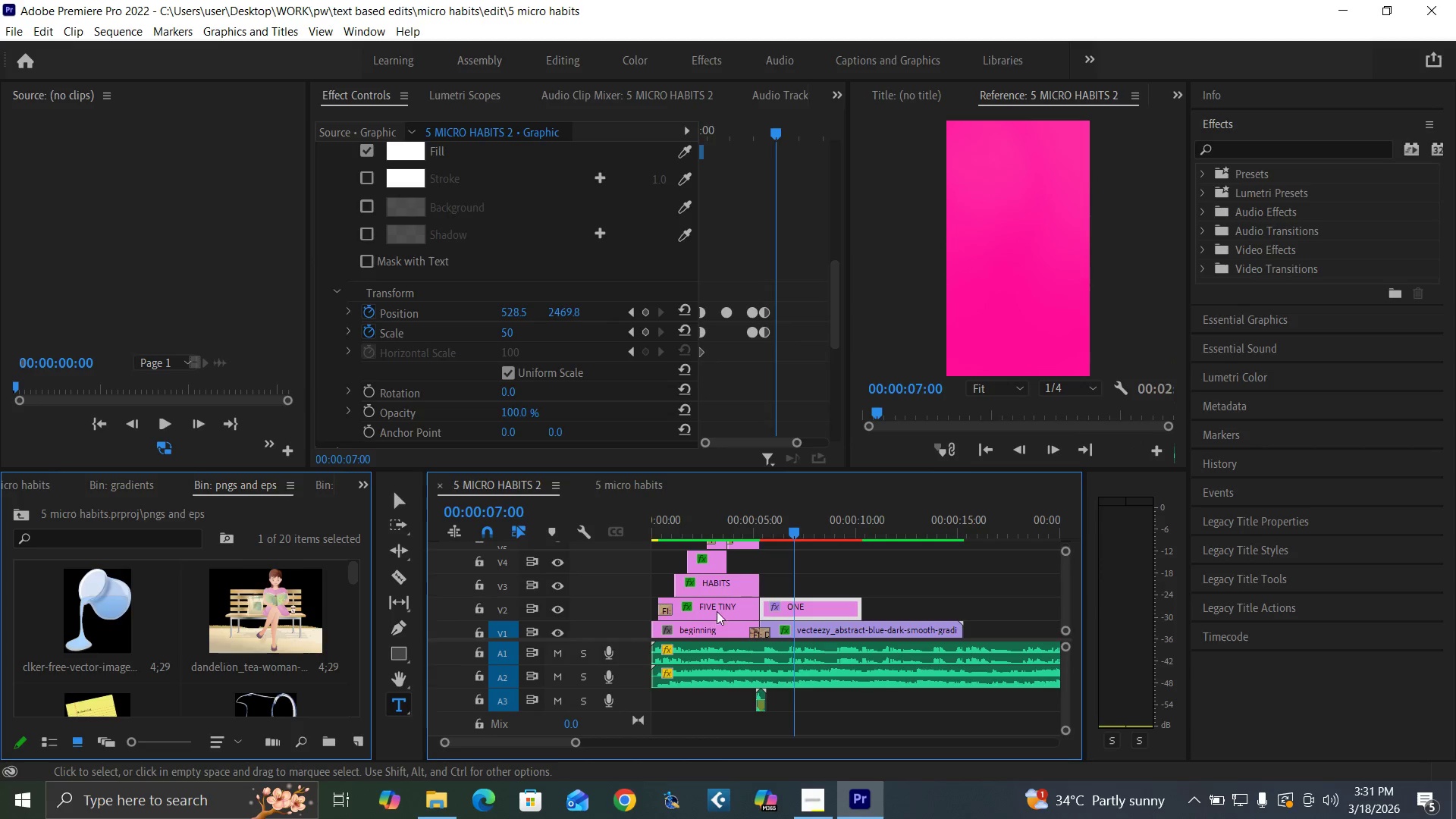 
left_click_drag(start_coordinate=[1061, 595], to_coordinate=[1074, 601])
 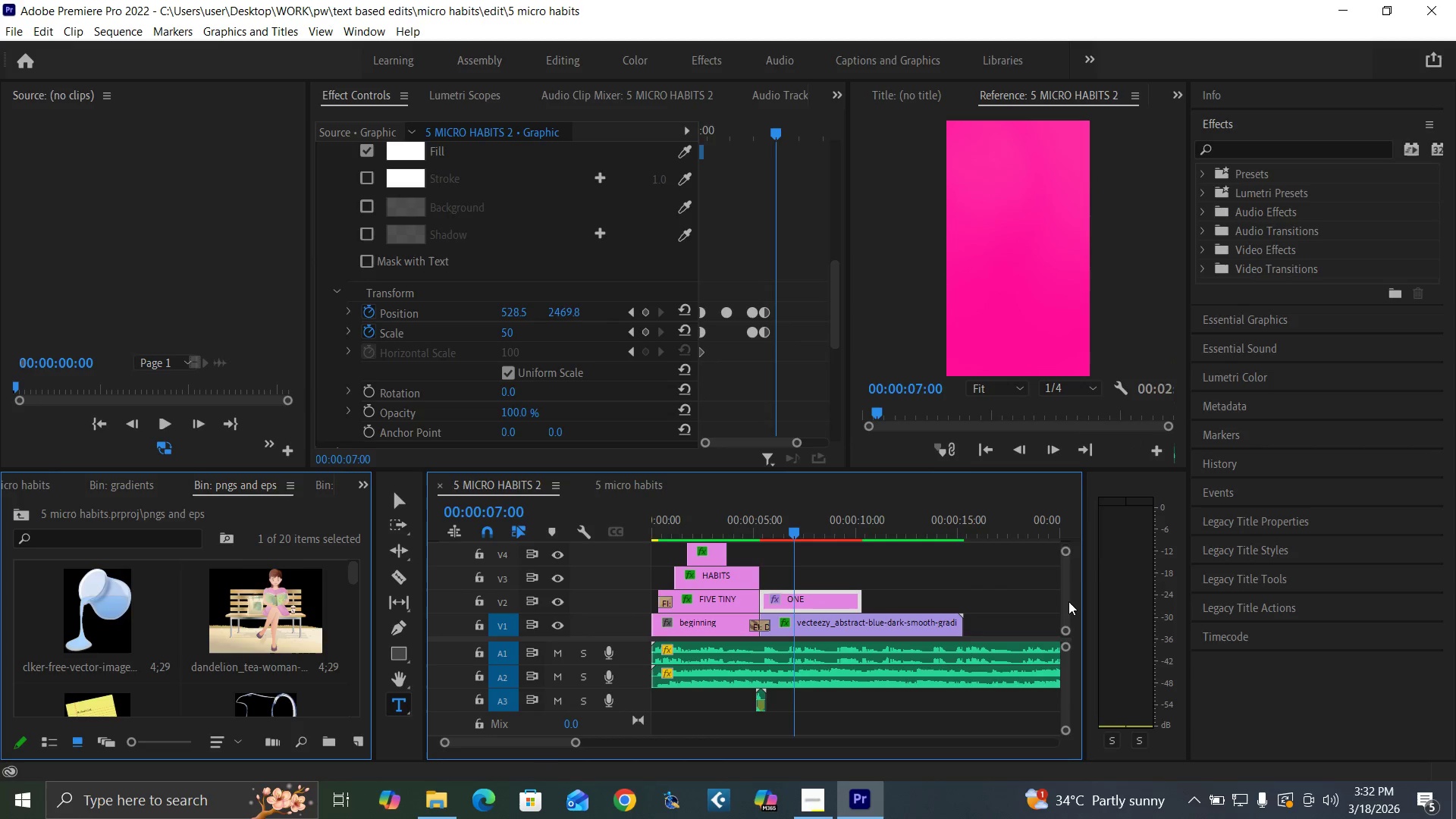 
key(Backquote)
 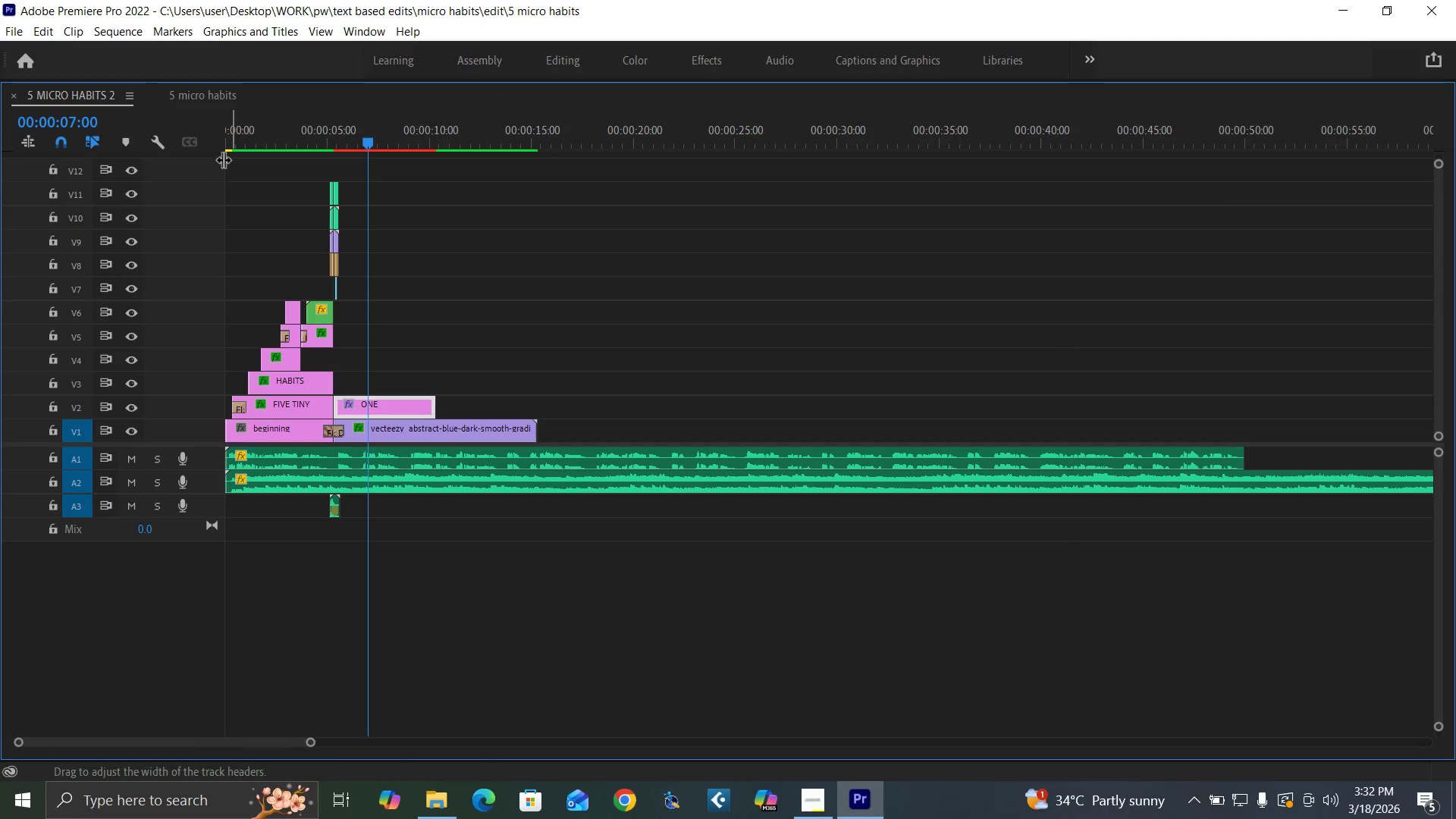 
left_click([238, 139])
 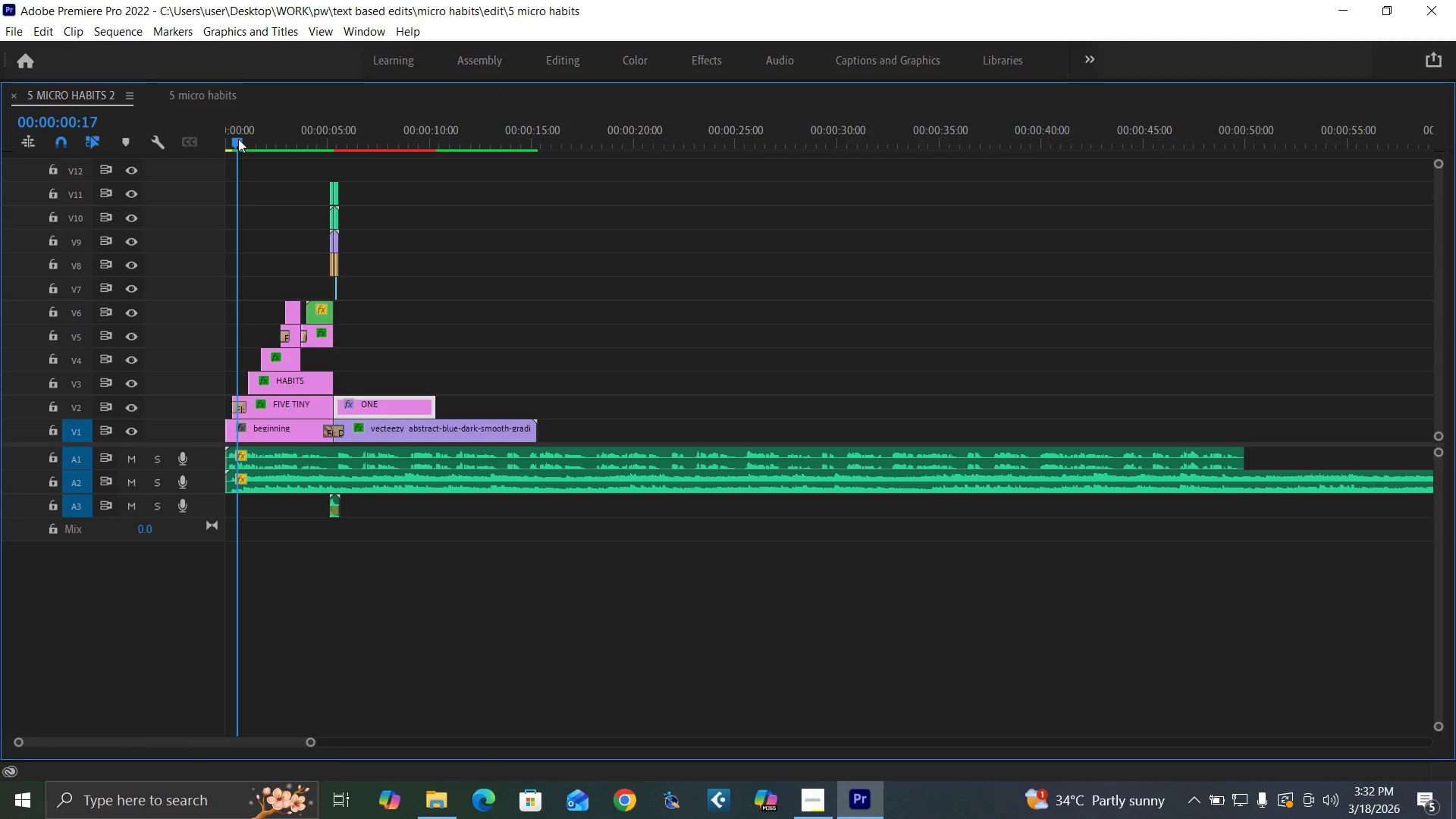 
key(Space)
 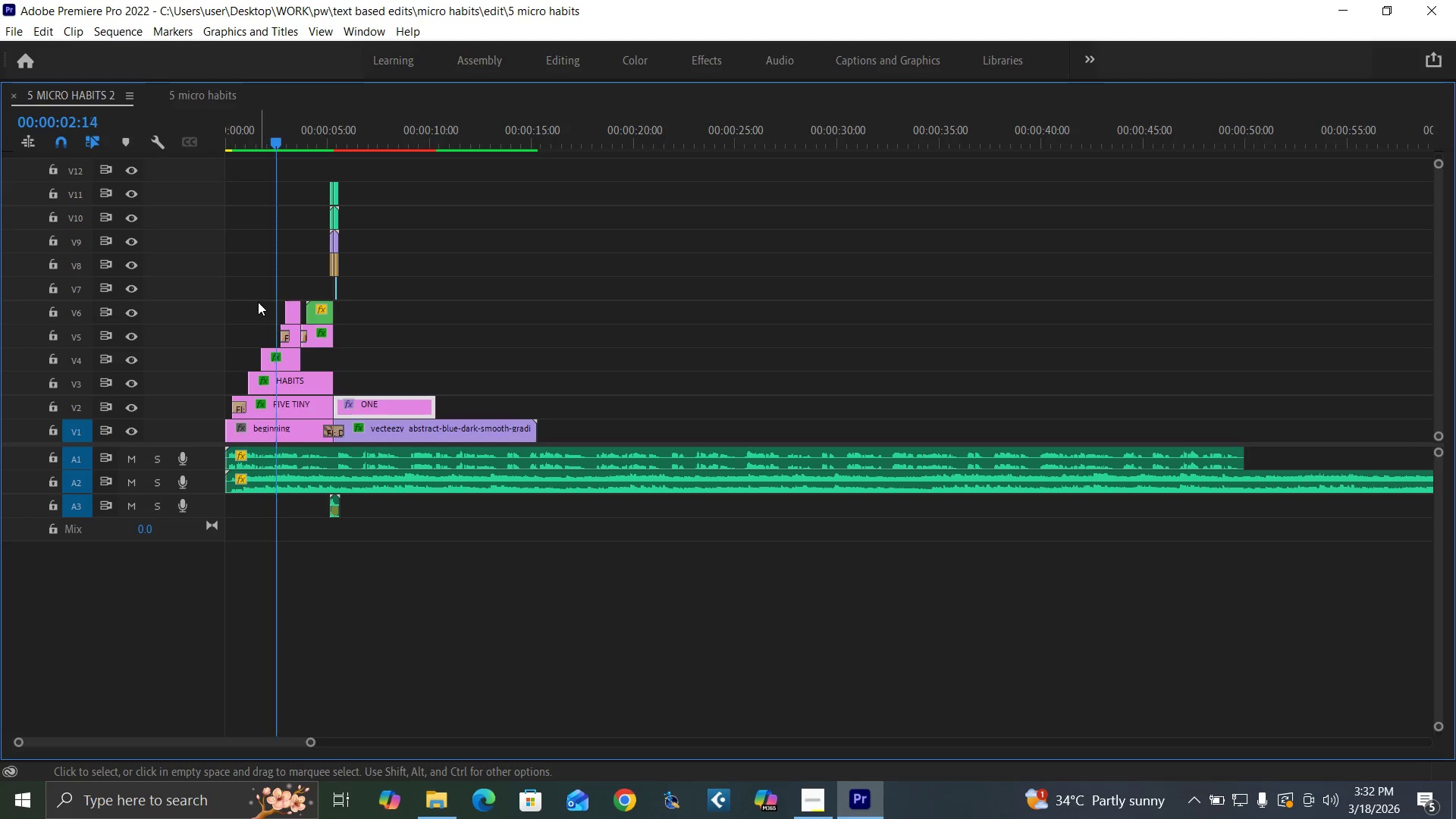 
key(Space)
 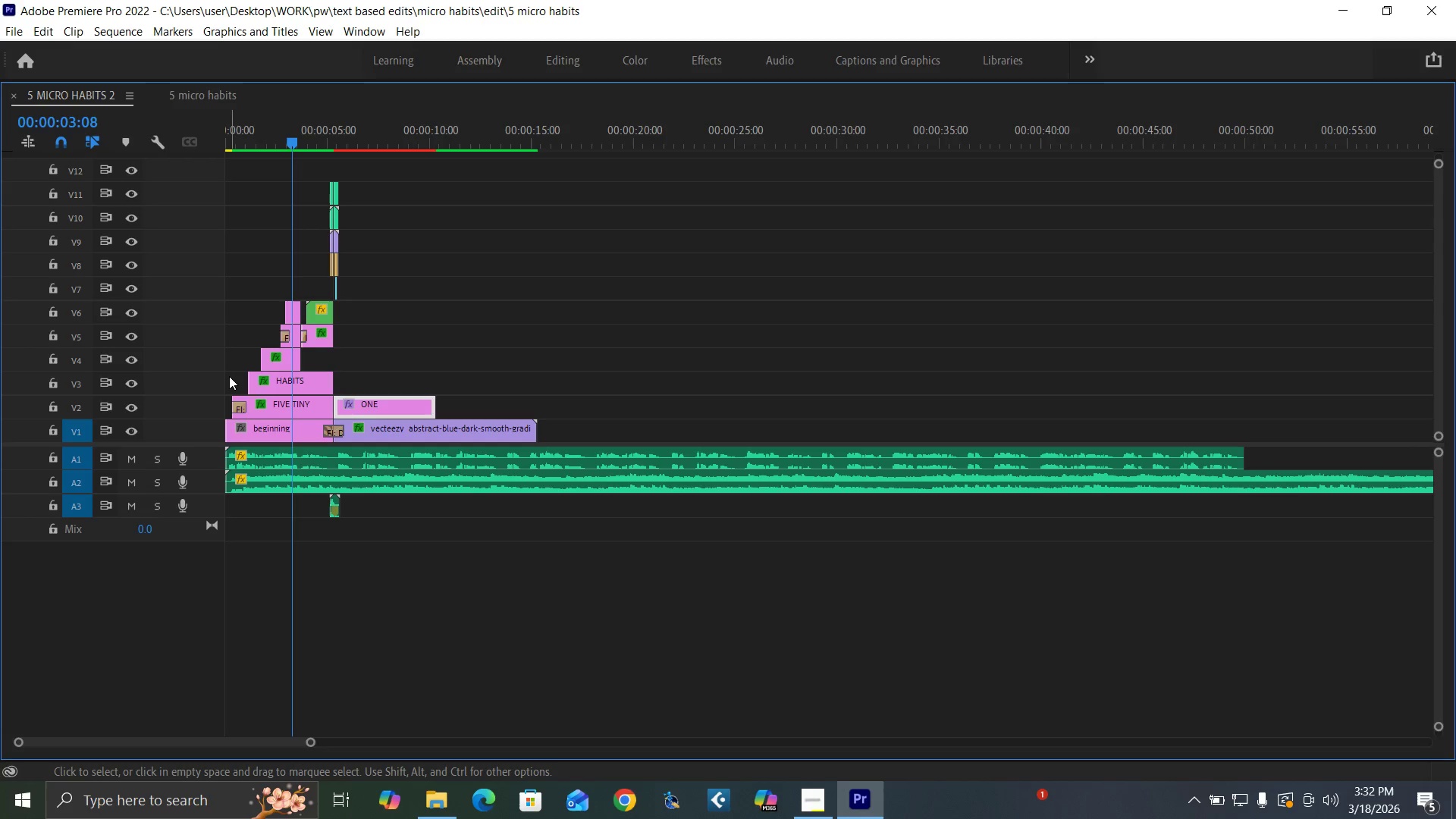 
wait(6.66)
 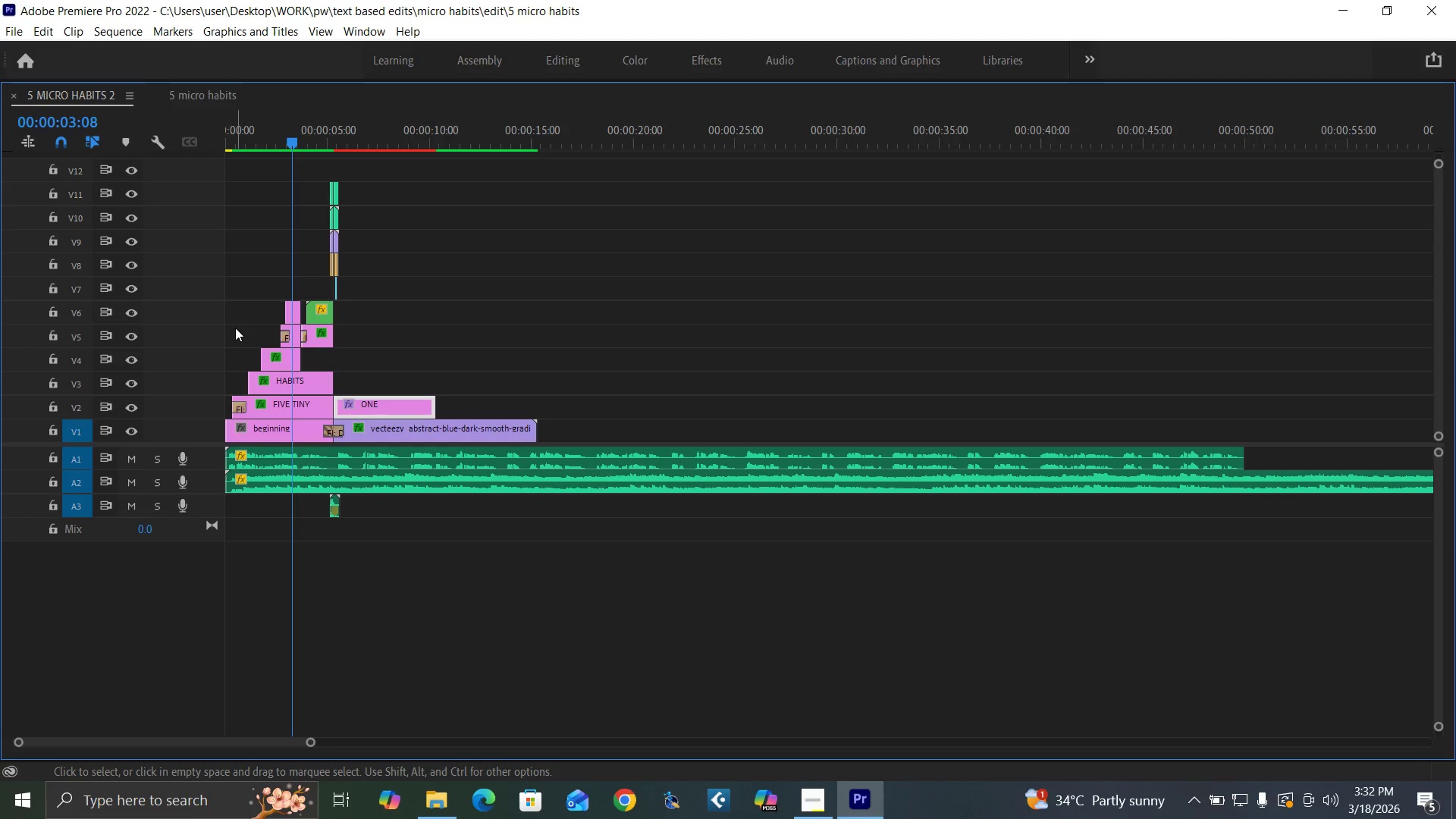 
left_click_drag(start_coordinate=[237, 356], to_coordinate=[282, 403])
 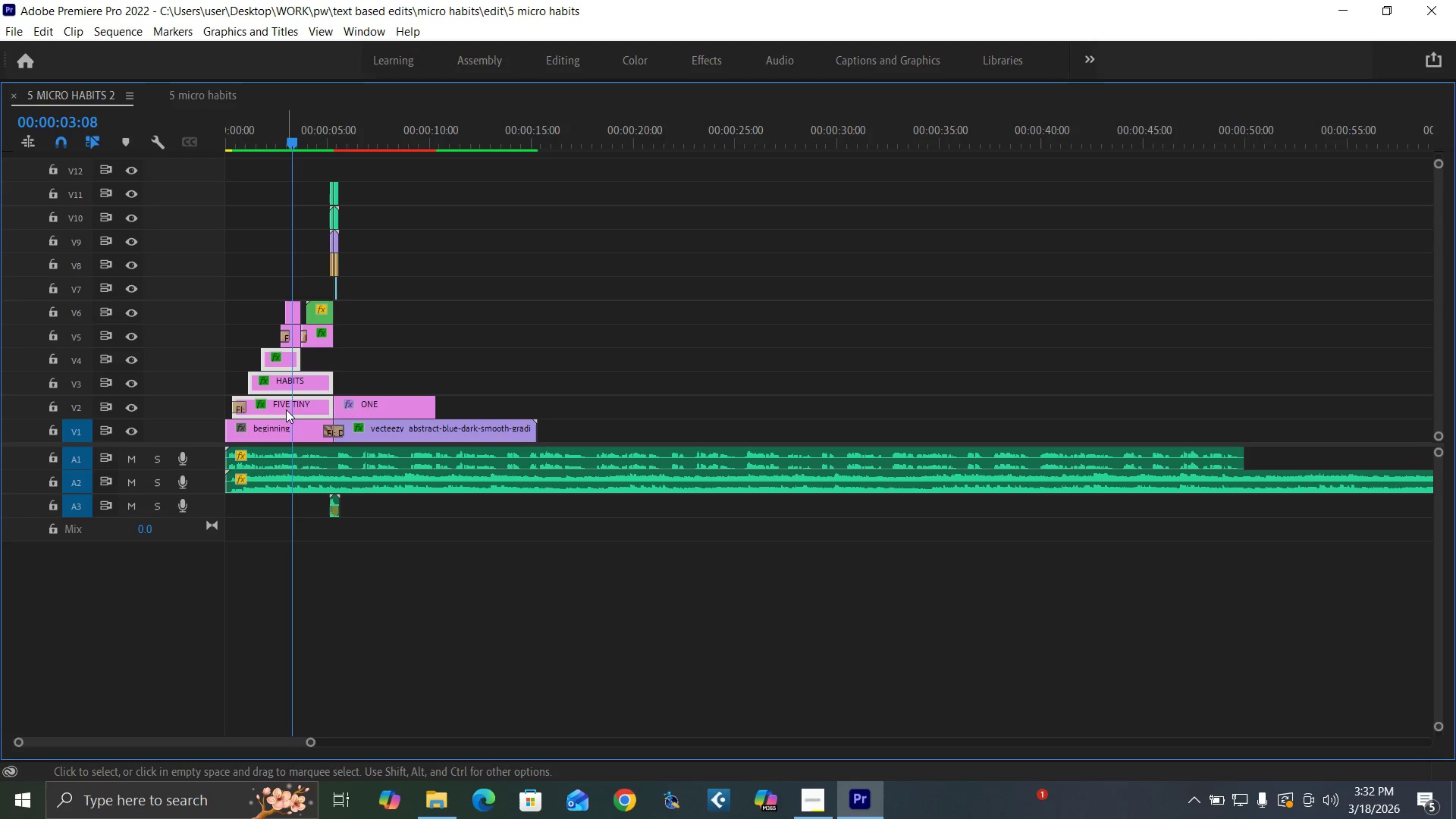 
hold_key(key=AltLeft, duration=1.52)
left_click_drag(start_coordinate=[286, 410], to_coordinate=[419, 378])
 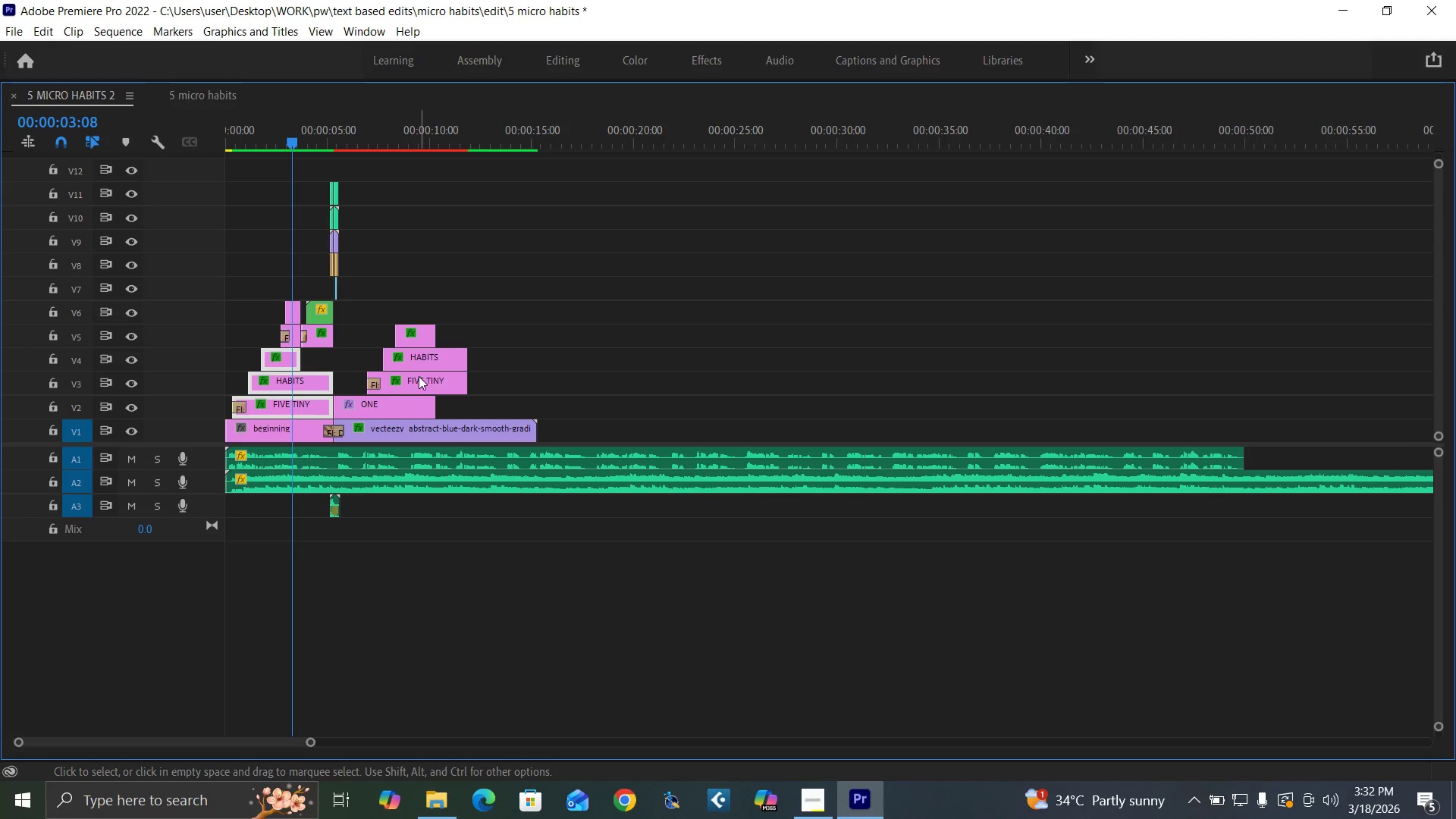 
hold_key(key=AltLeft, duration=0.66)
 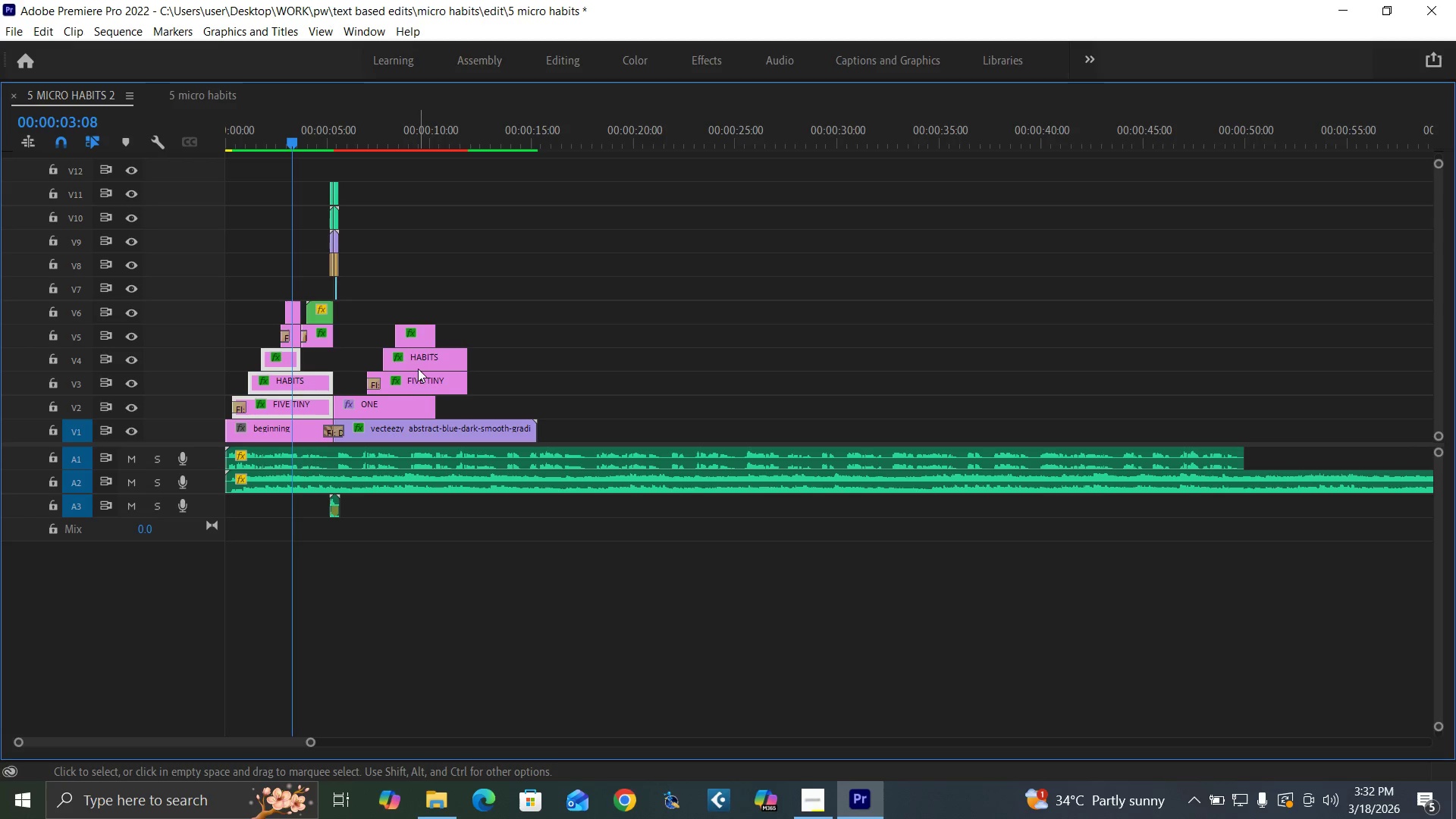 
key(Control+S)
 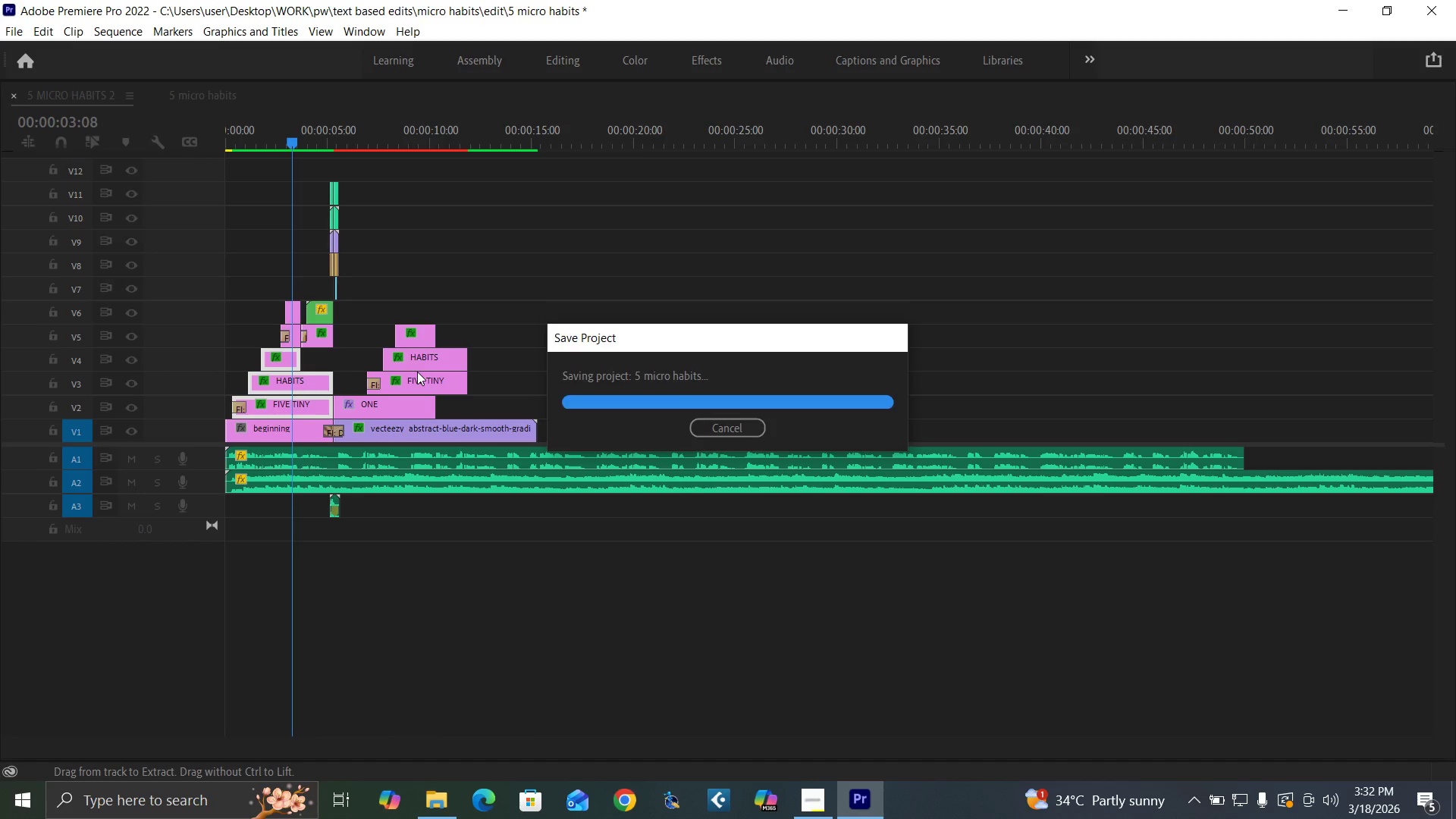 
key(Backquote)
 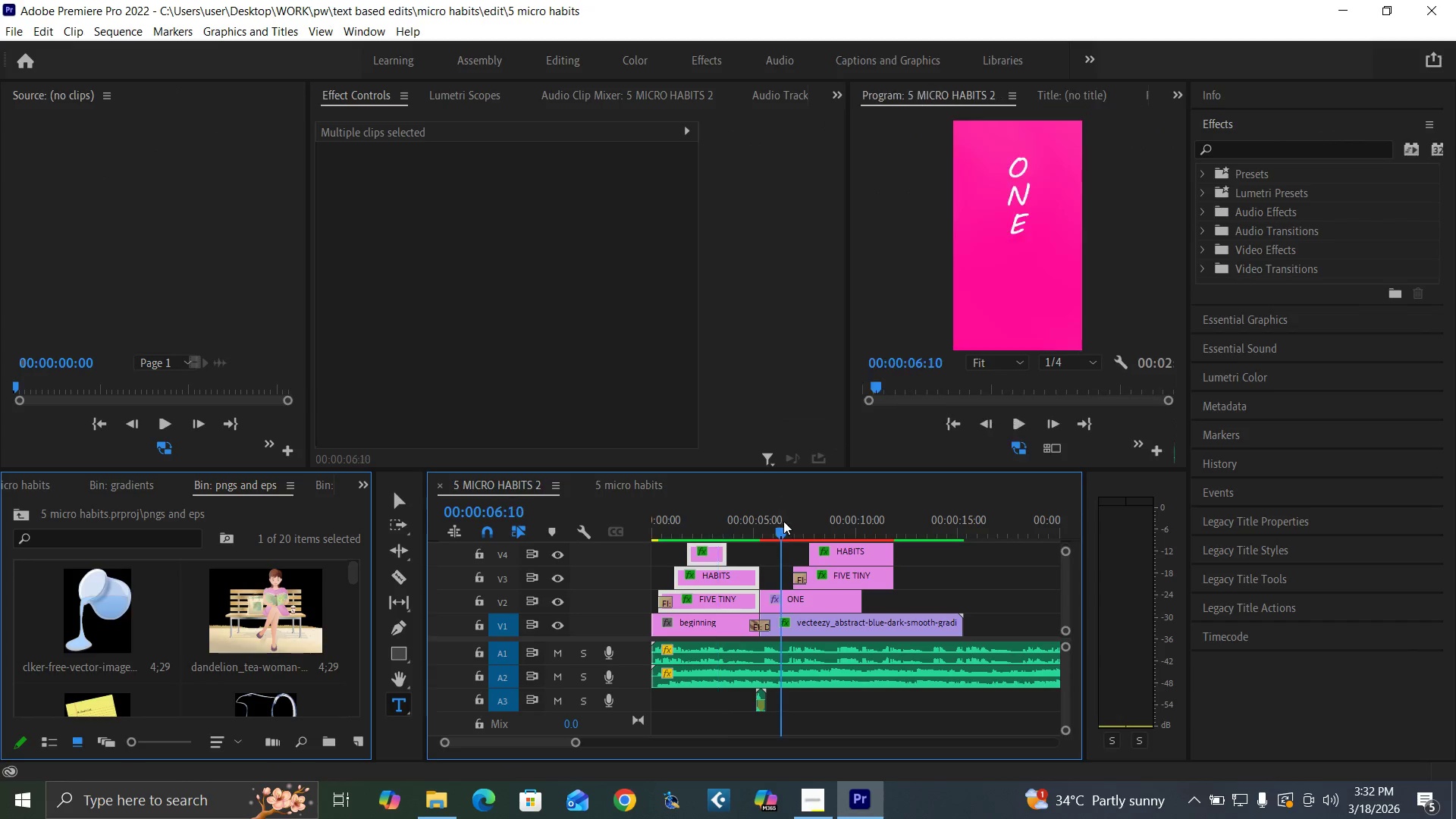 
key(Space)
 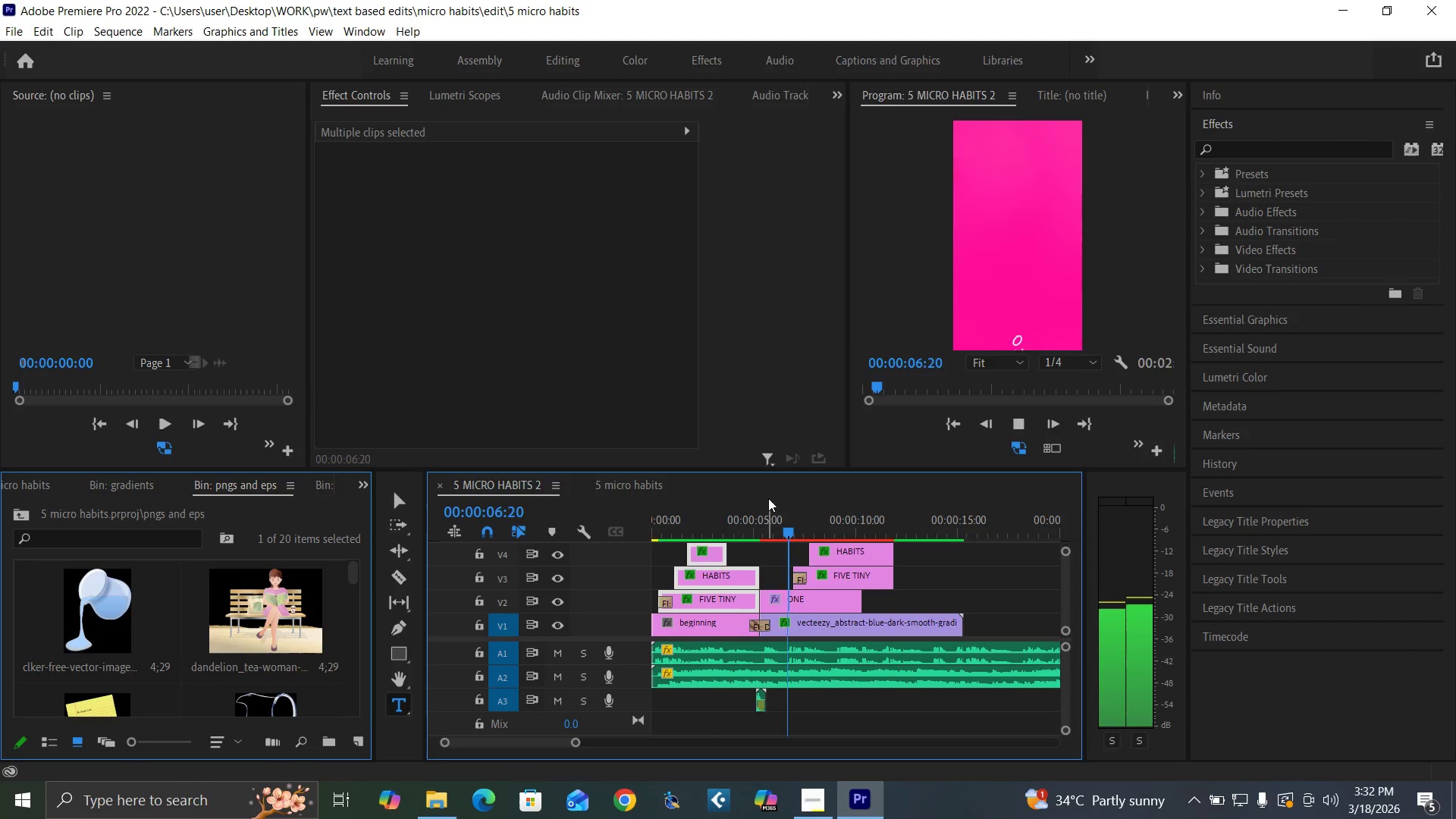 
key(Space)
 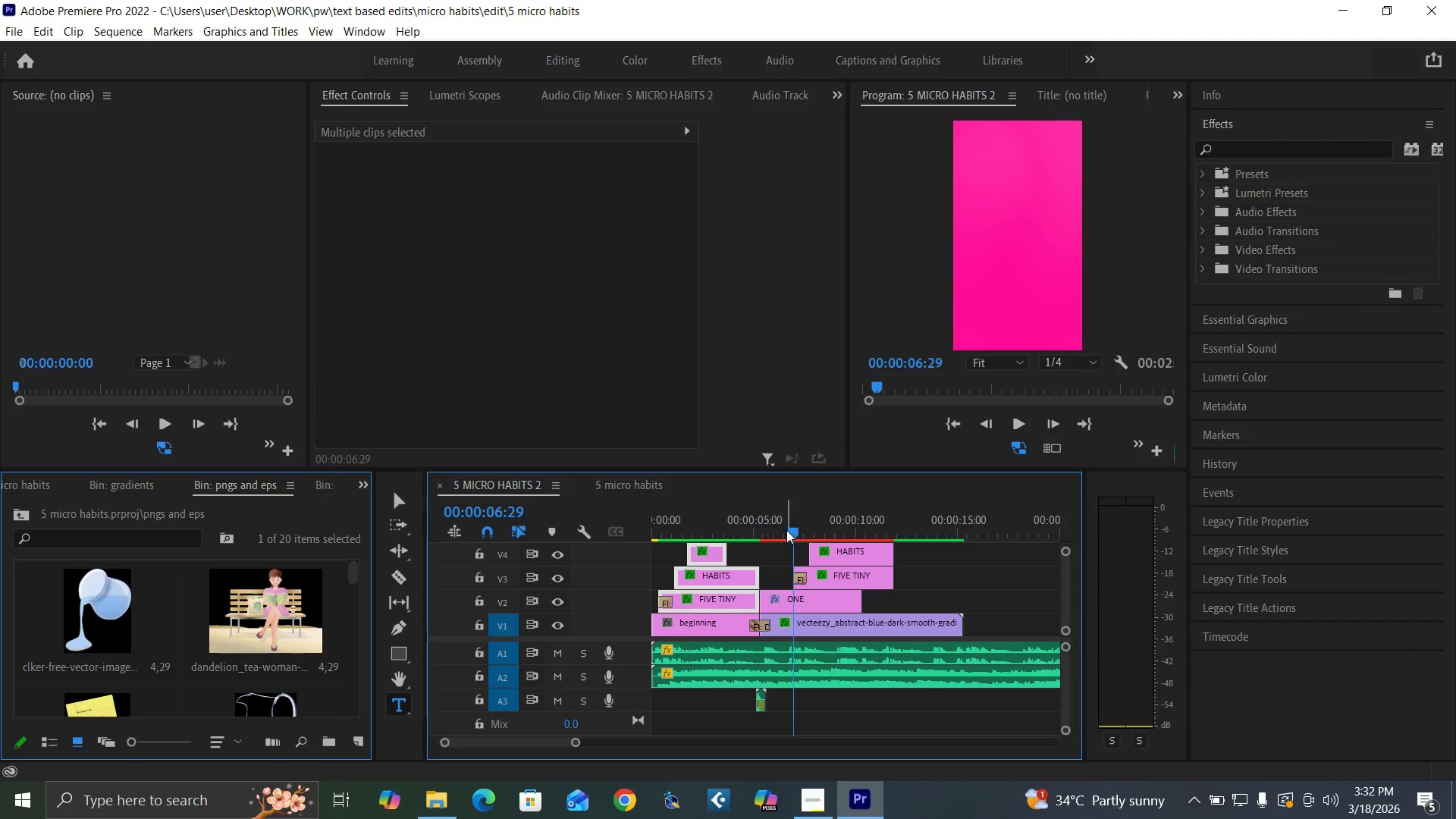 
key(Equal)
 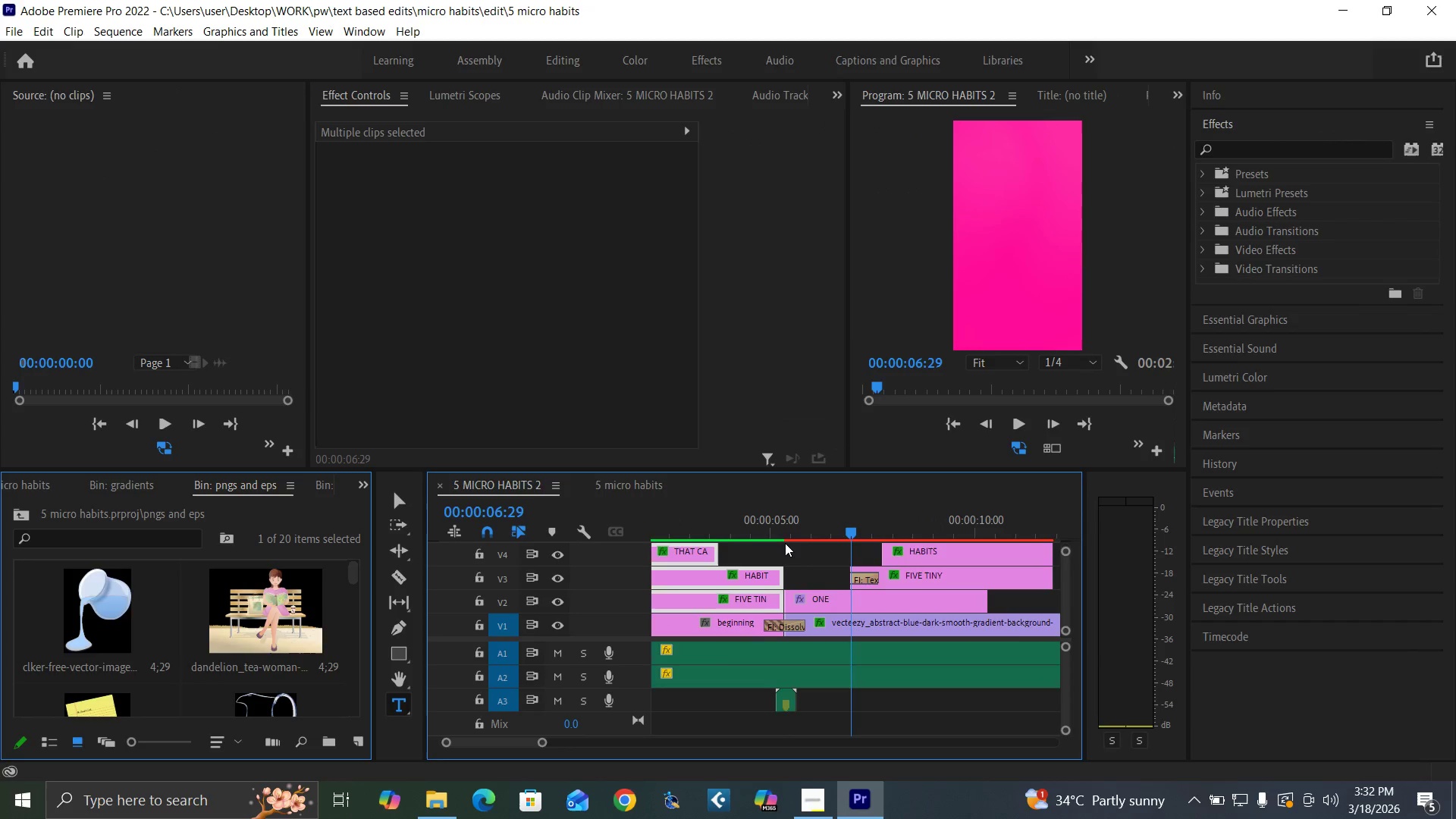 
key(Equal)
 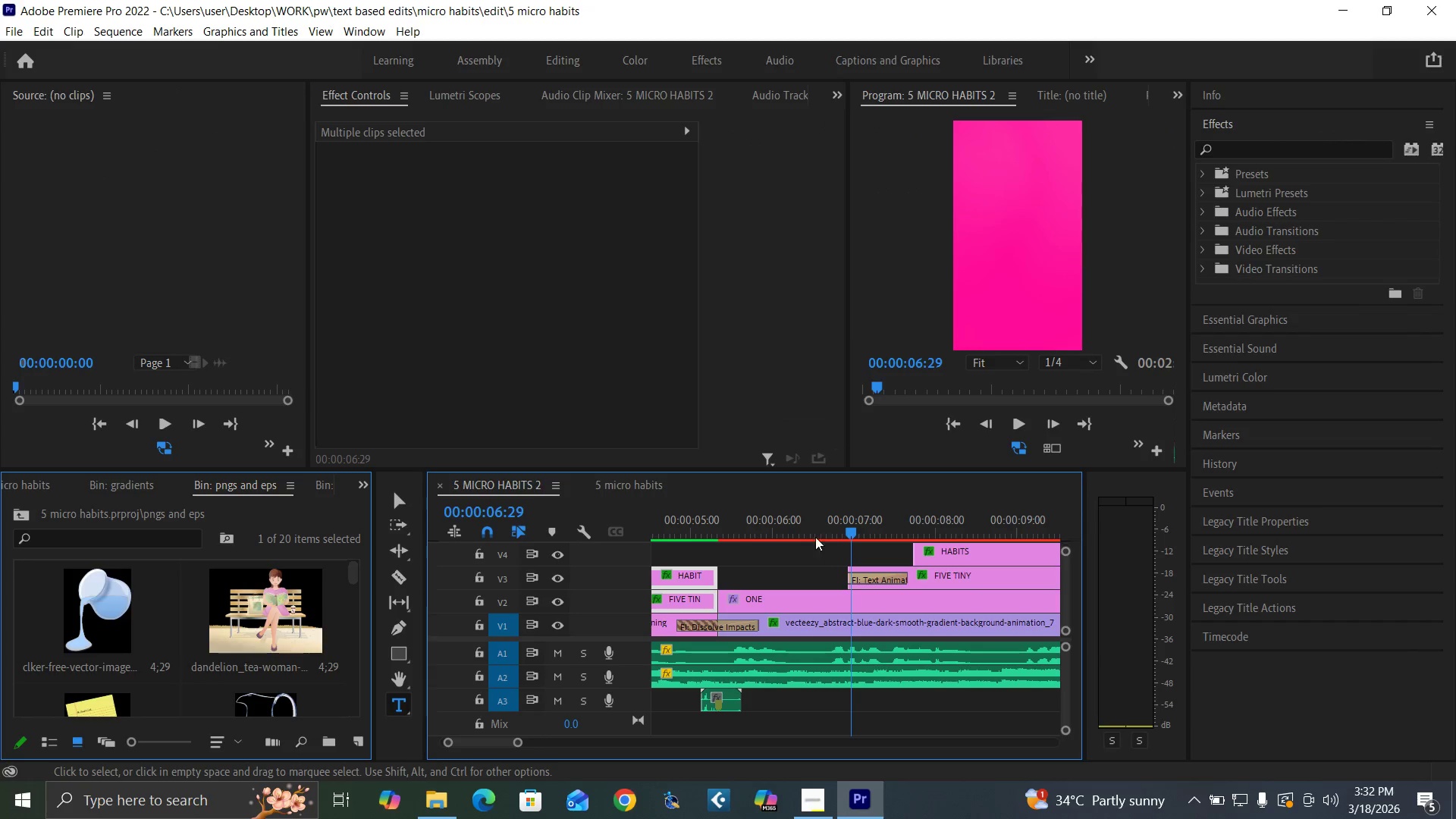 
left_click([787, 532])
 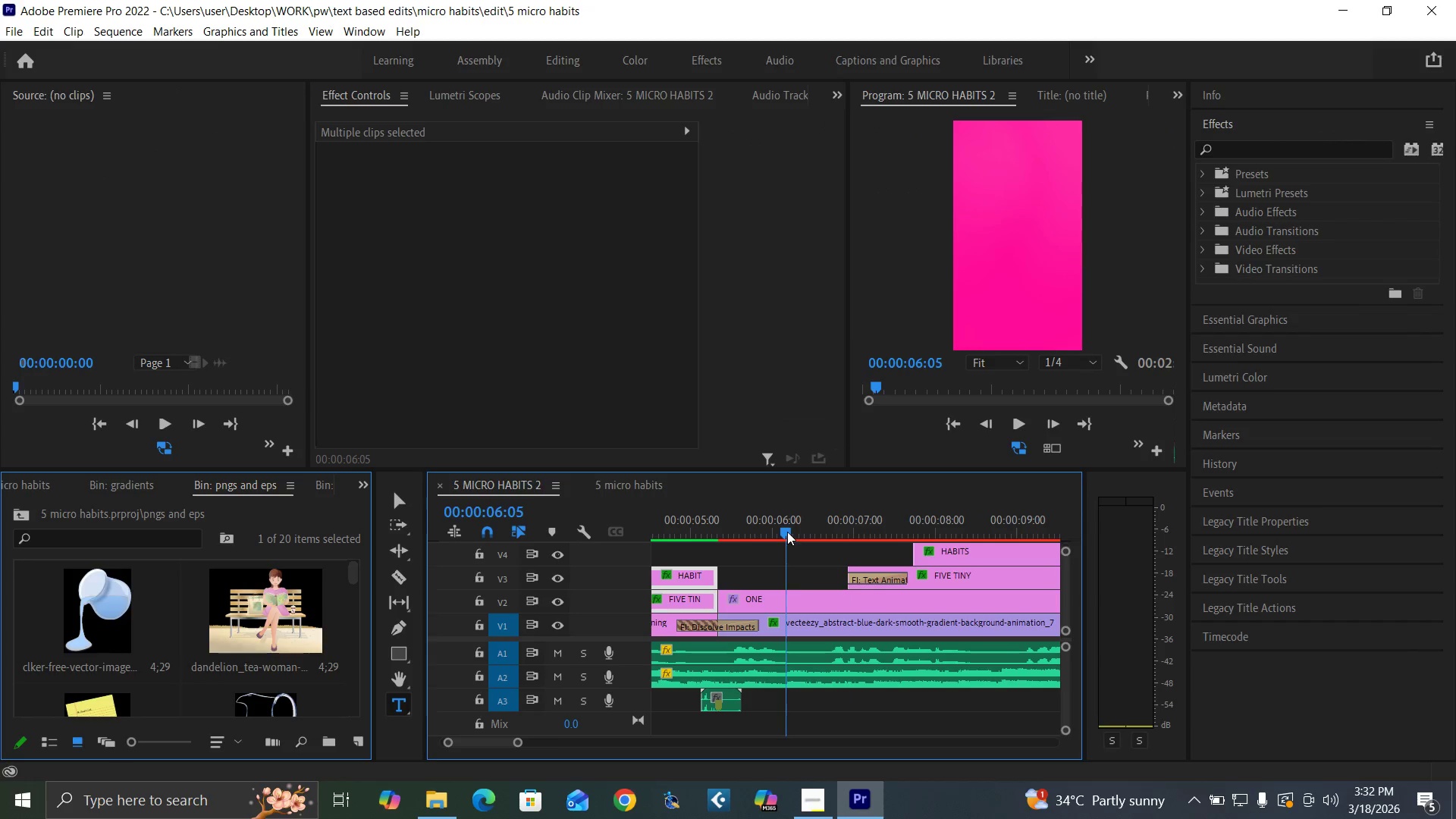 
key(Space)
 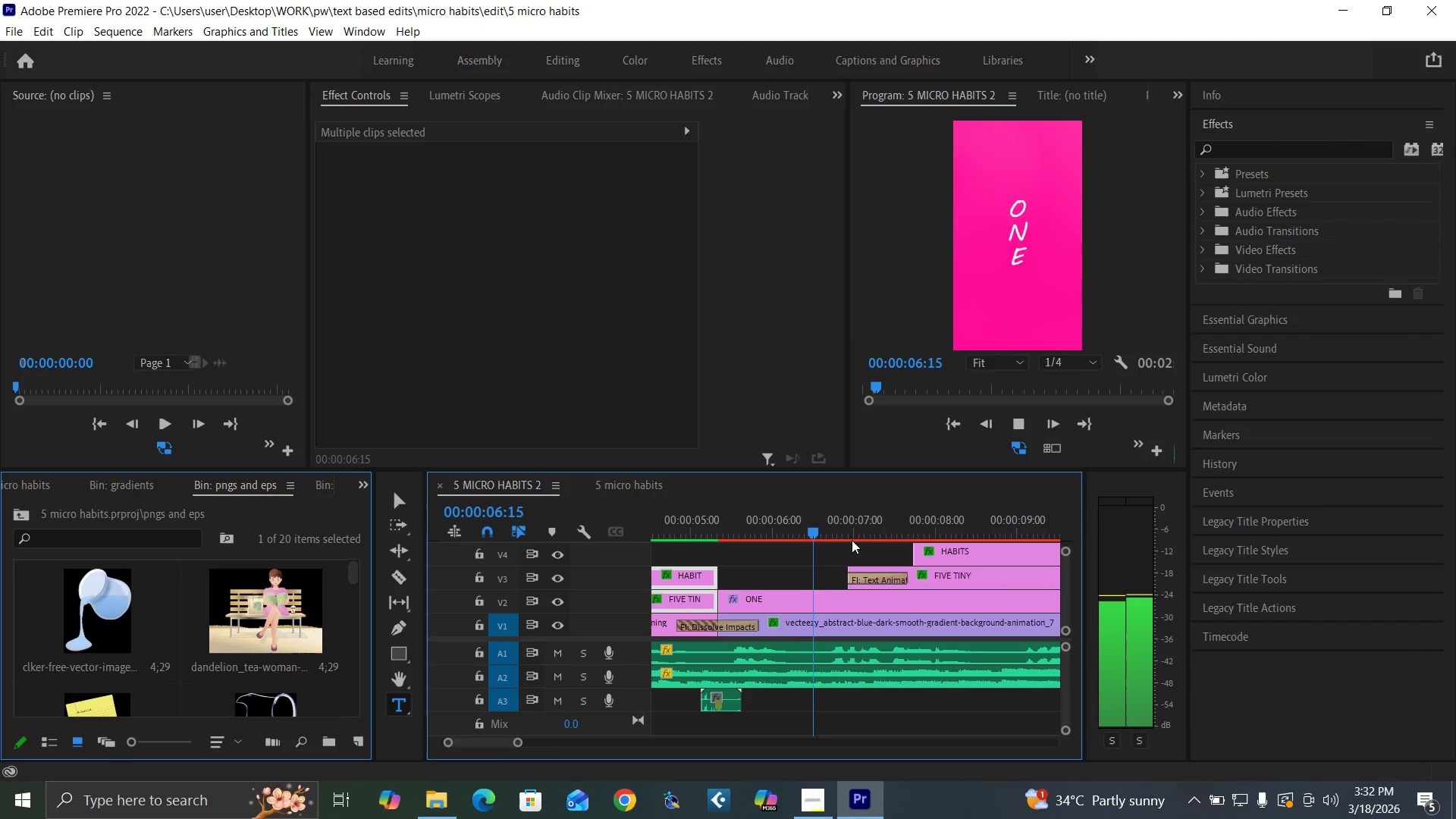 
key(Space)
 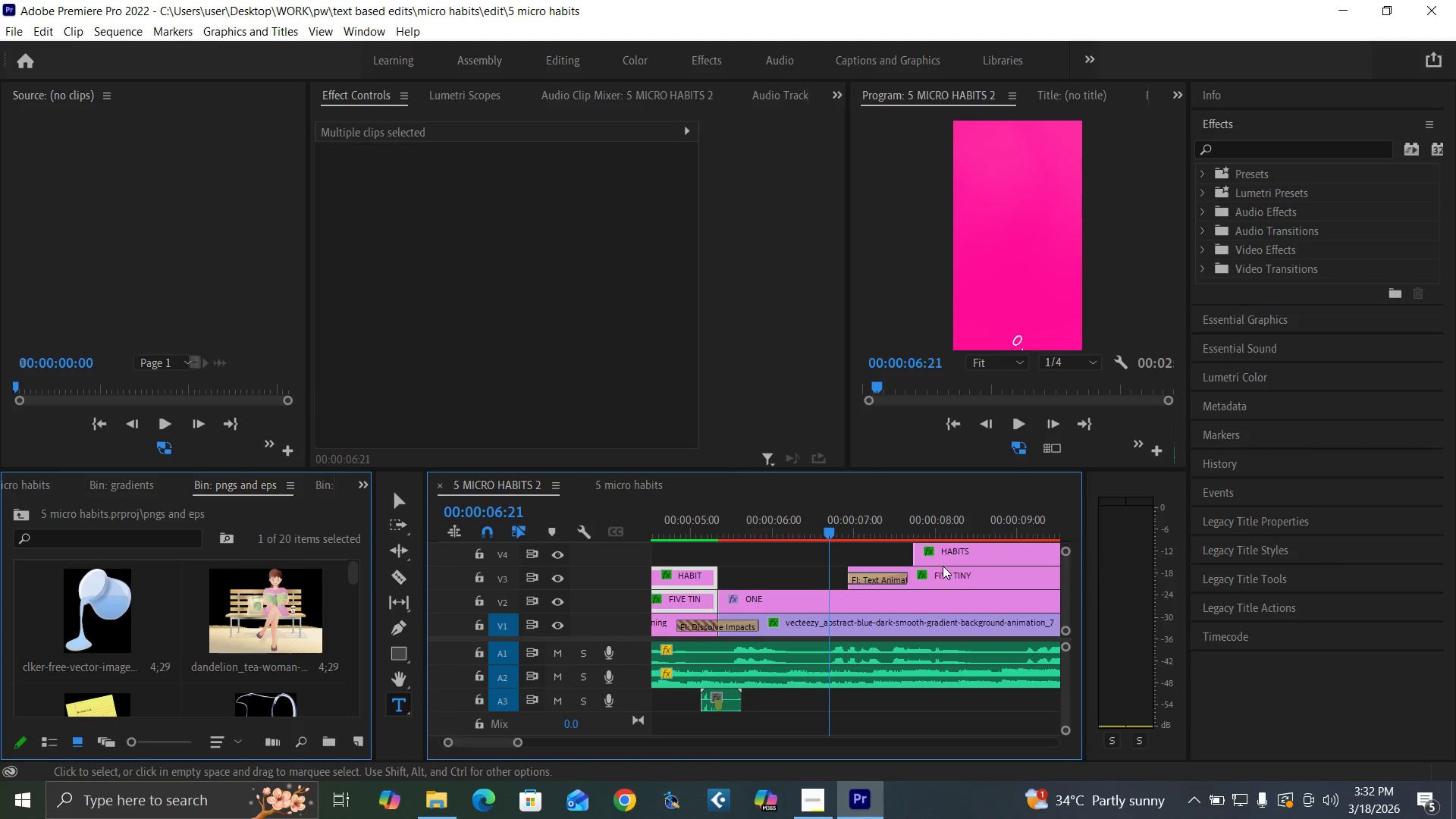 
left_click_drag(start_coordinate=[951, 576], to_coordinate=[933, 579])
 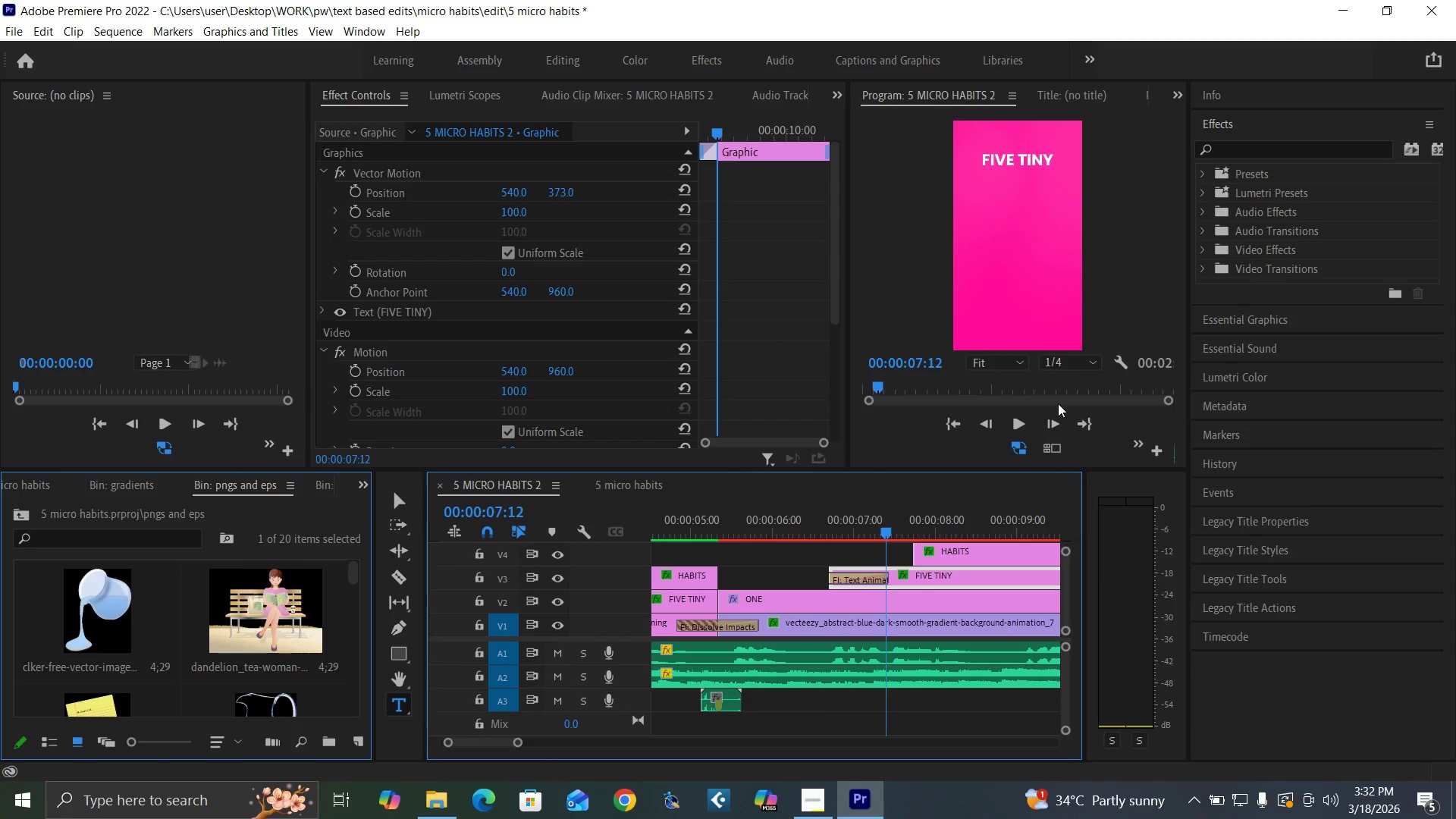 
left_click([1250, 118])
 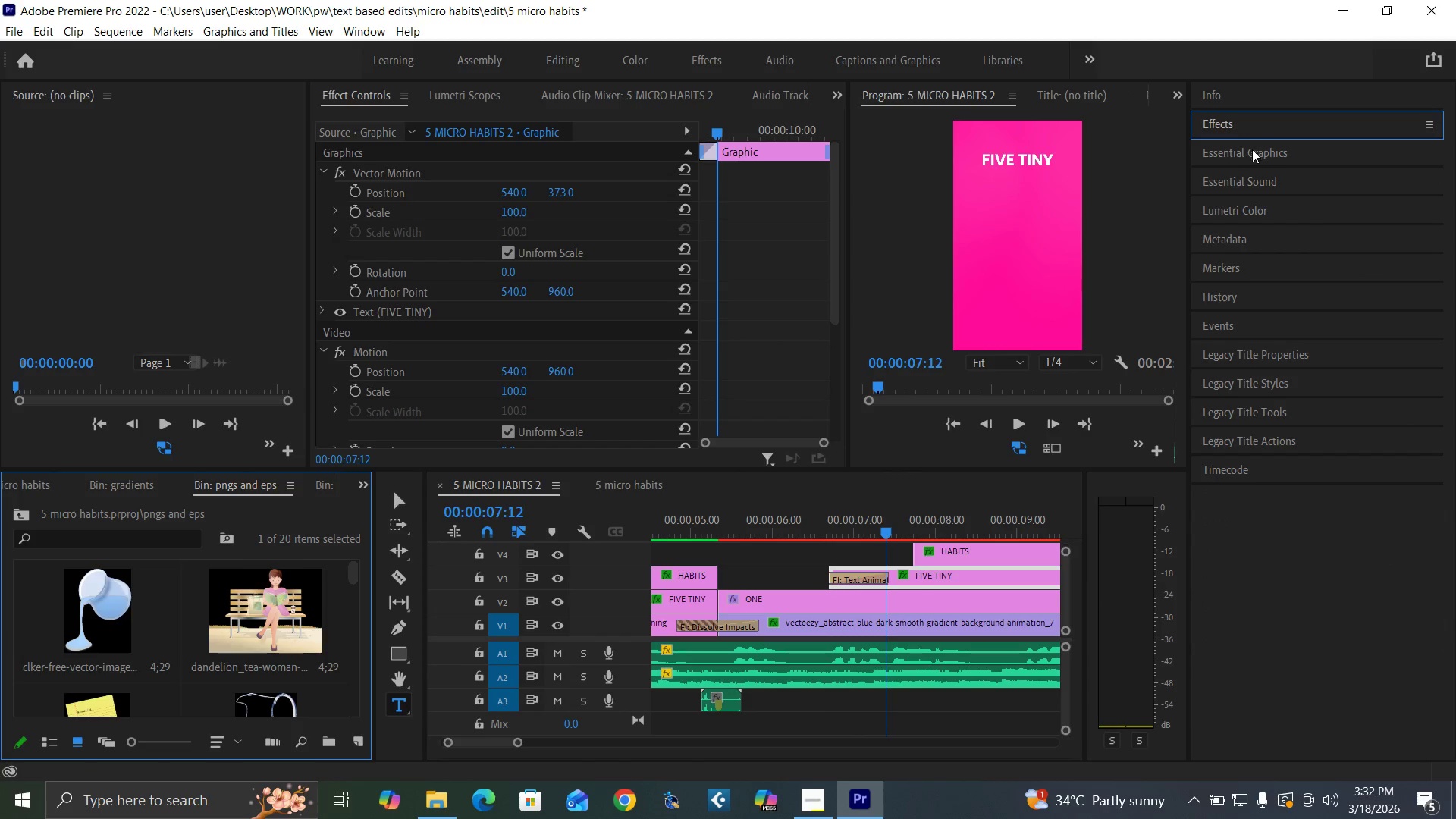 
double_click([1253, 152])
 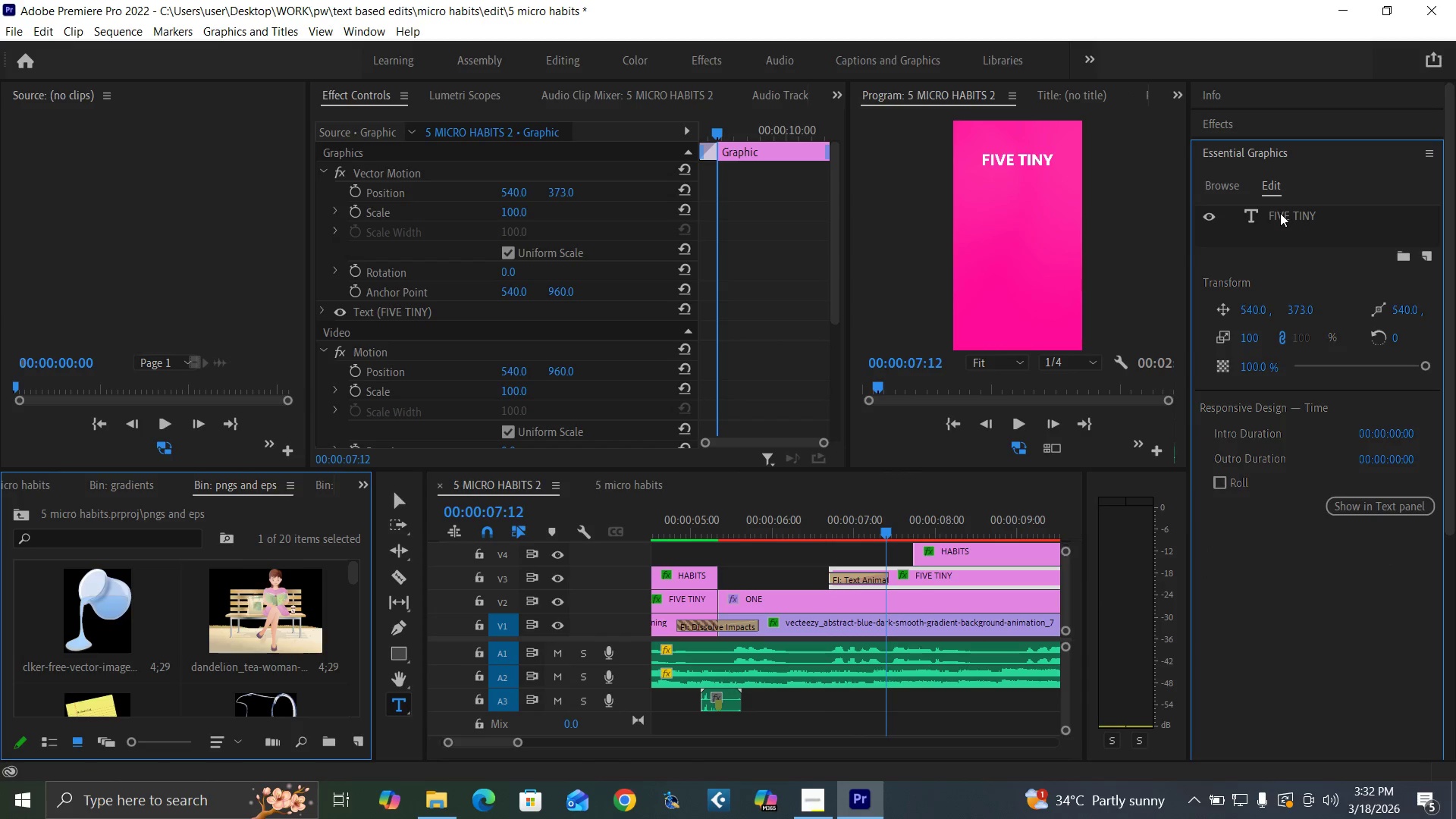 
double_click([1280, 213])
 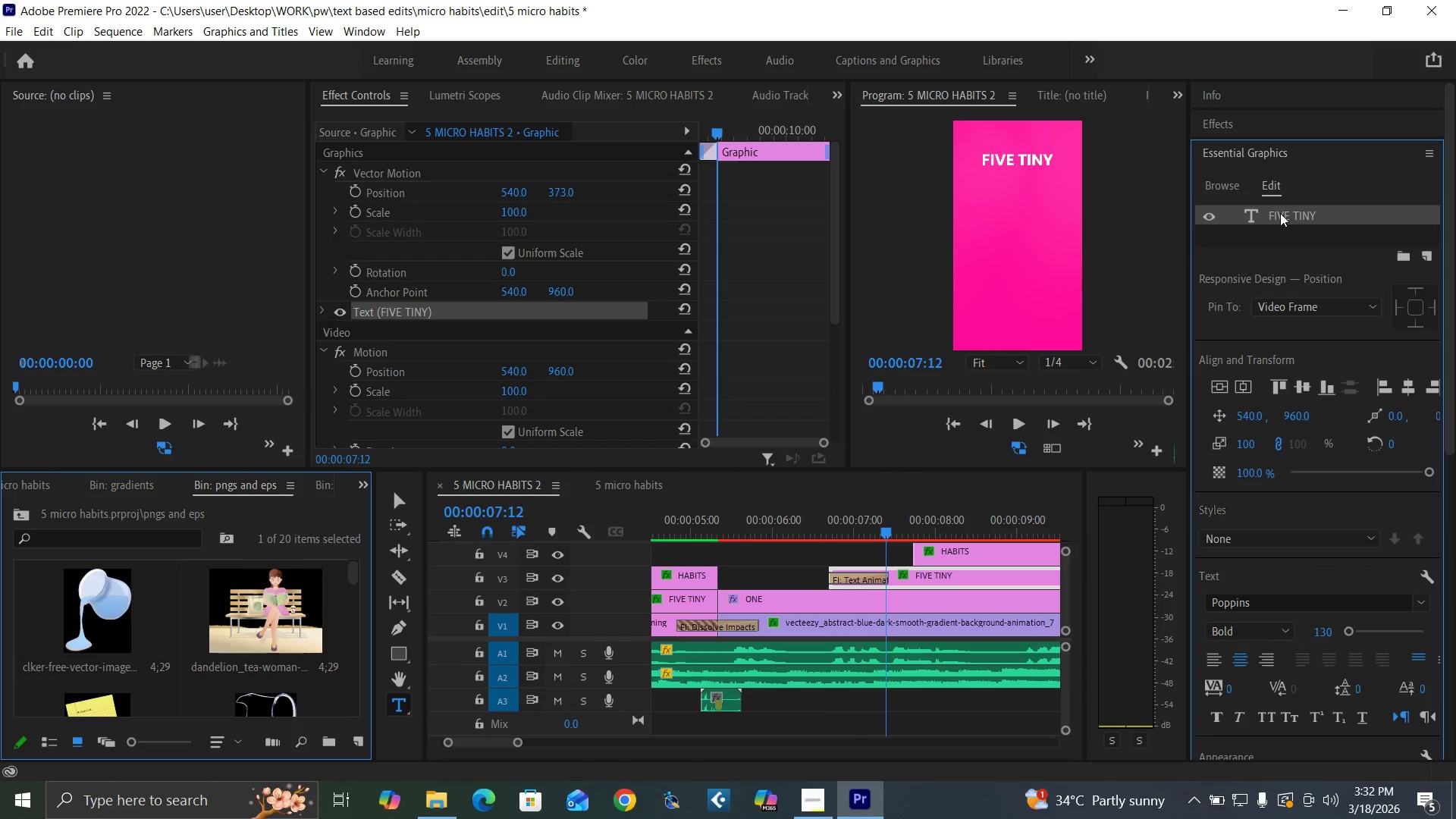 
triple_click([1280, 213])
 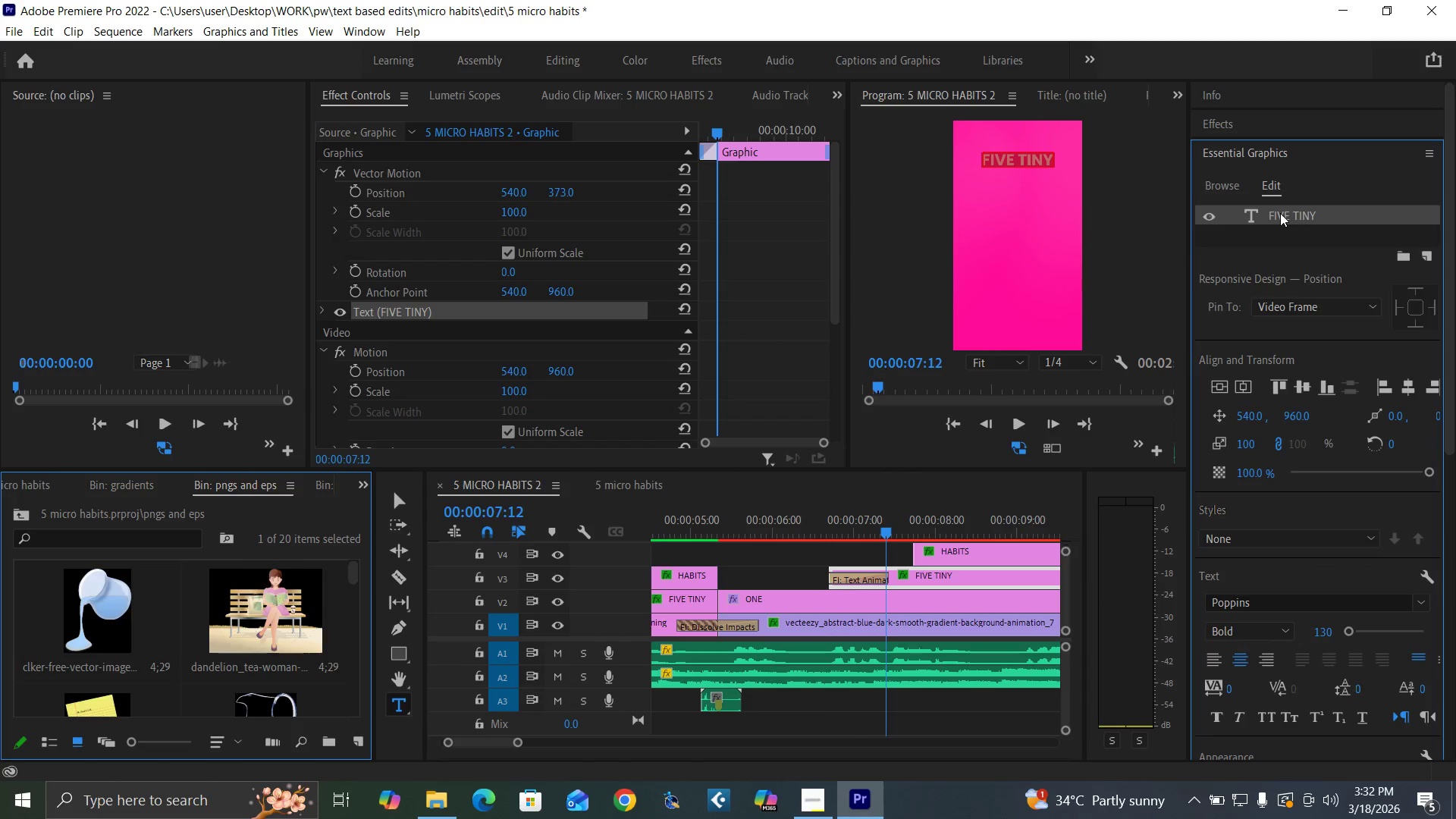 
triple_click([1280, 213])
 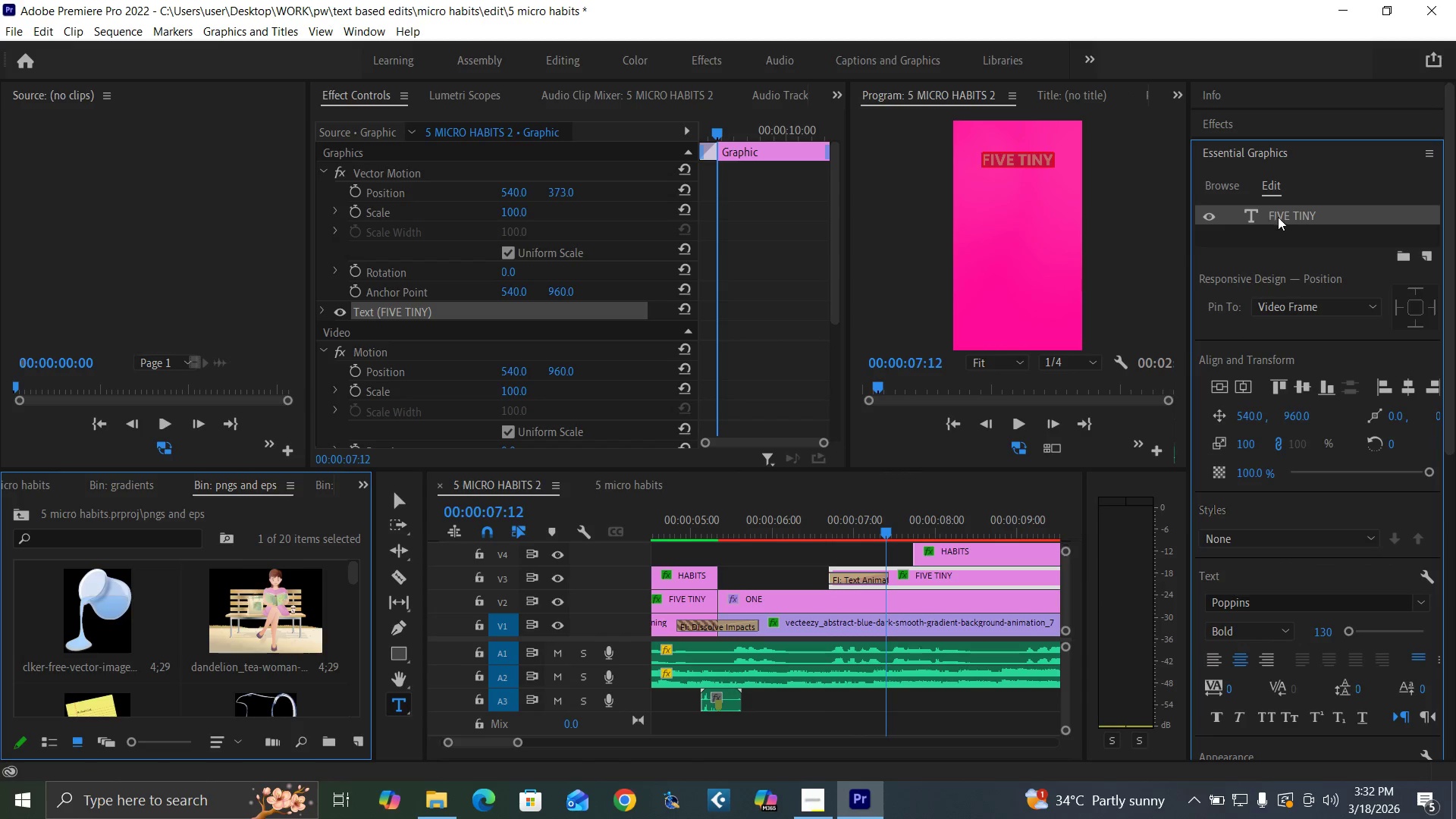 
type(WAKE UP)
 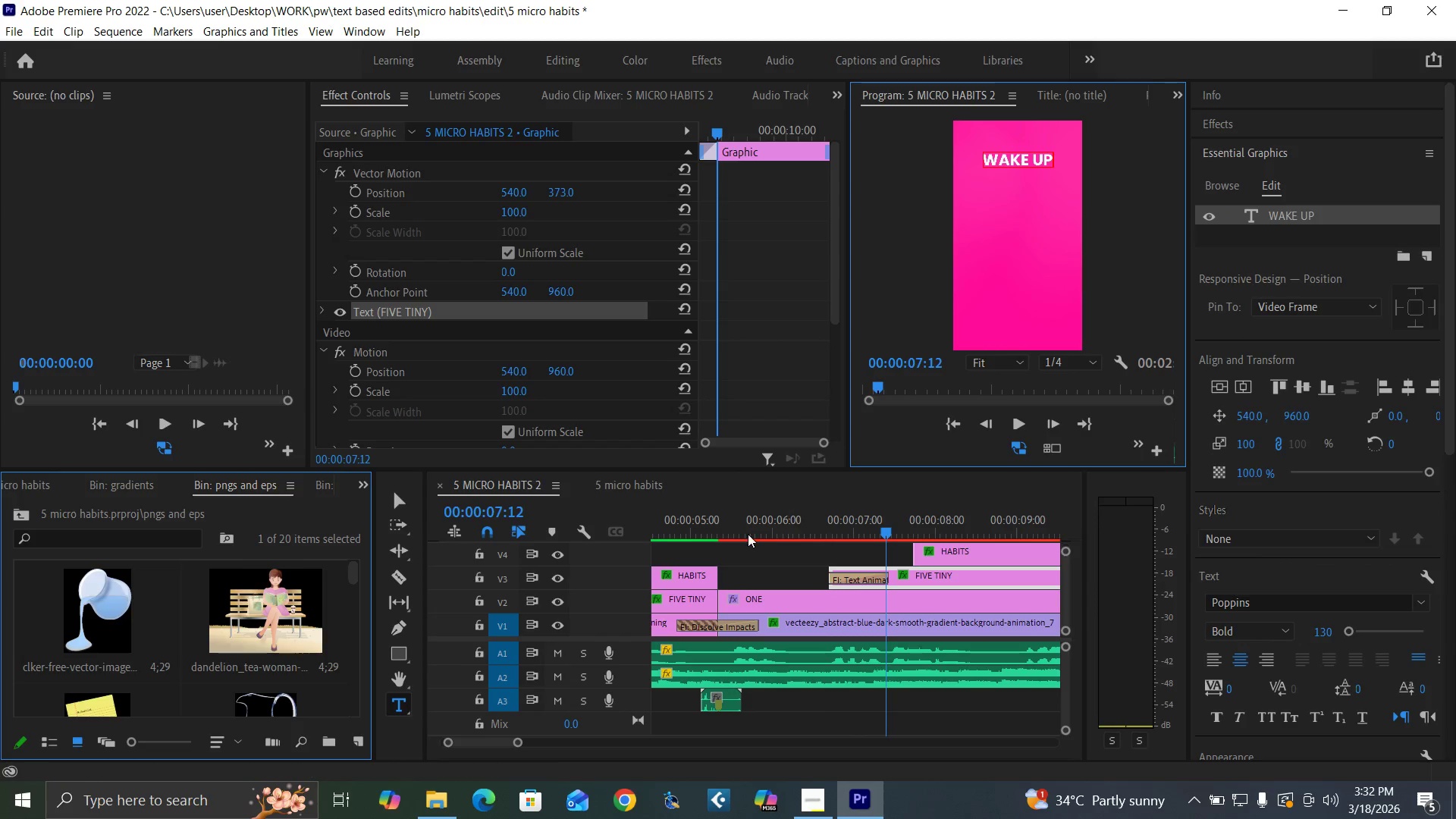 
left_click([761, 516])
 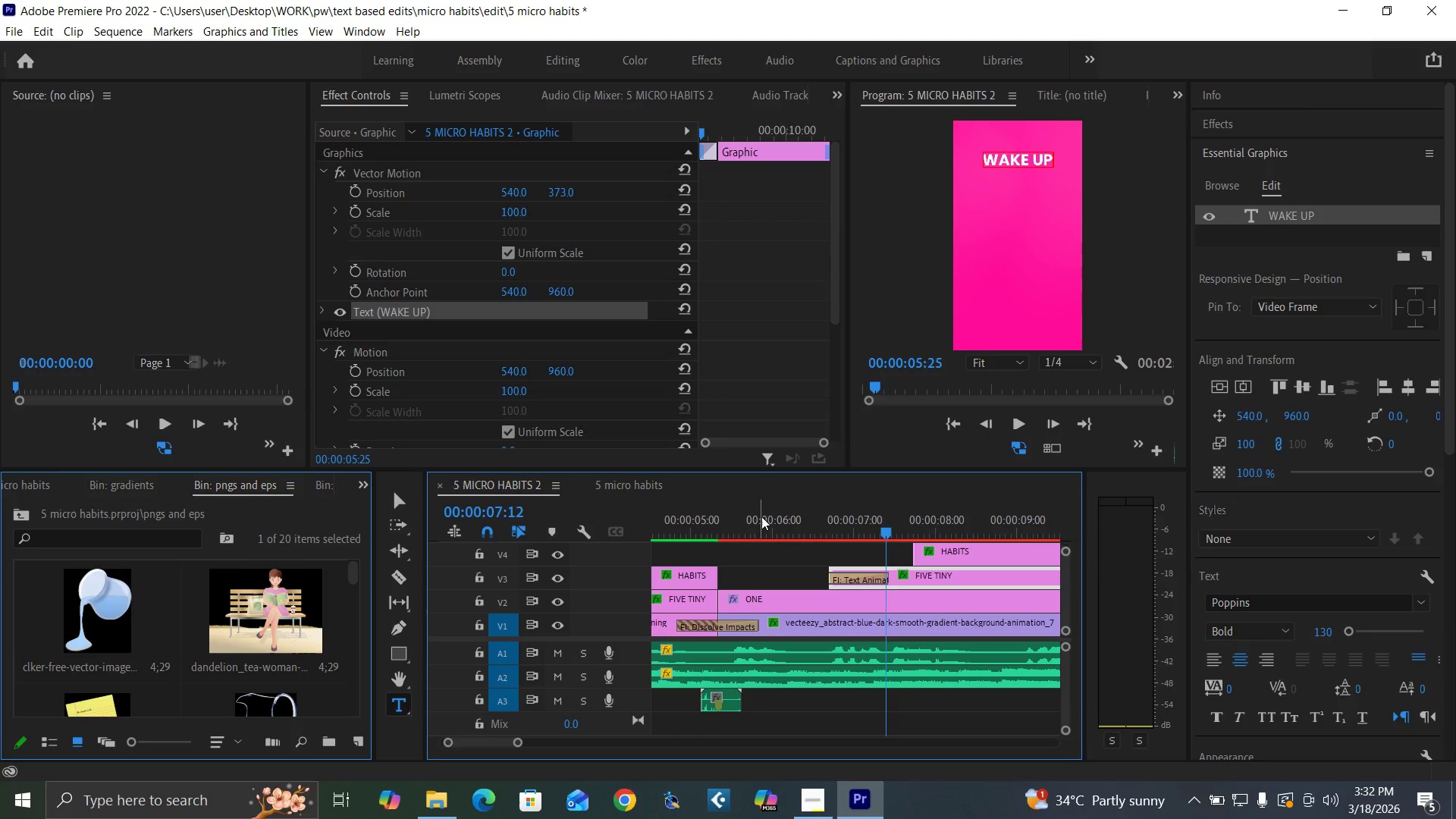 
key(Space)
 